 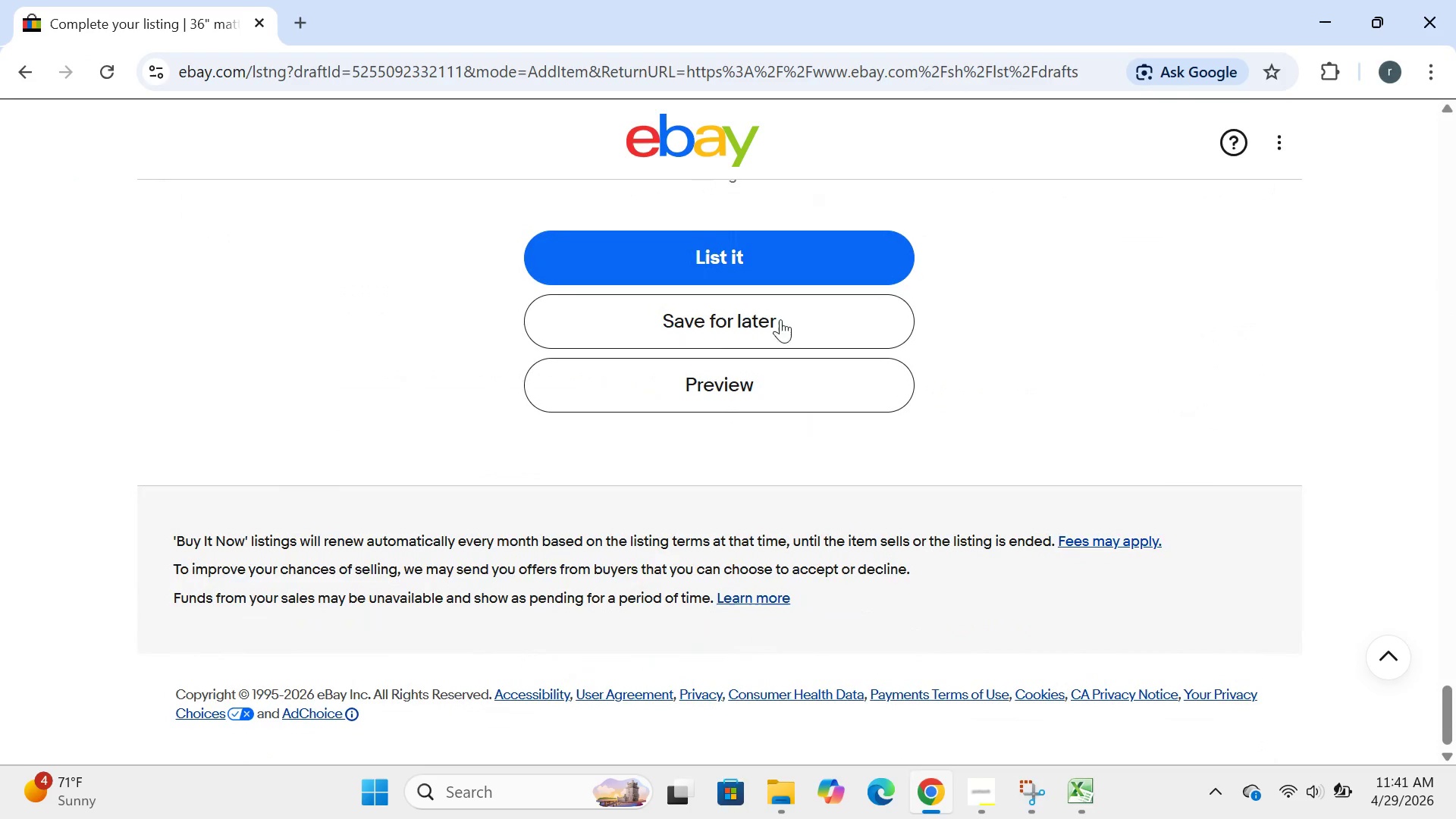 
left_click([773, 325])
 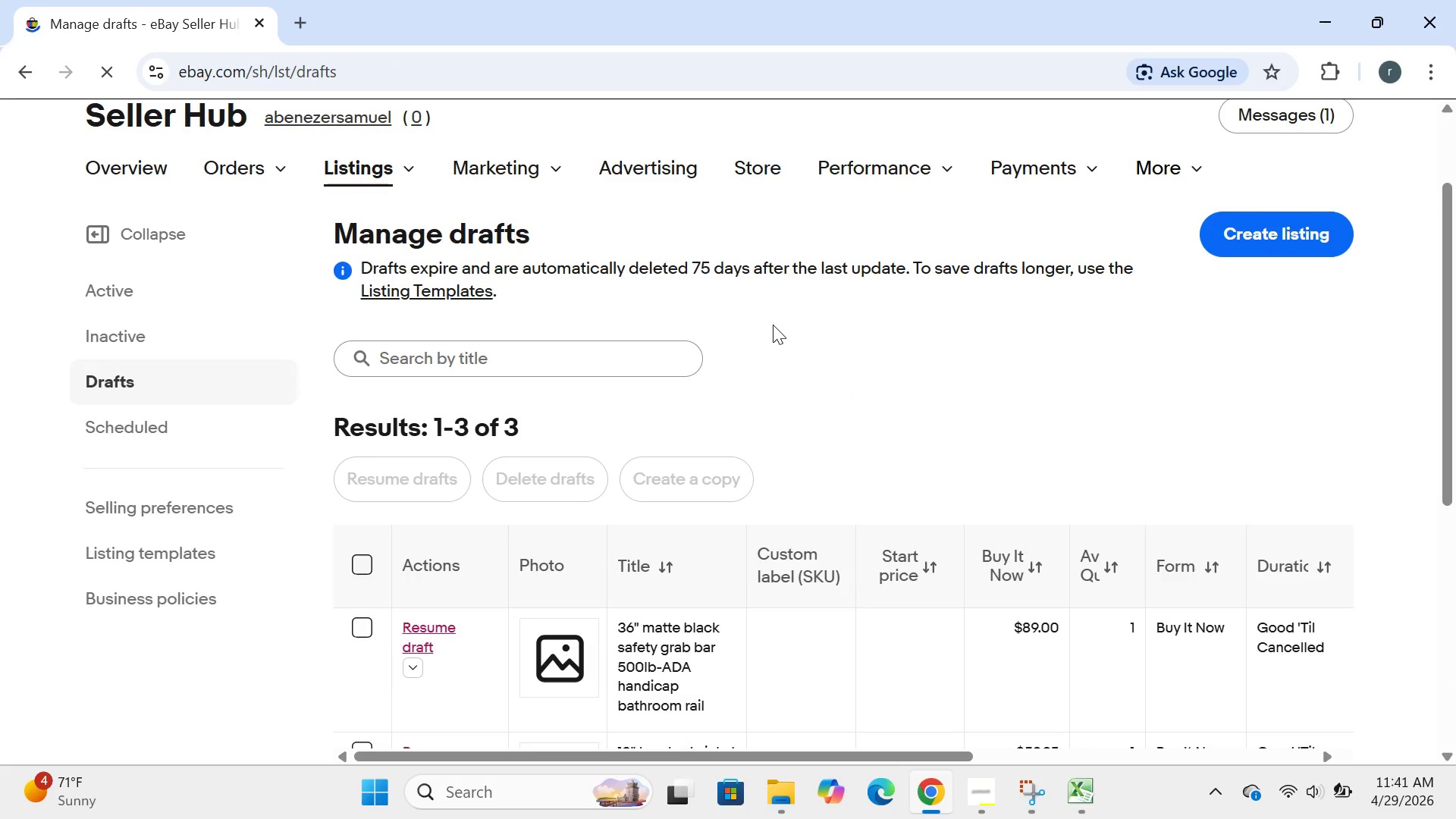 
wait(6.31)
 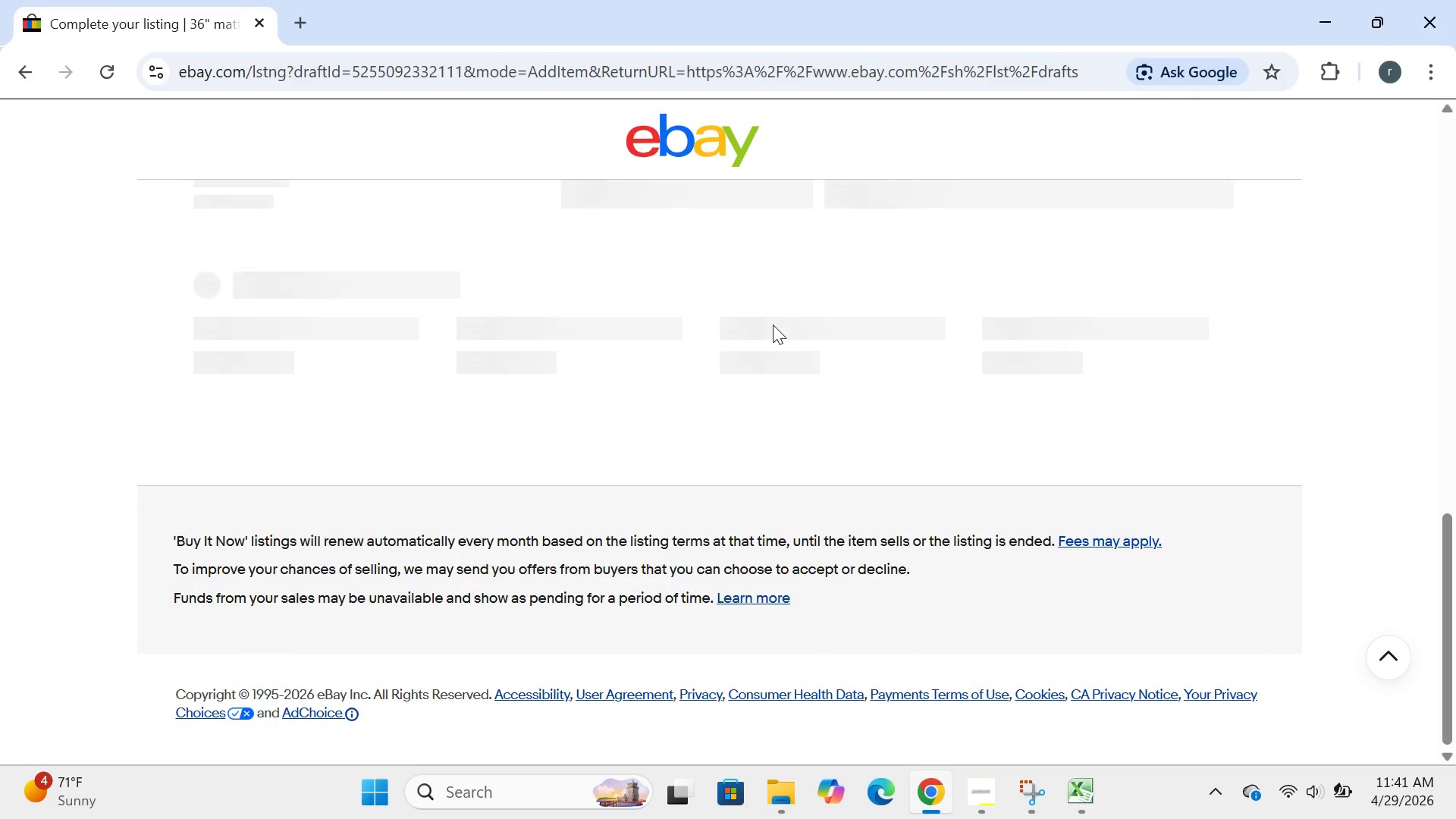 
left_click([366, 410])
 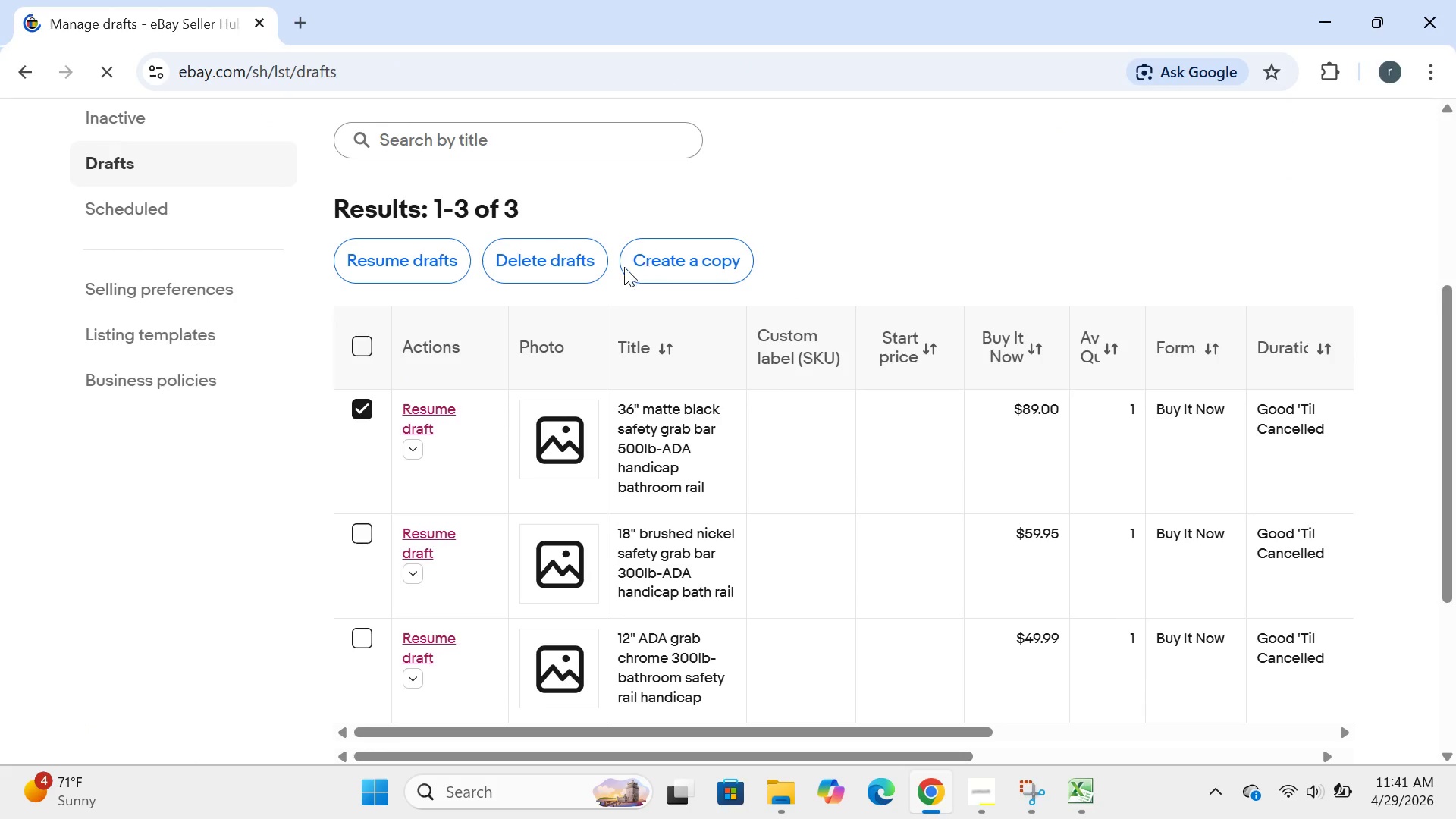 
left_click([661, 274])
 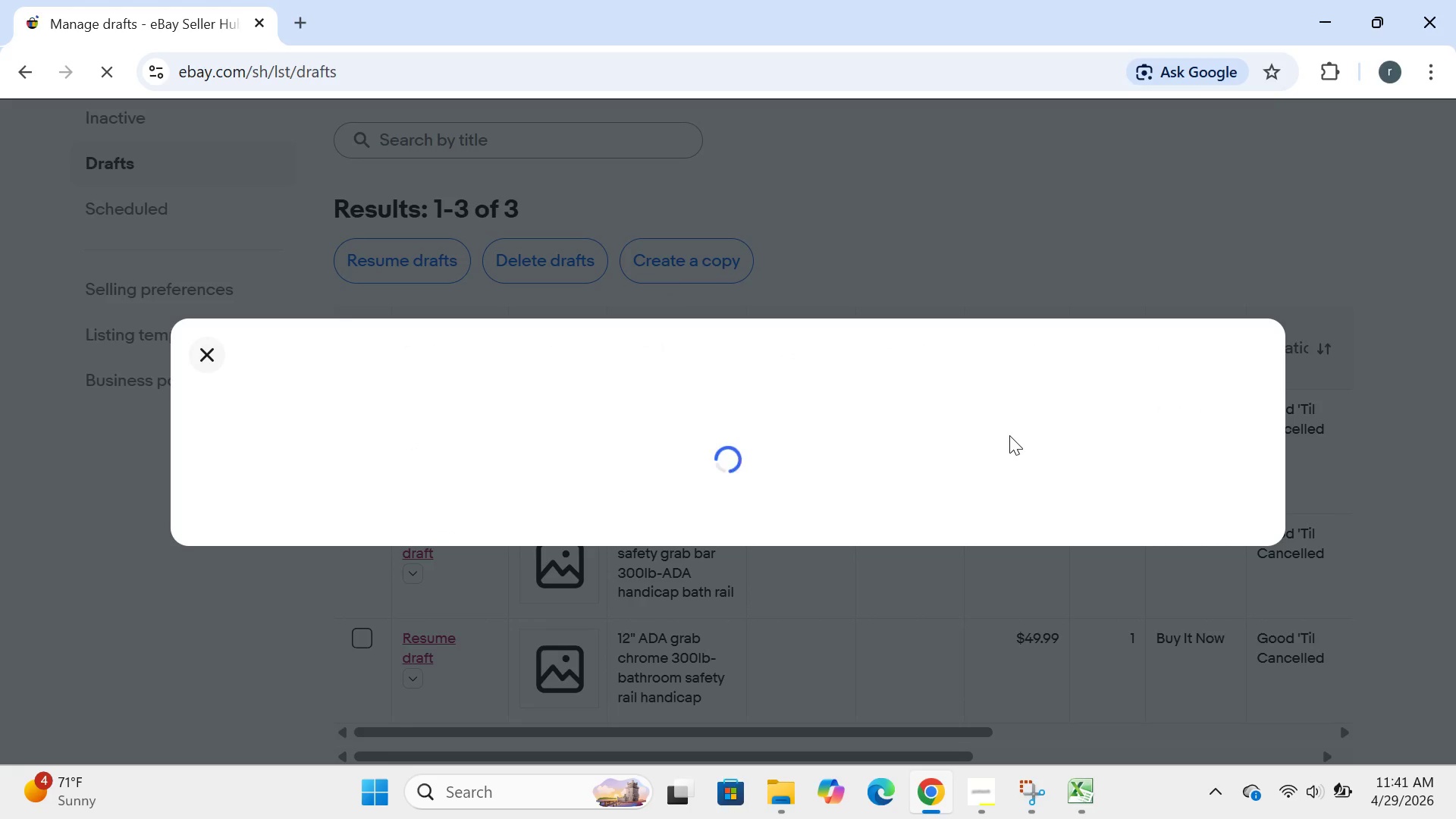 
mouse_move([1073, 504])
 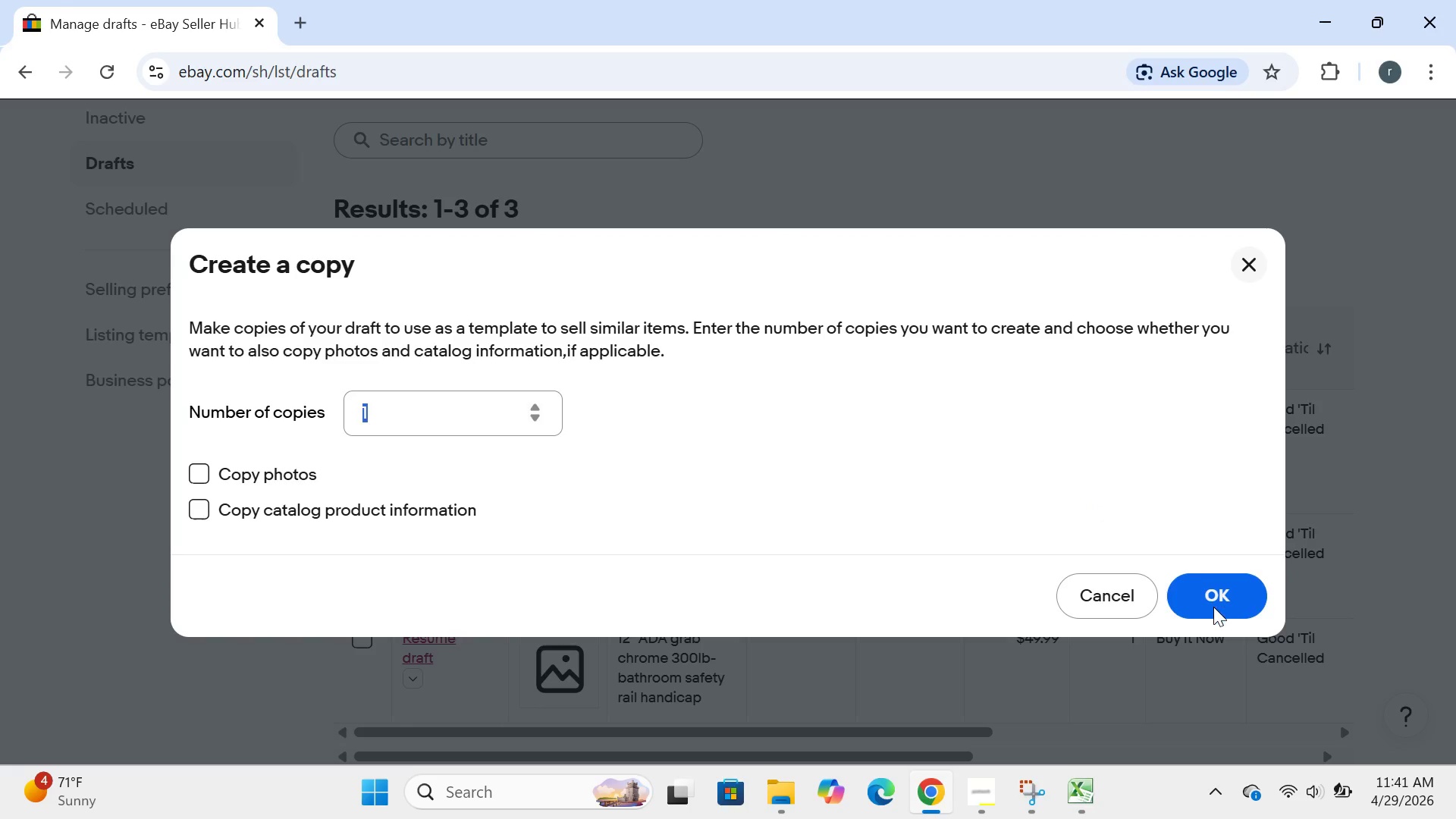 
left_click([1213, 607])
 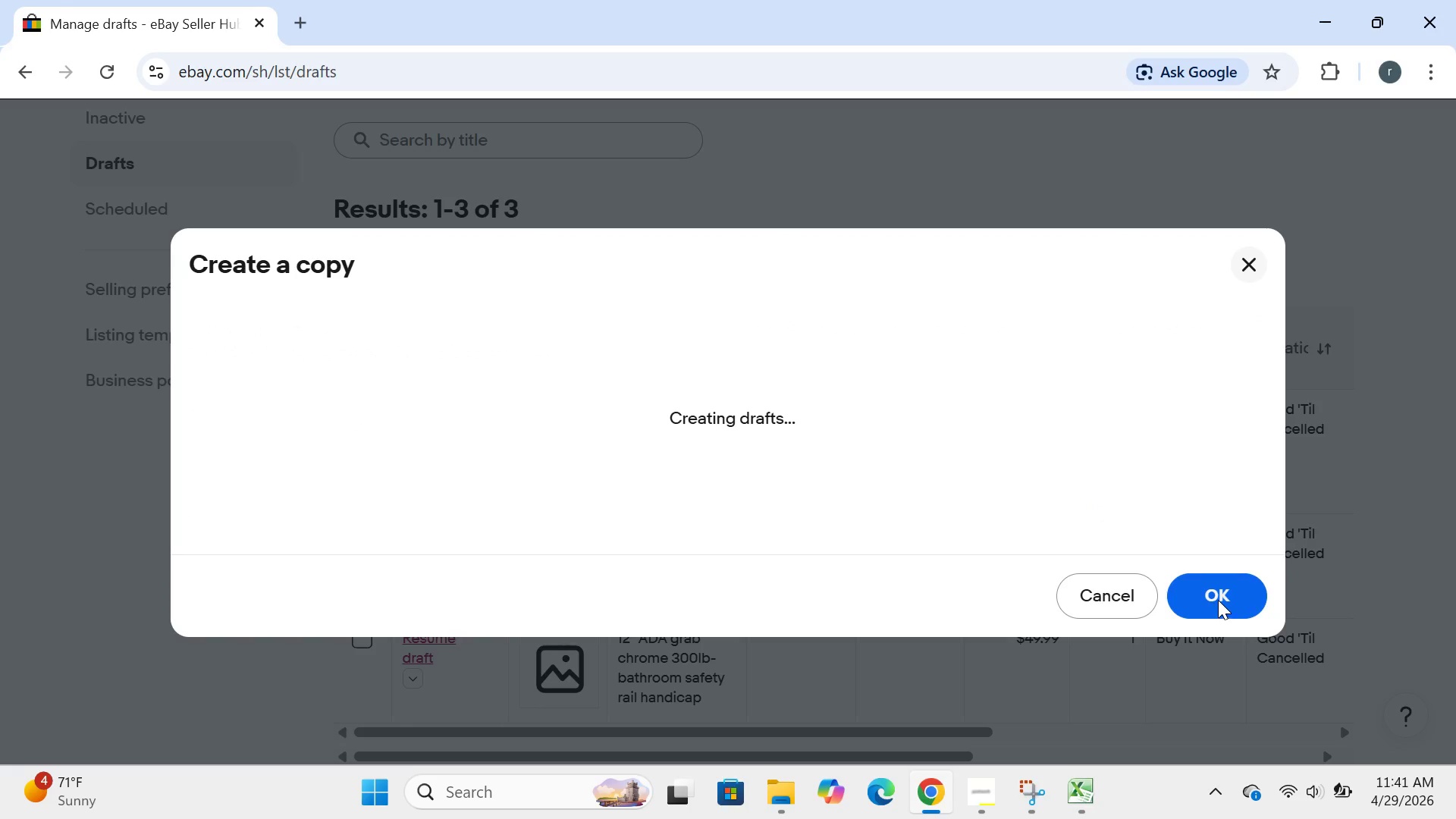 
left_click([1219, 598])
 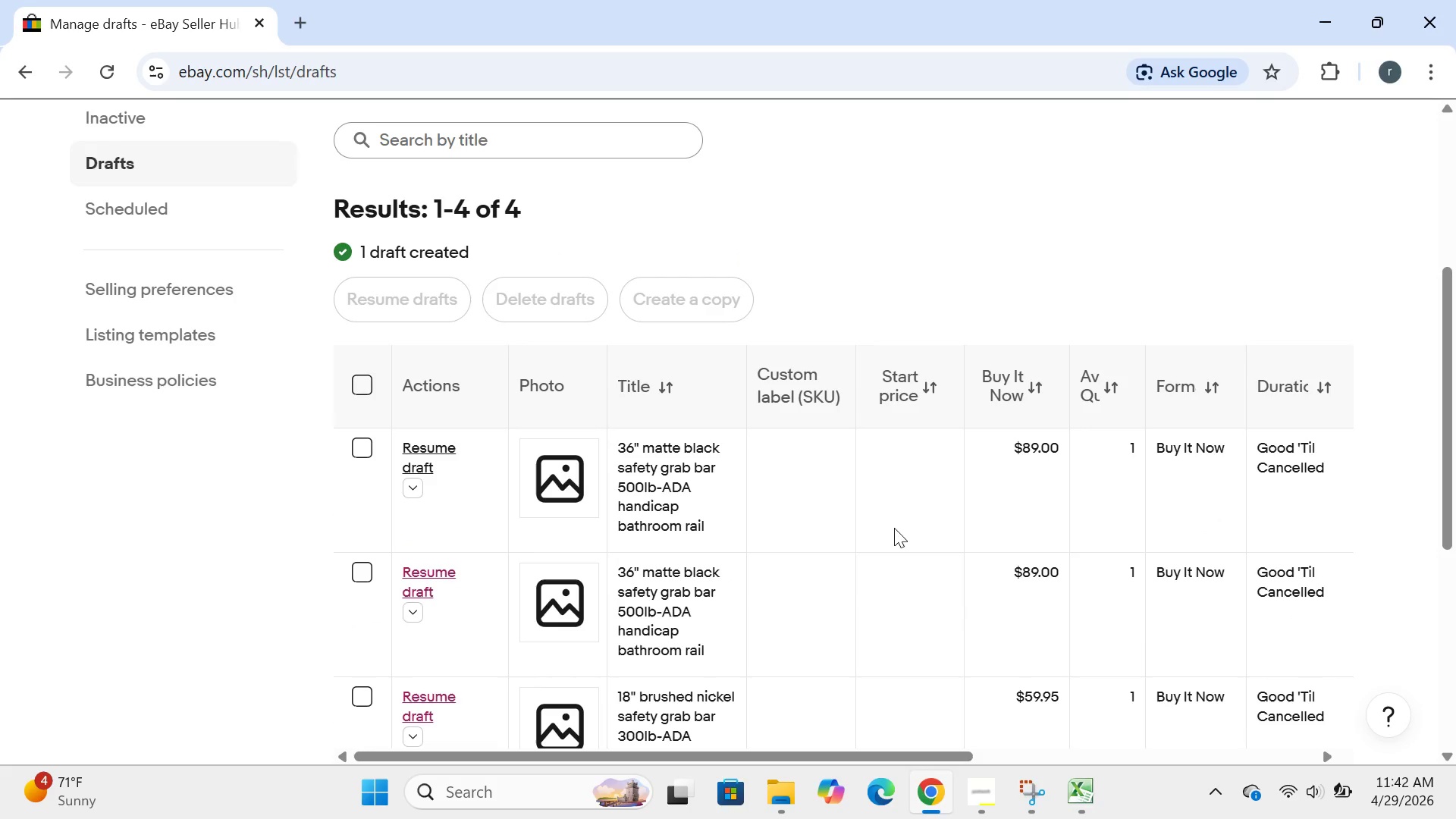 
wait(5.81)
 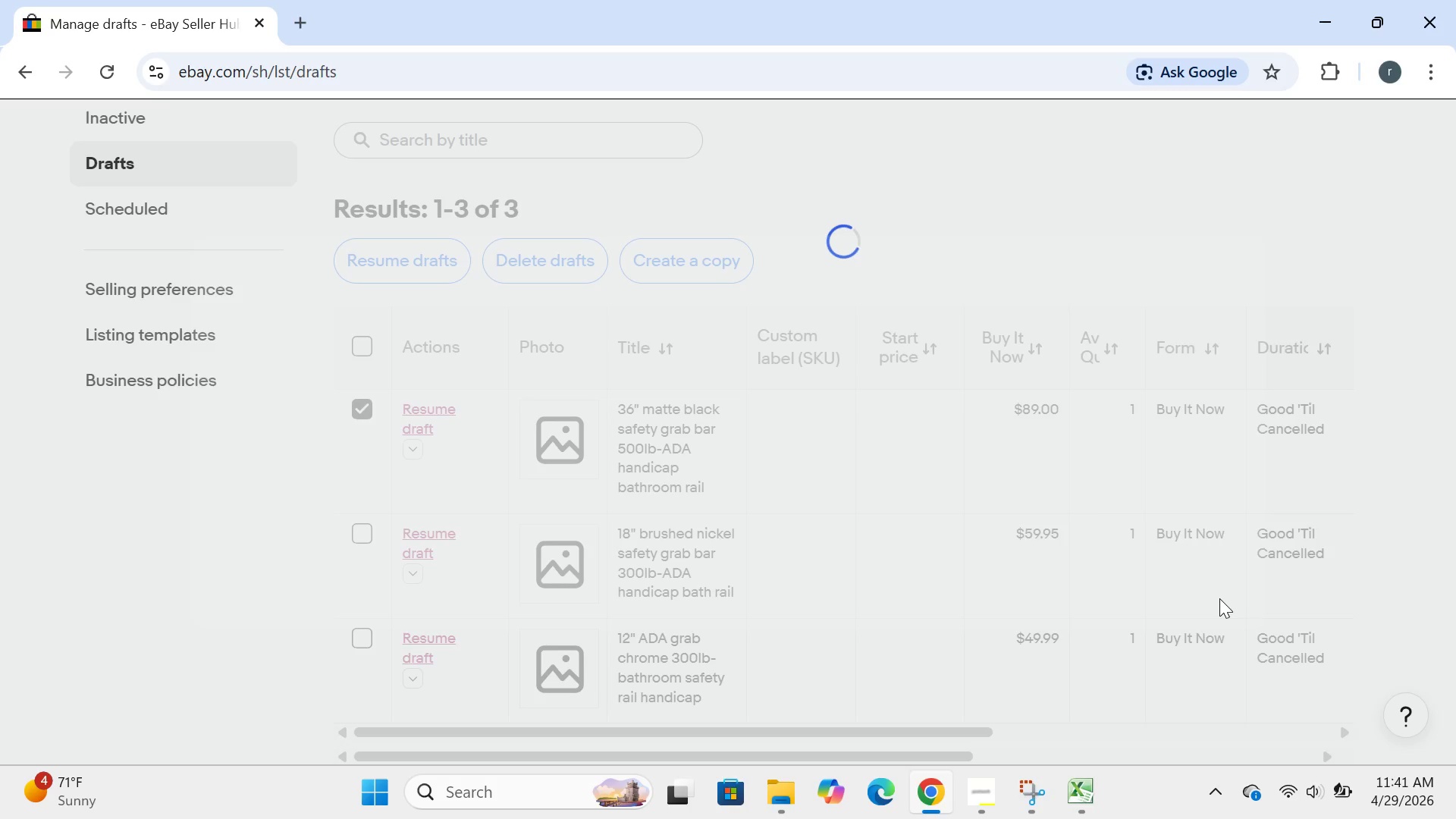 
left_click([419, 449])
 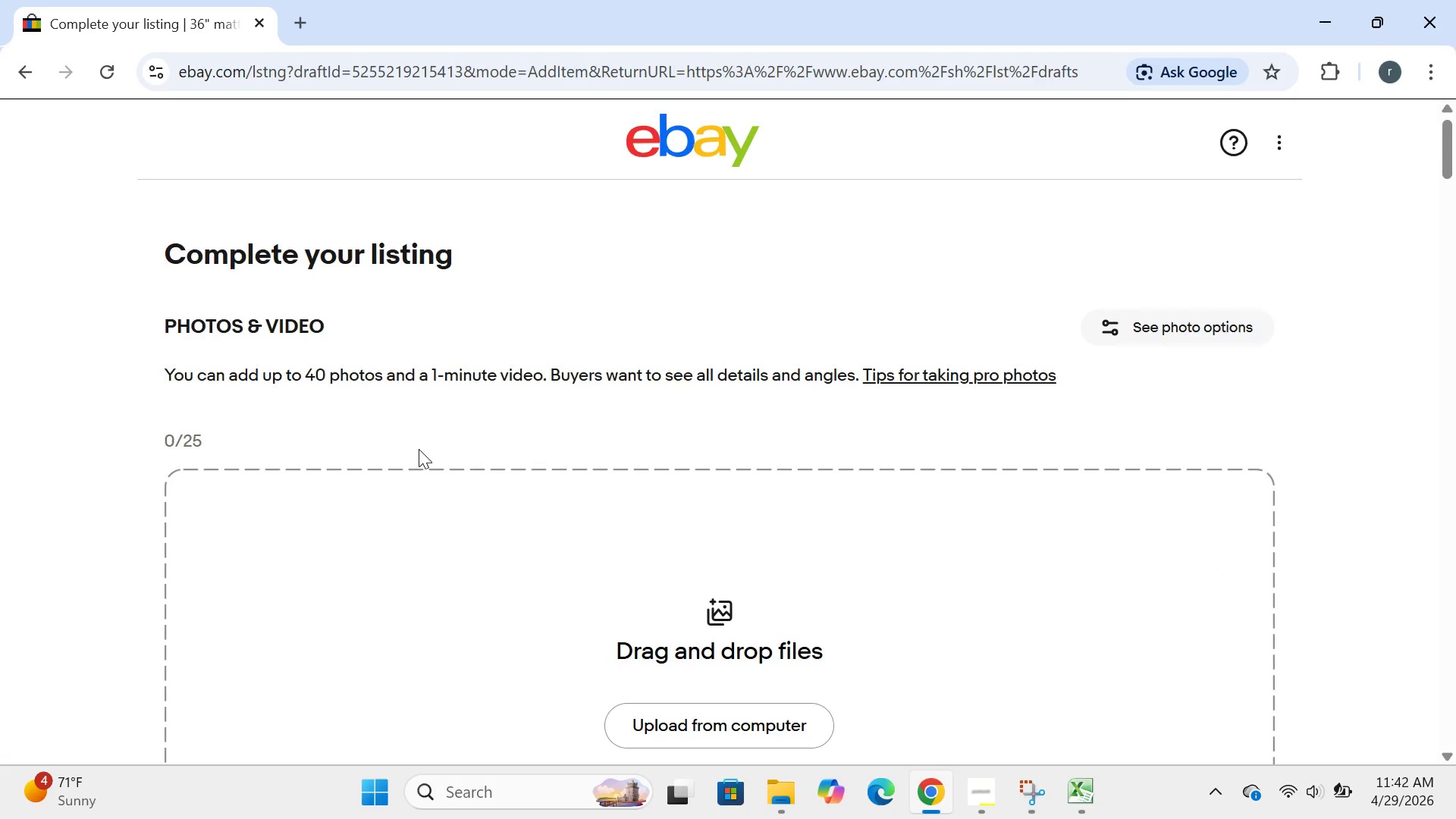 
wait(6.94)
 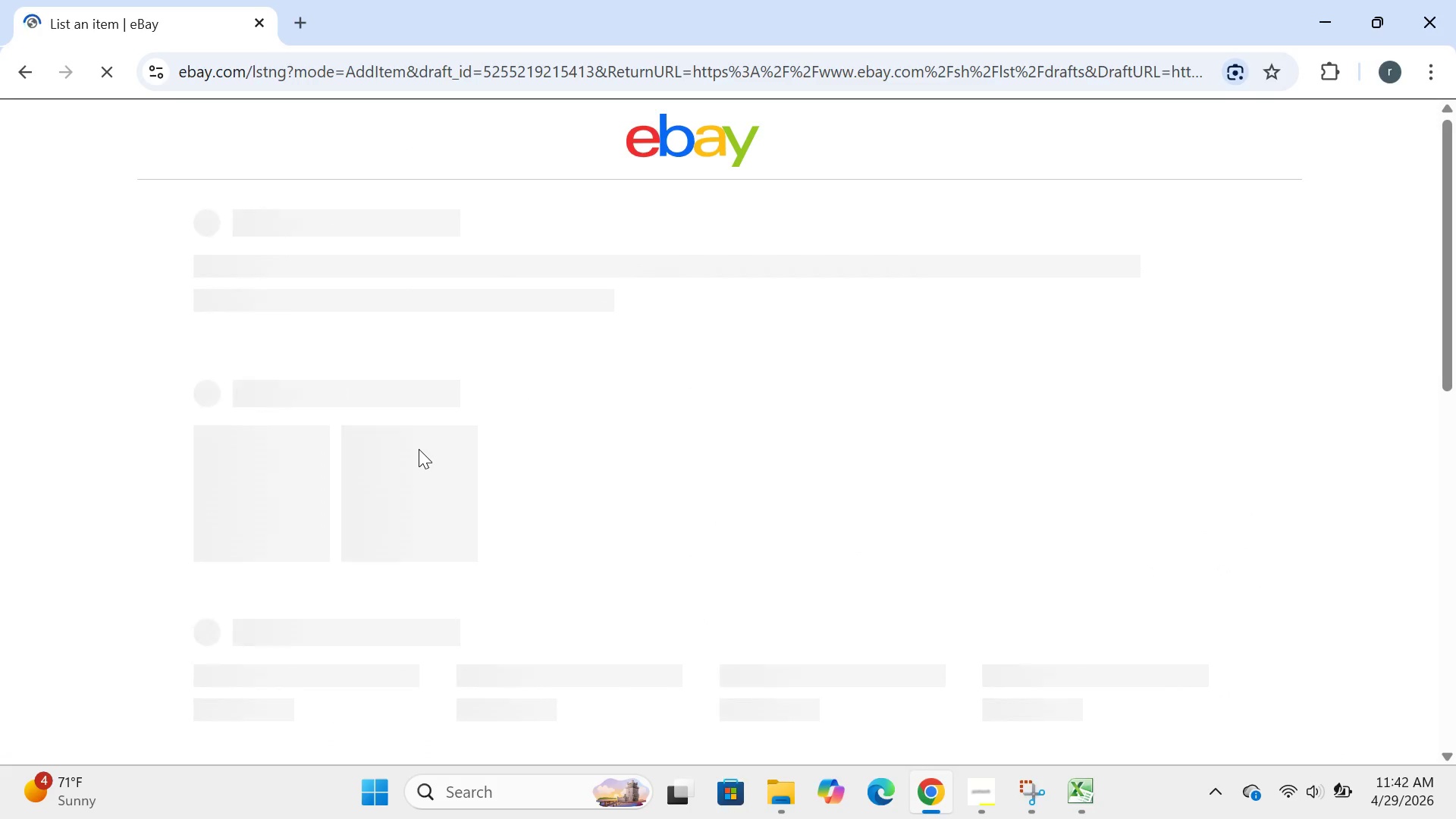 
left_click_drag(start_coordinate=[805, 458], to_coordinate=[745, 485])
 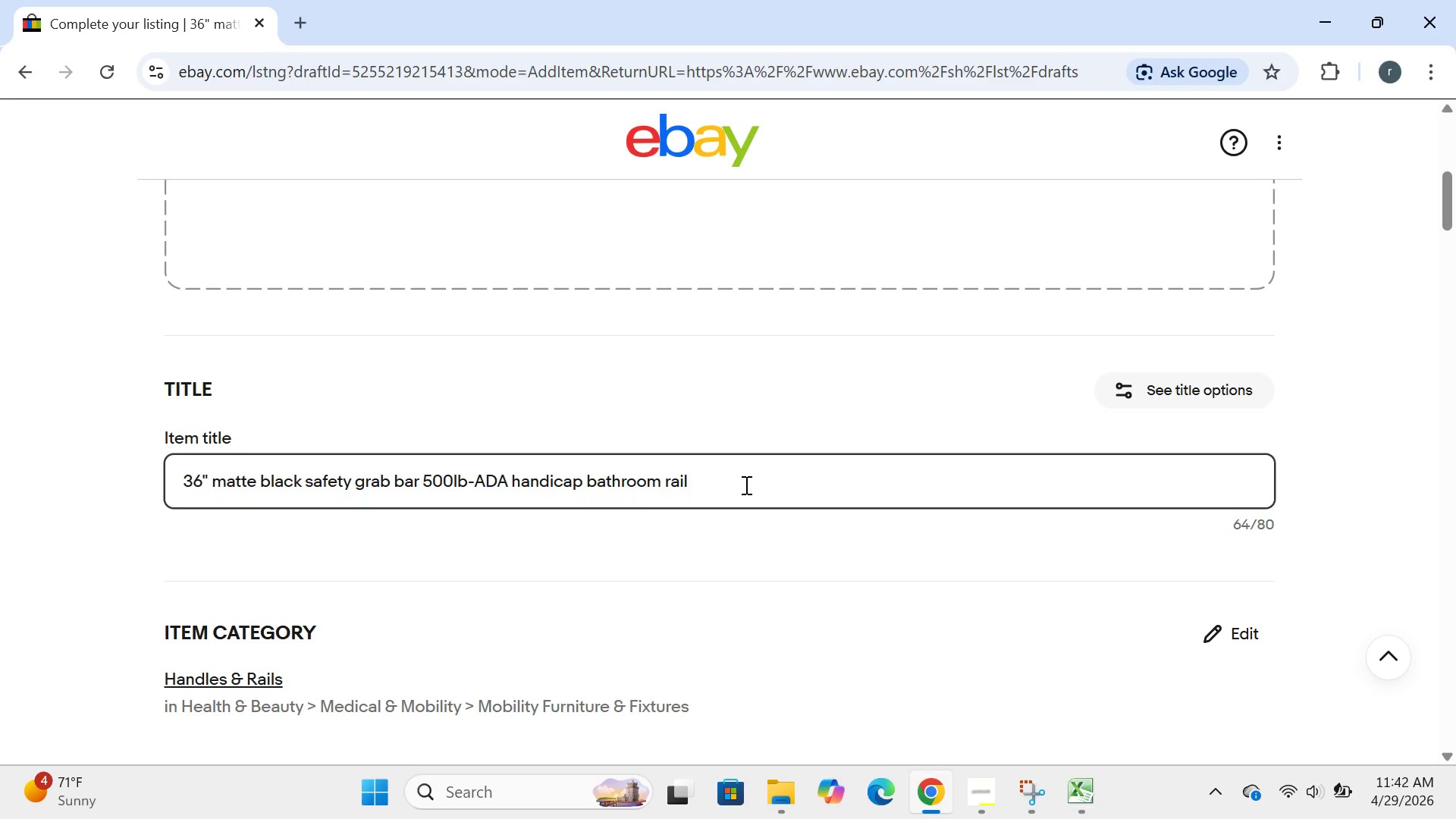 
key(Control+A)
 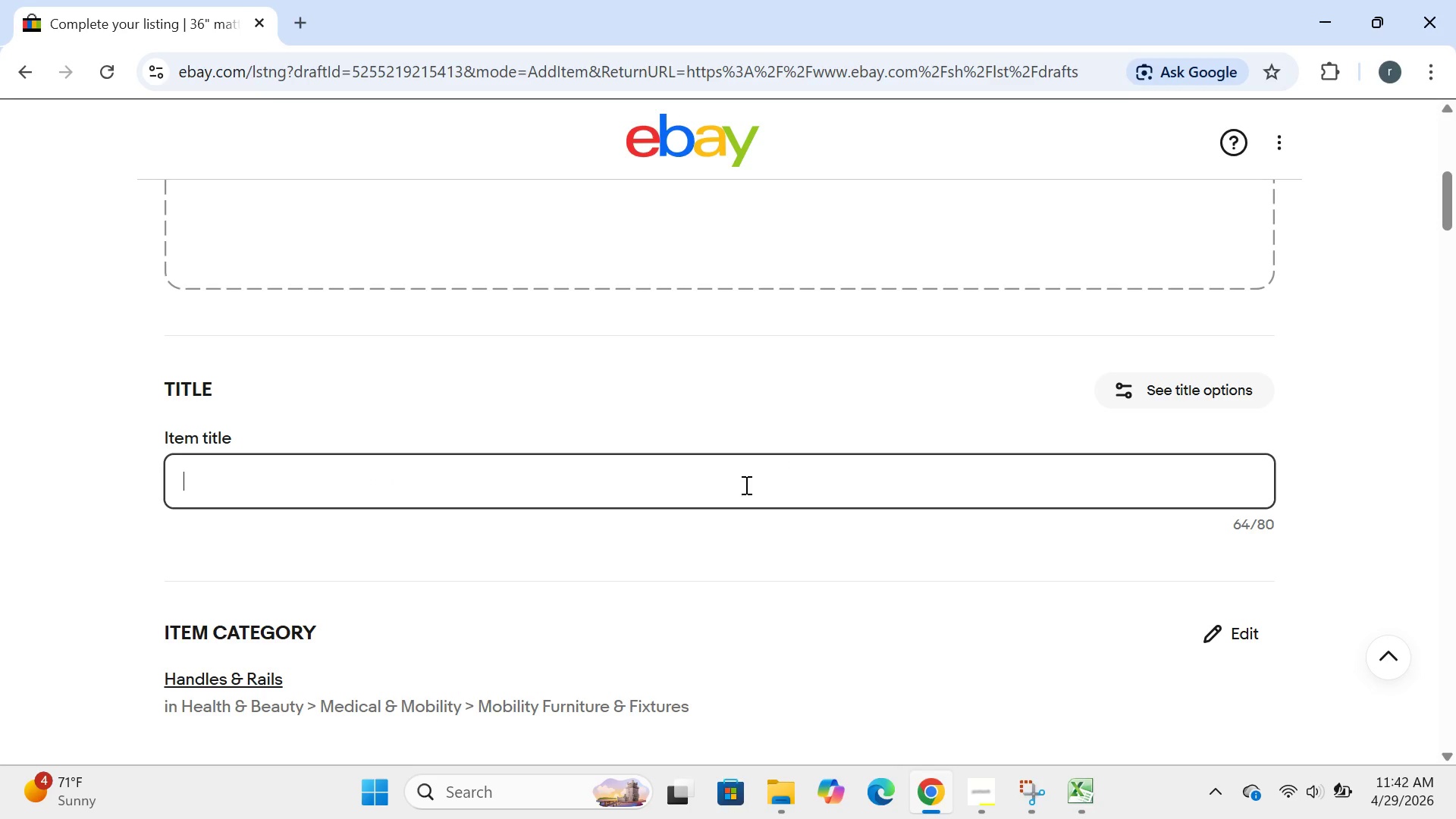 
key(Backspace)
 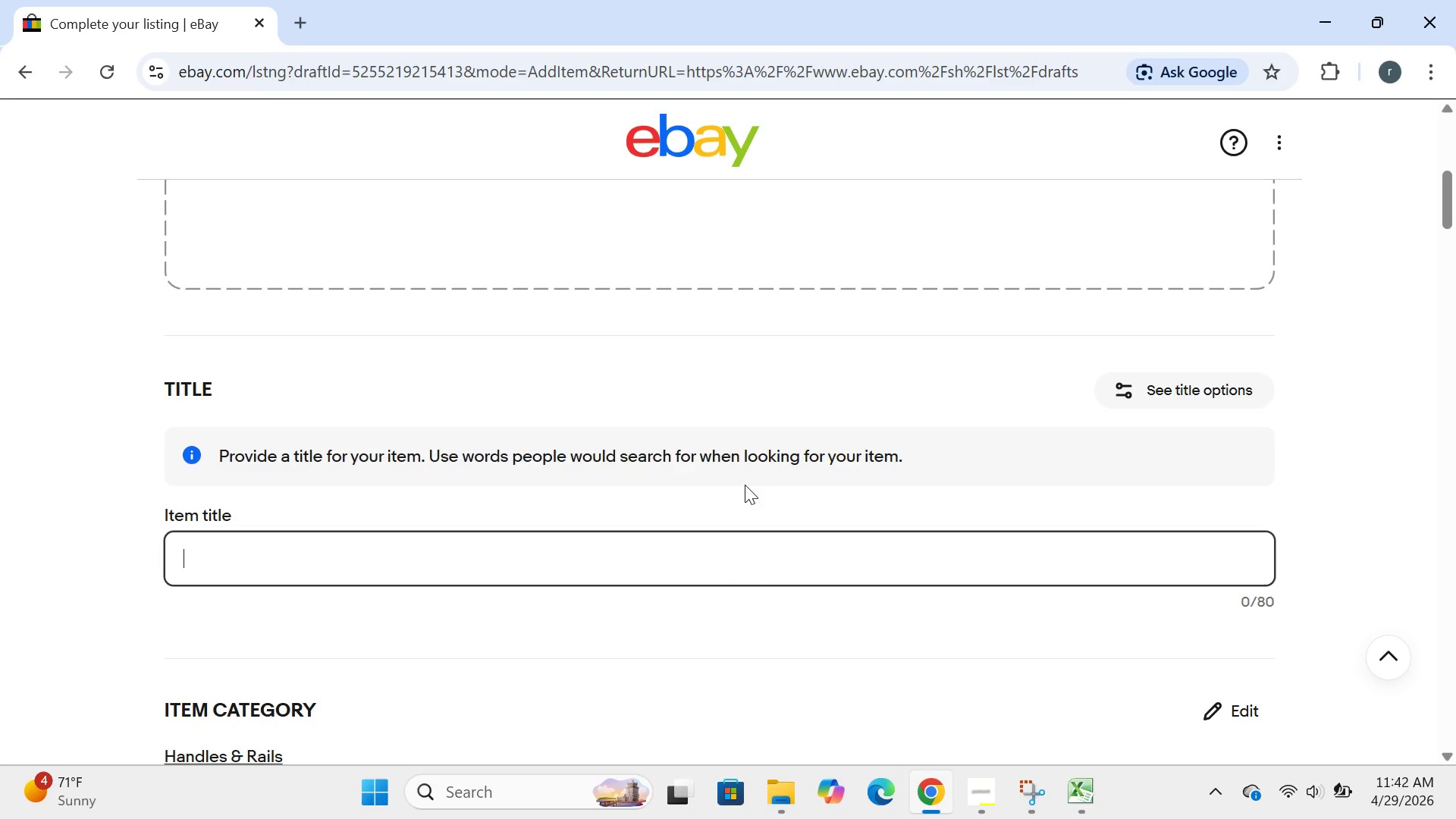 
wait(6.08)
 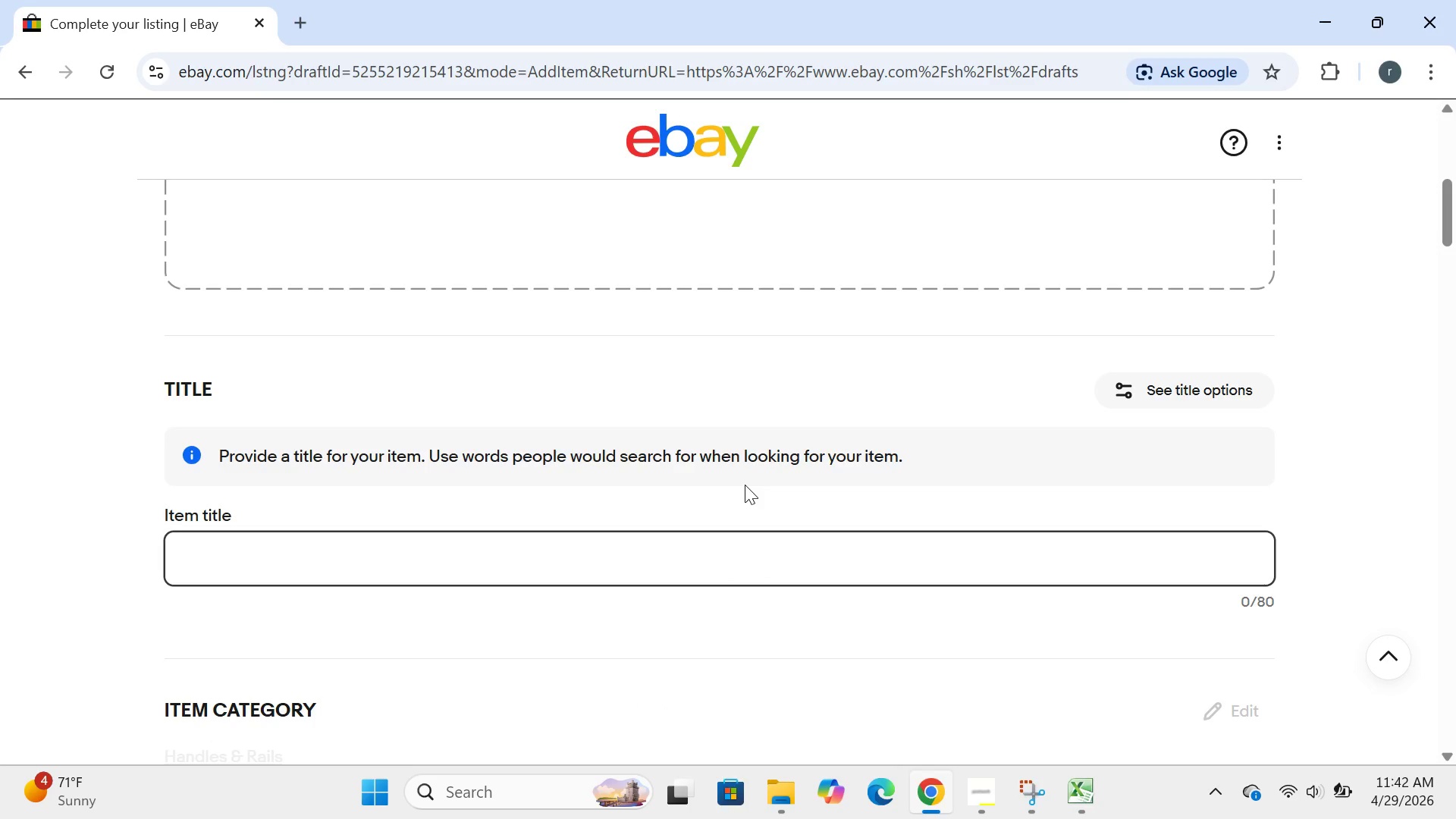 
type(30" folding flip )
key(Backspace)
type(-uo)
key(Backspace)
type(p g)
 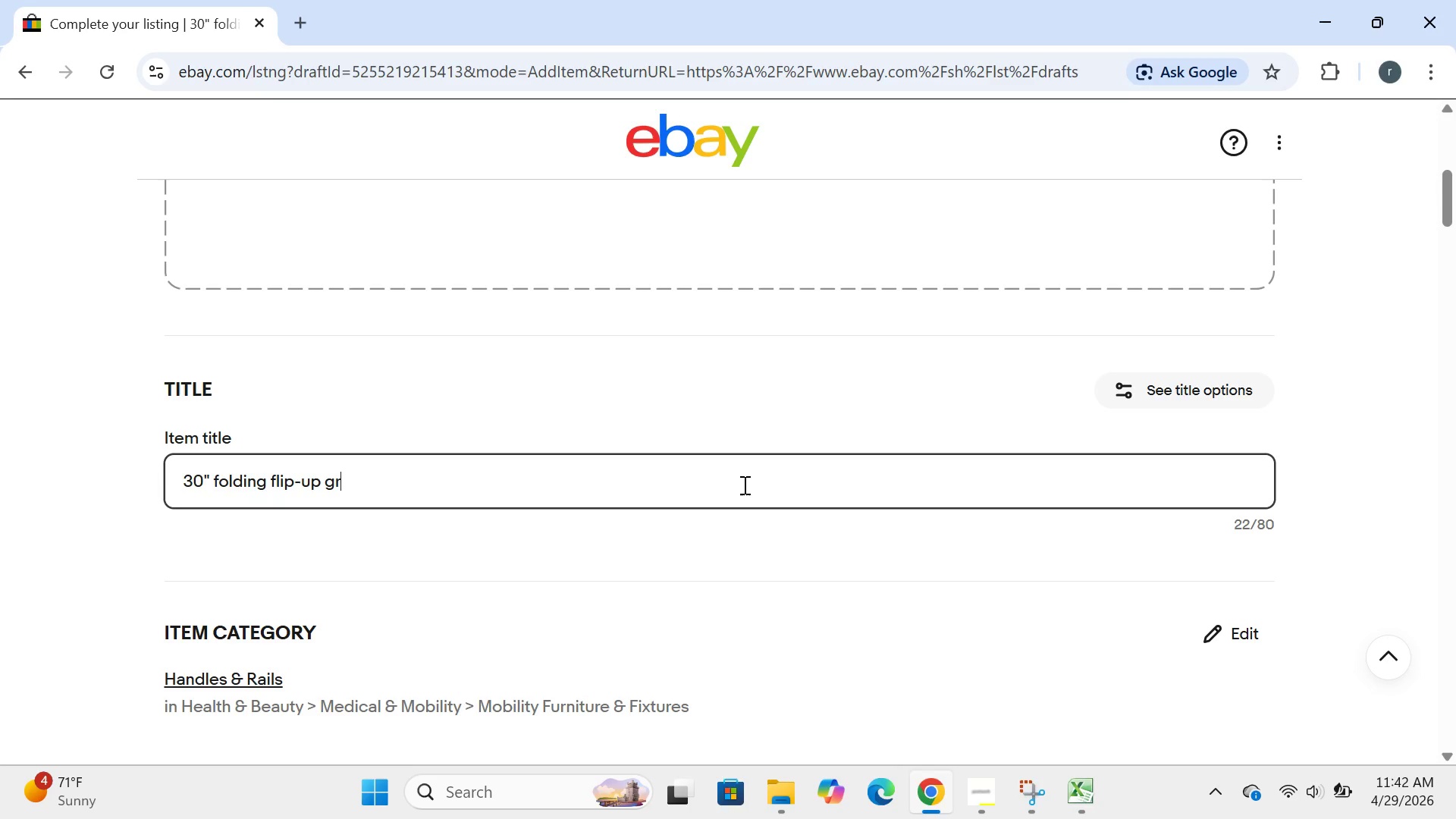 
 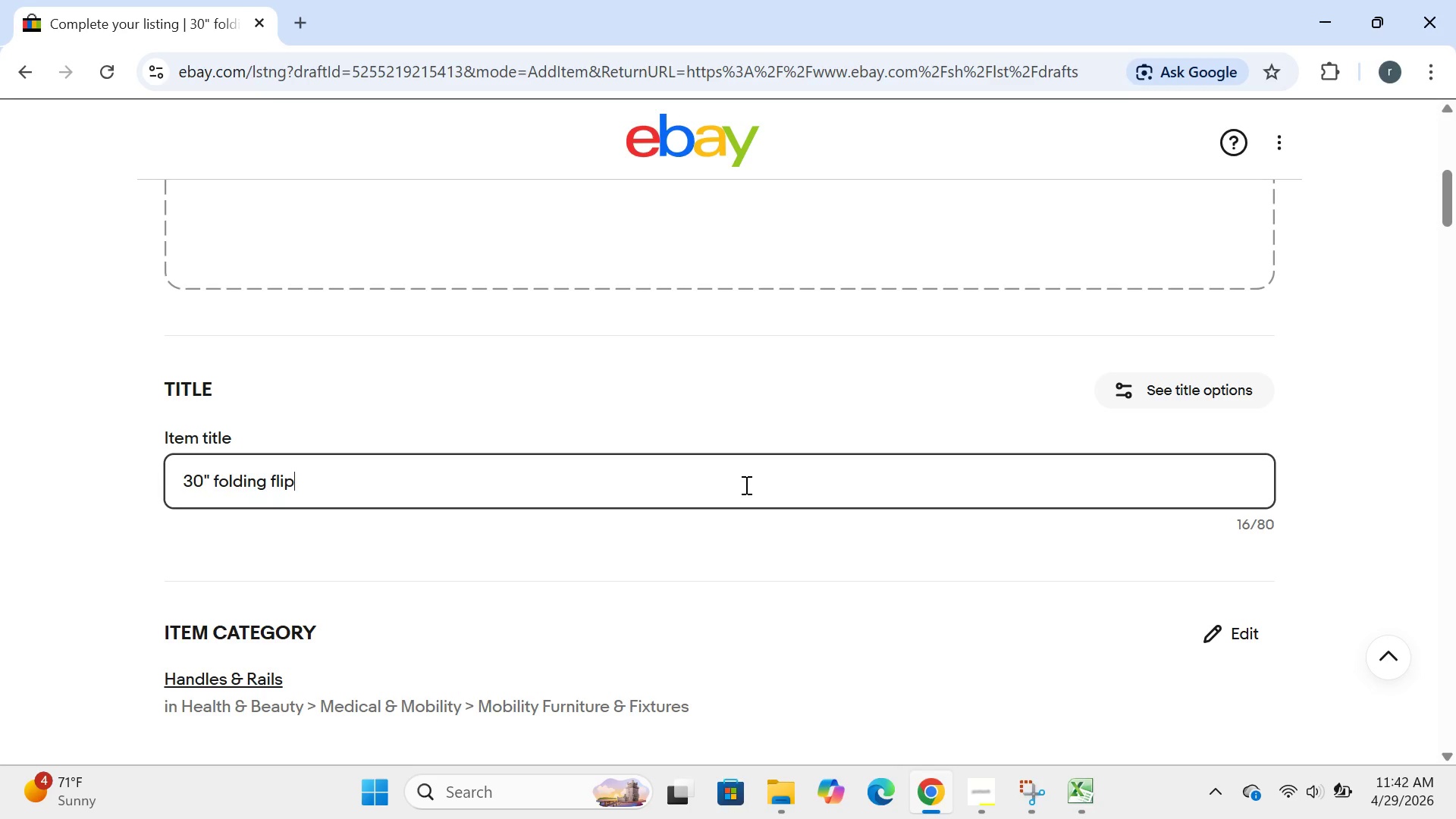 
type(rab bar chrome 300 )
key(Backspace)
type(lb=)
key(Backspace)
type(- ADA bathroom safety rail )
 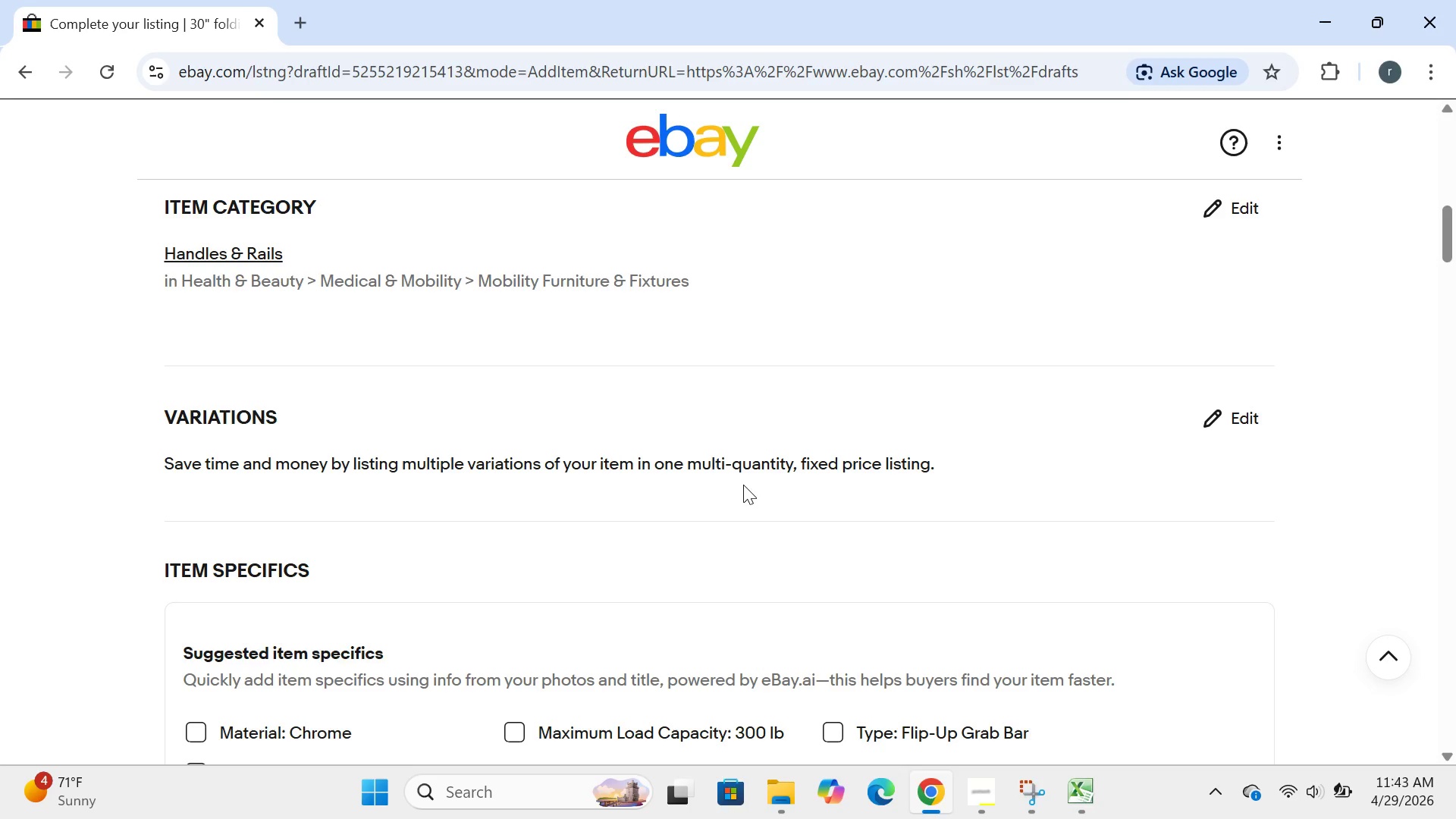 
wait(31.08)
 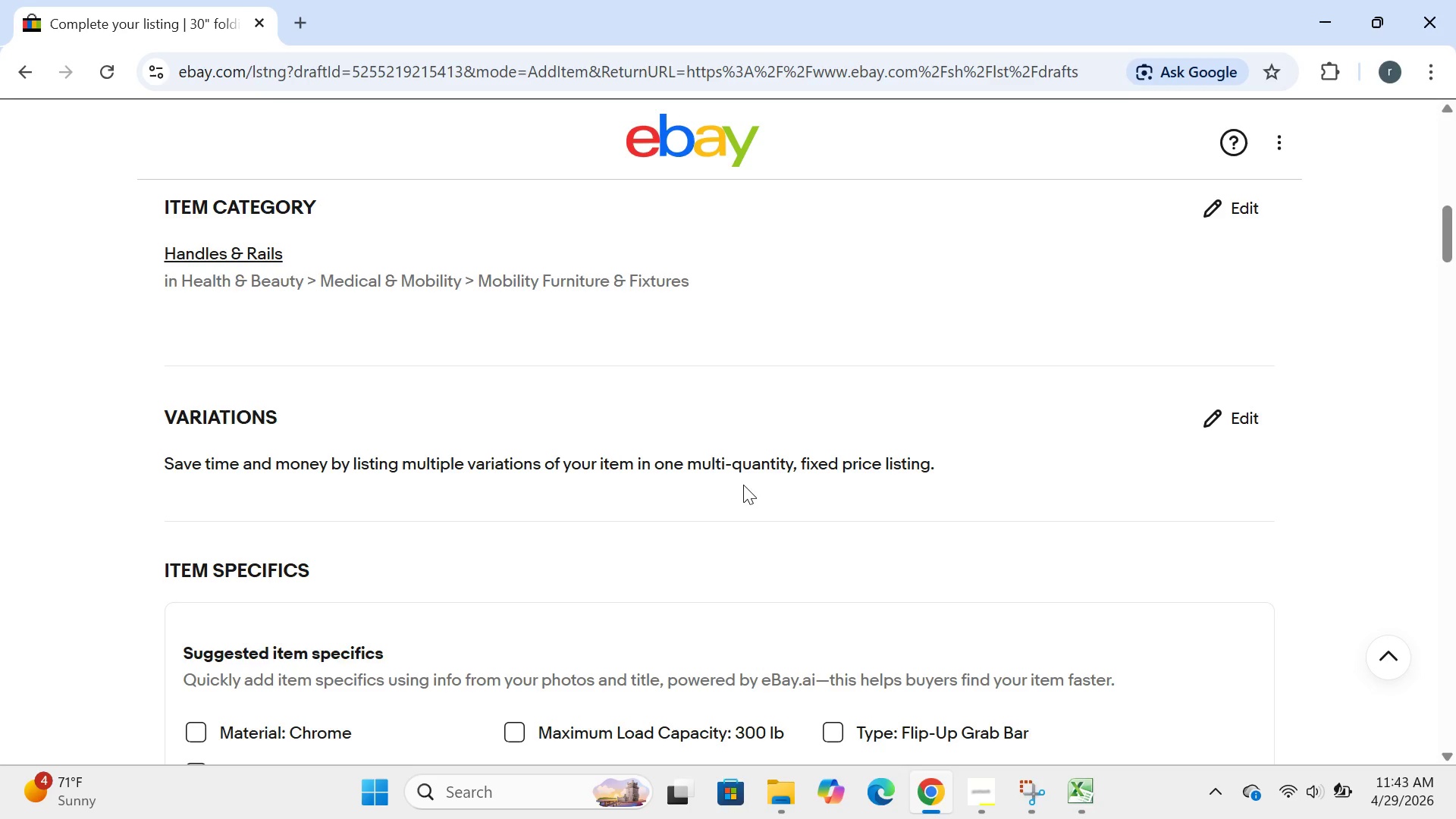 
left_click([743, 485])
 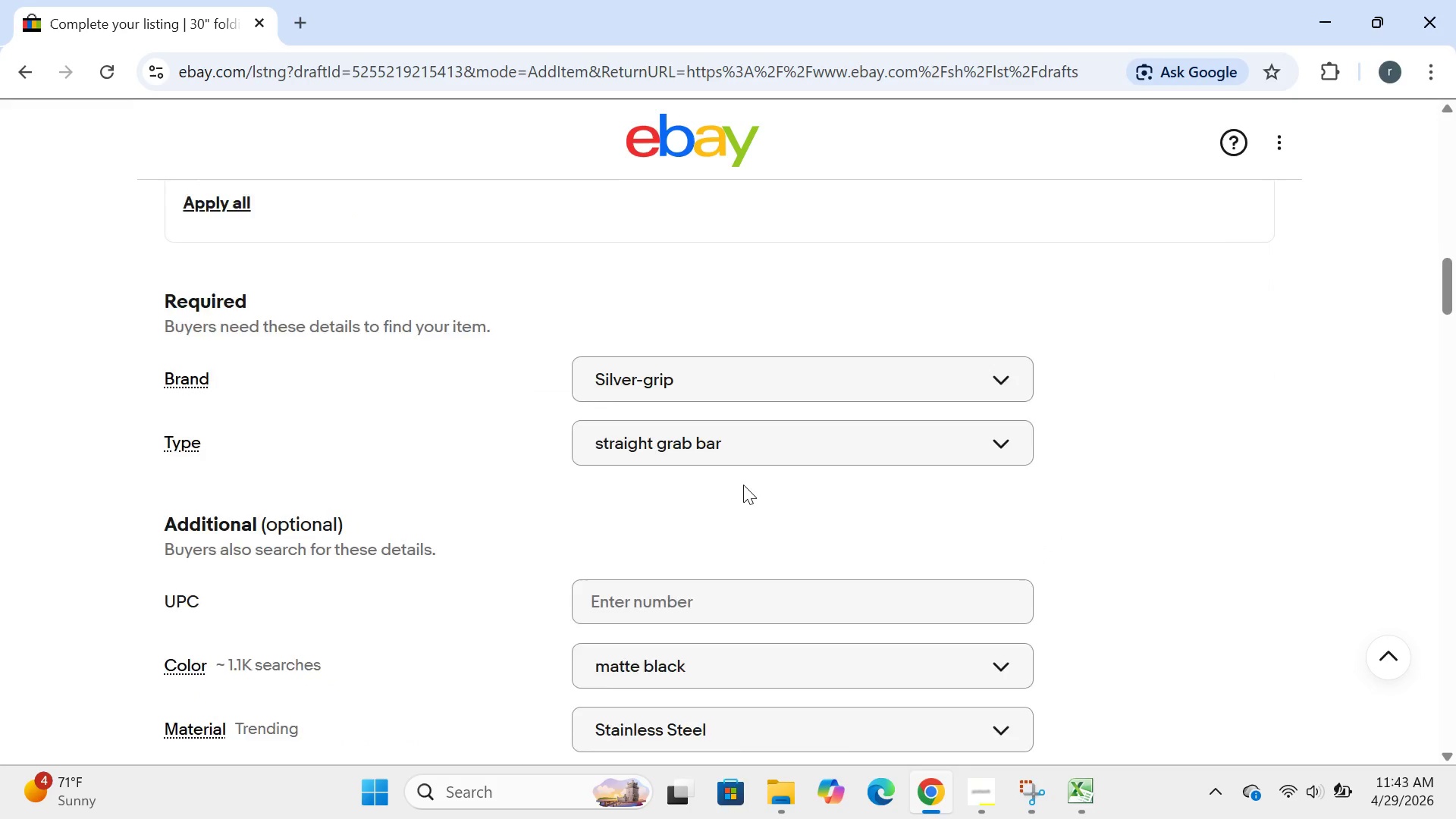 
wait(7.23)
 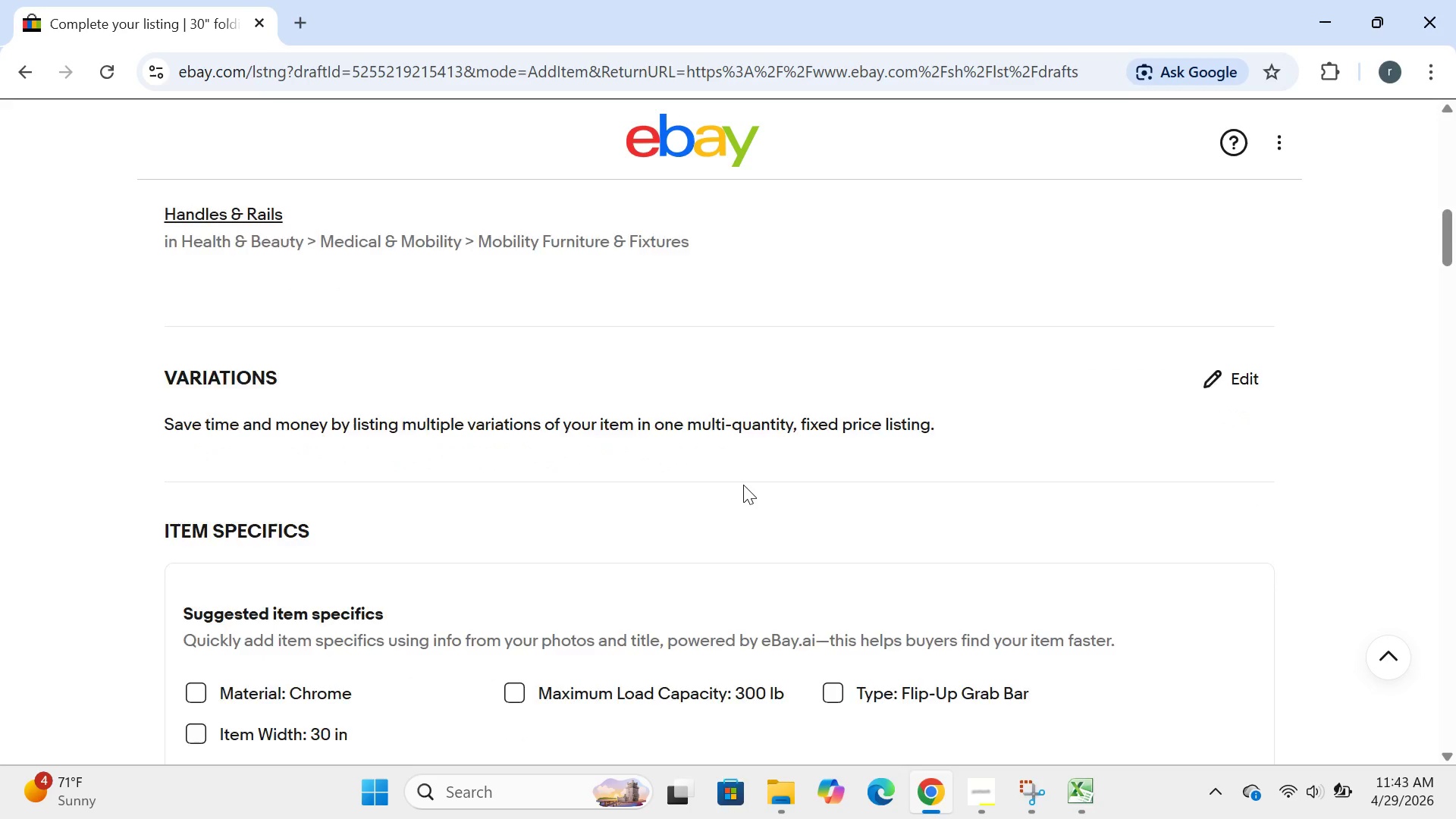 
left_click([813, 303])
 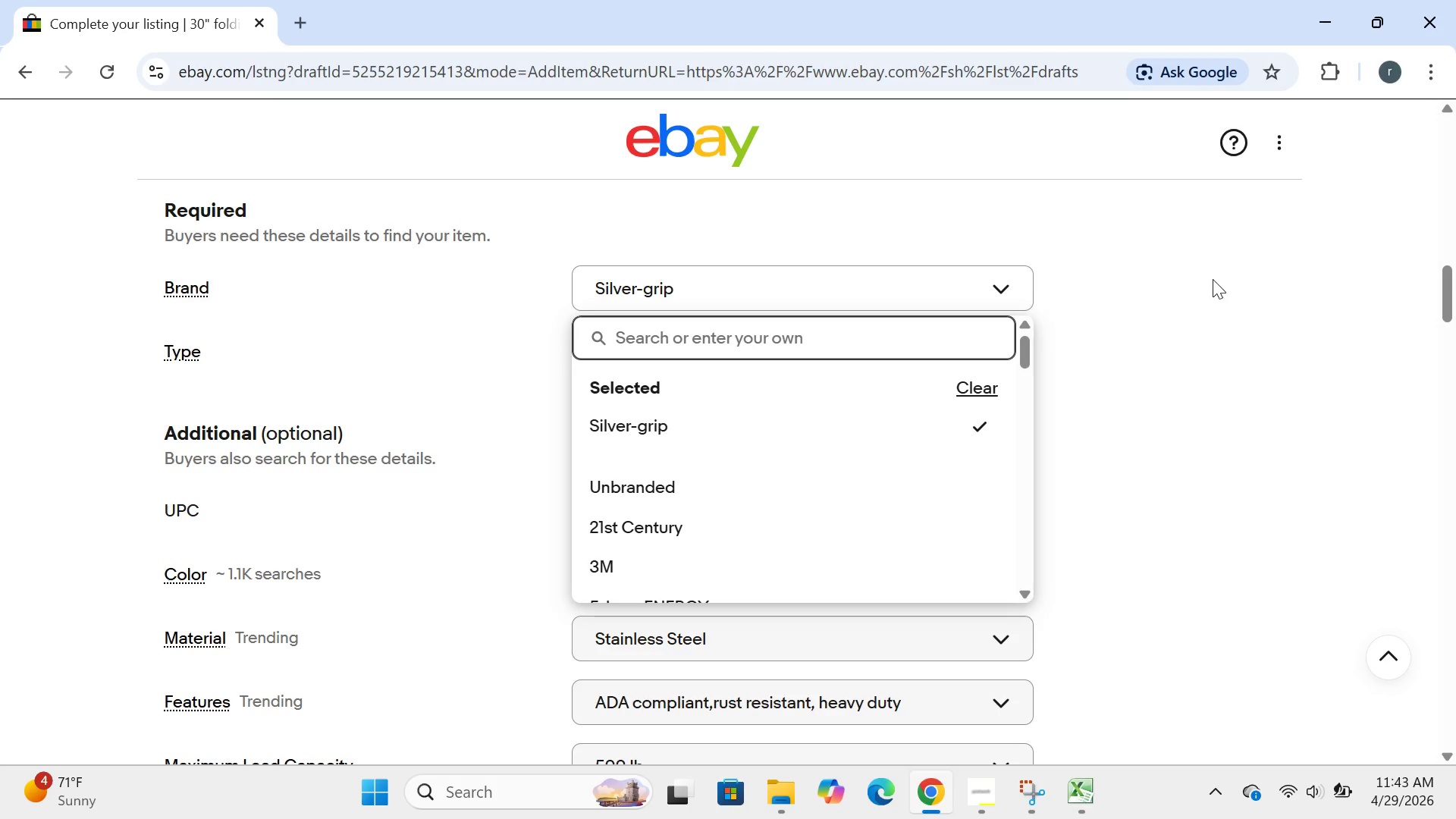 
left_click([1271, 297])
 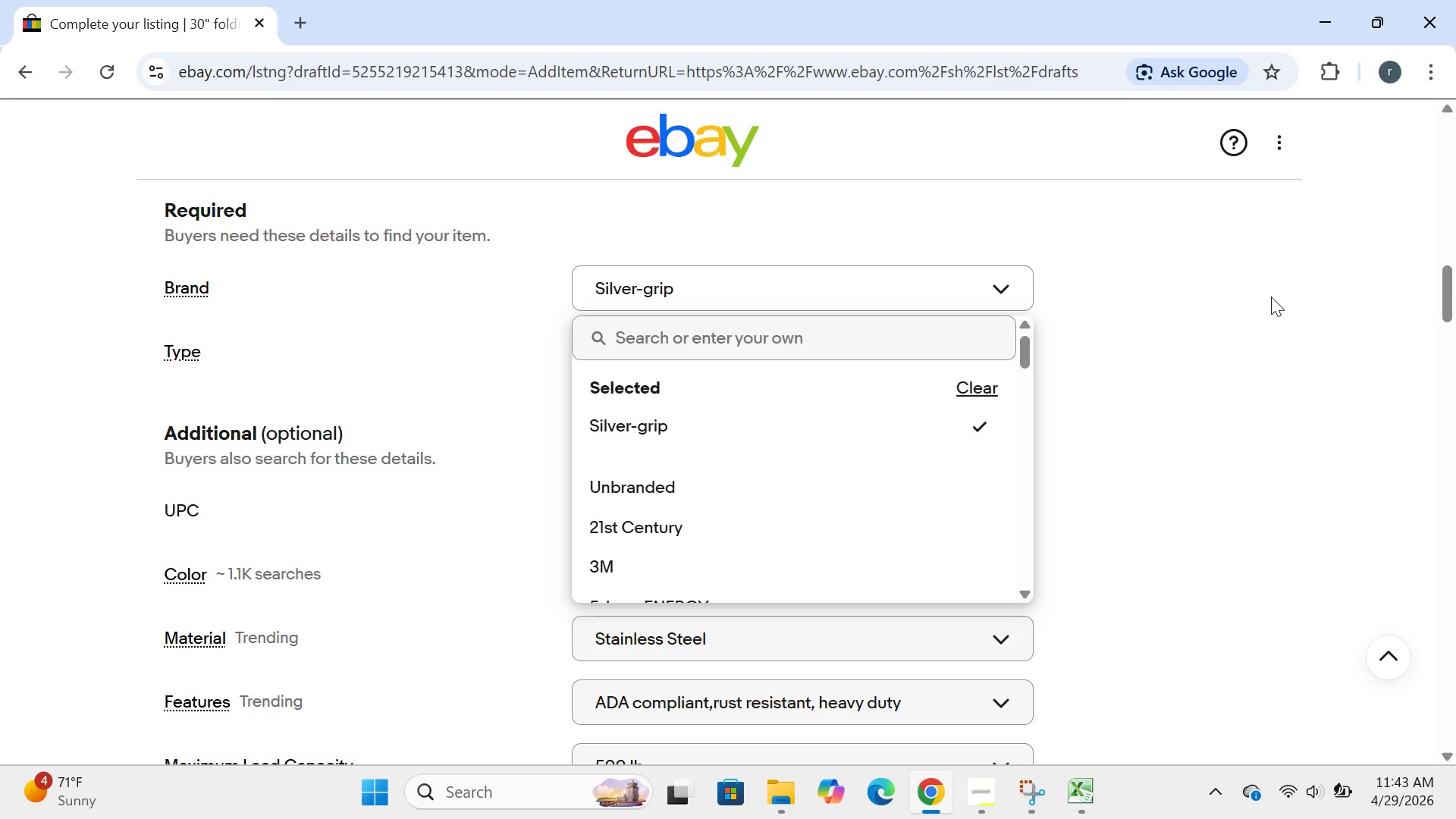 
left_click([1271, 297])
 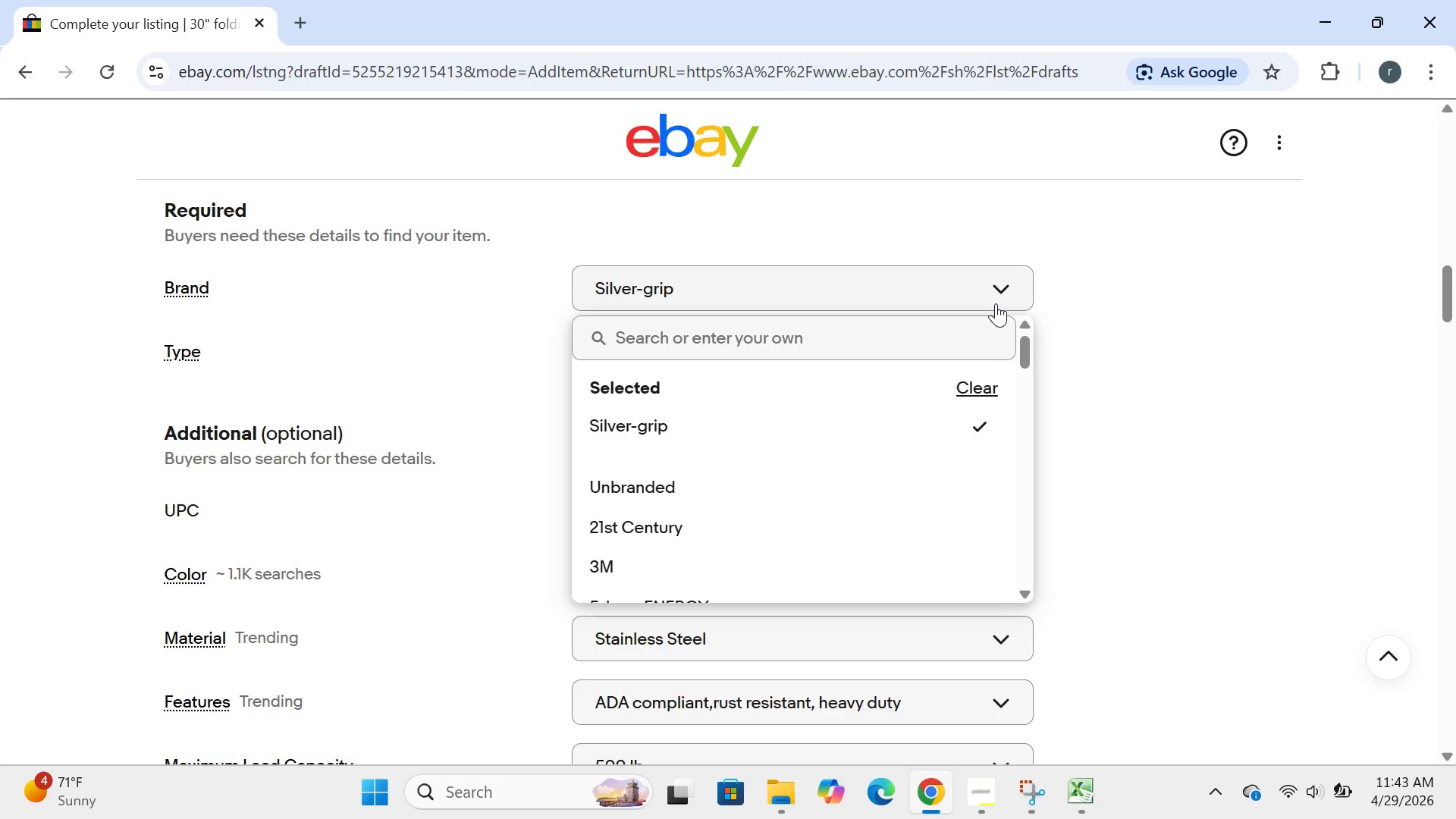 
left_click([996, 303])
 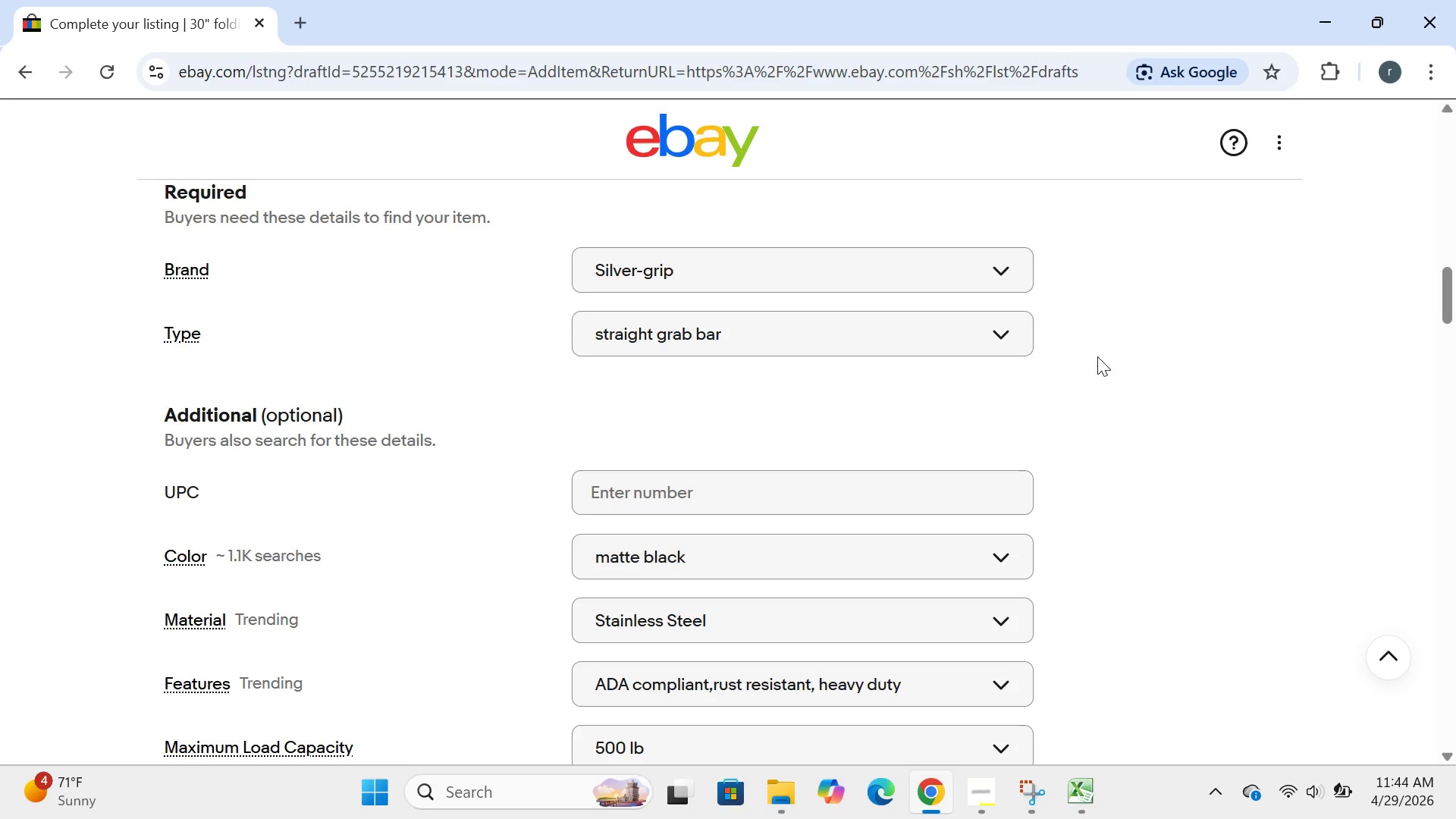 
wait(35.67)
 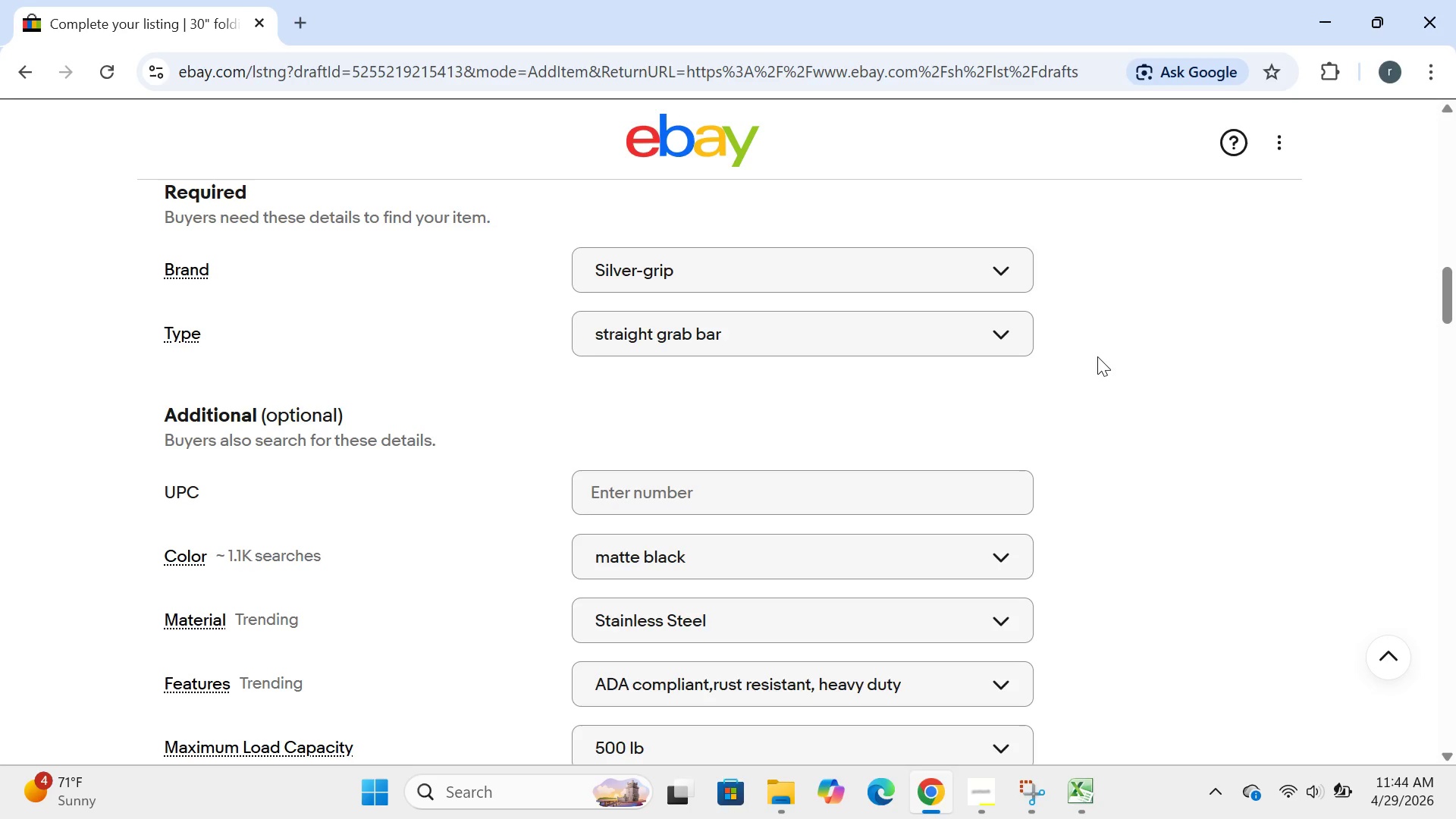 
left_click([902, 347])
 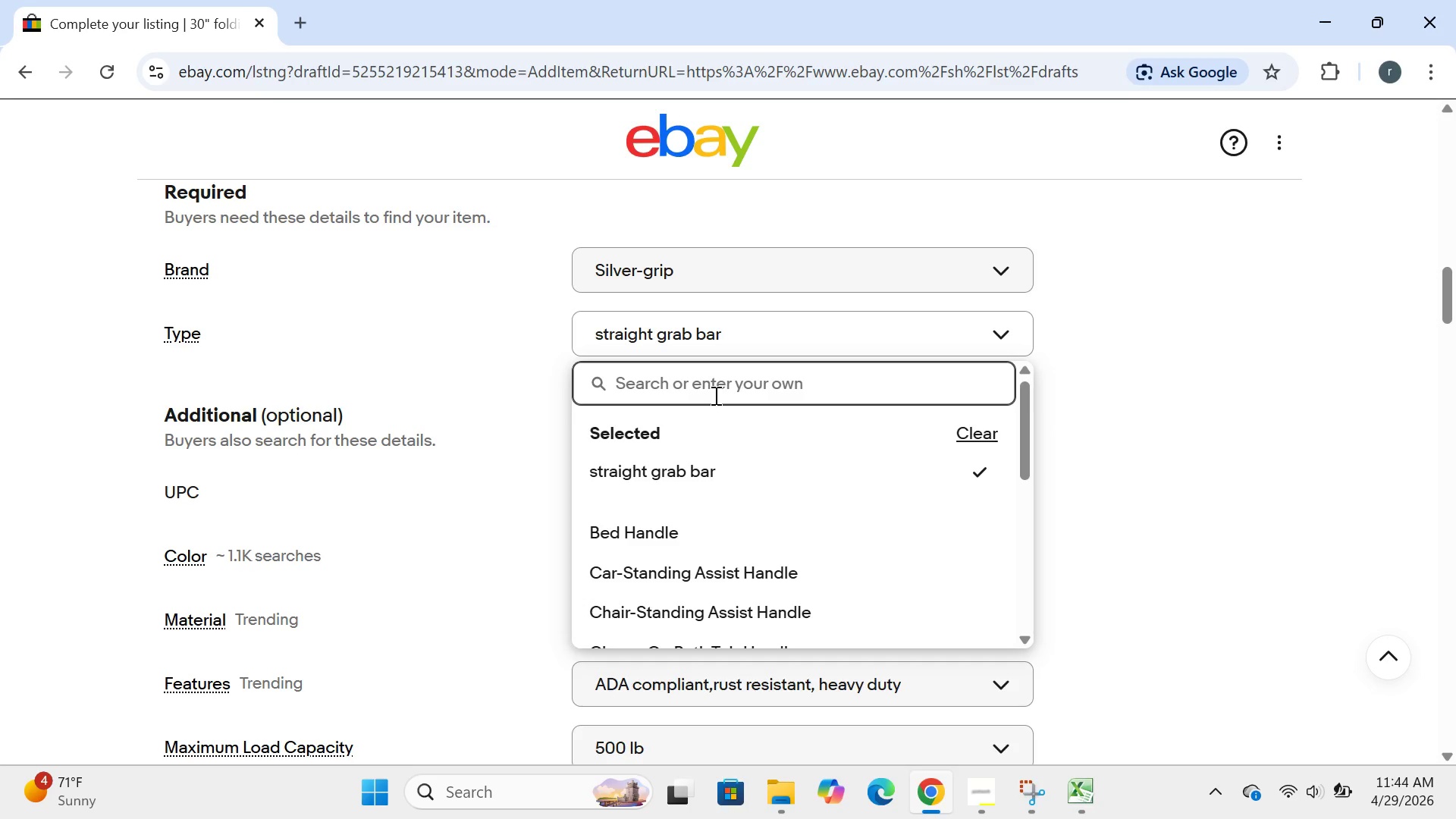 
type(flip-up0)
key(Backspace)
type(-)
key(Backspace)
type( grab bar)
 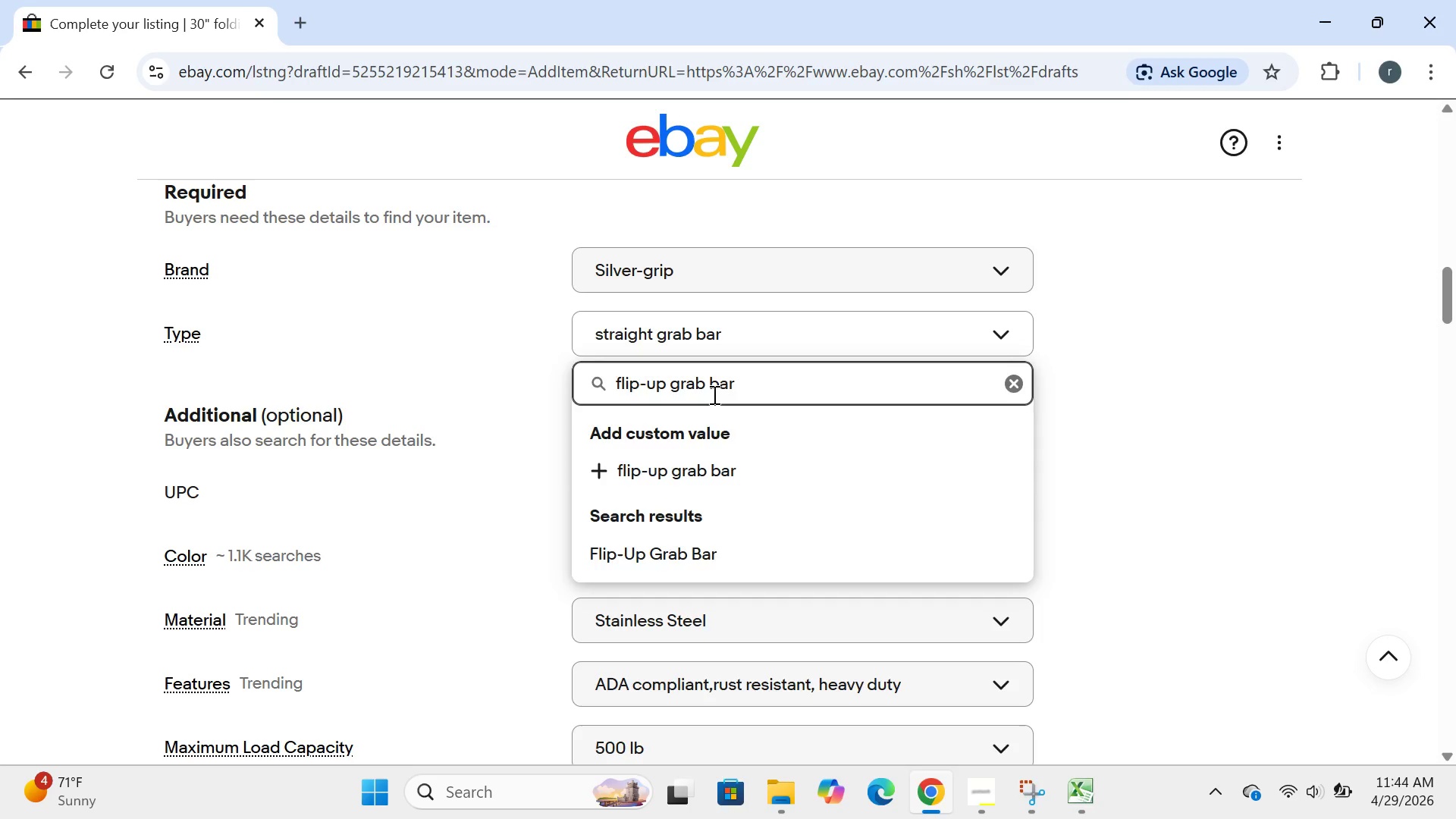 
key(Enter)
 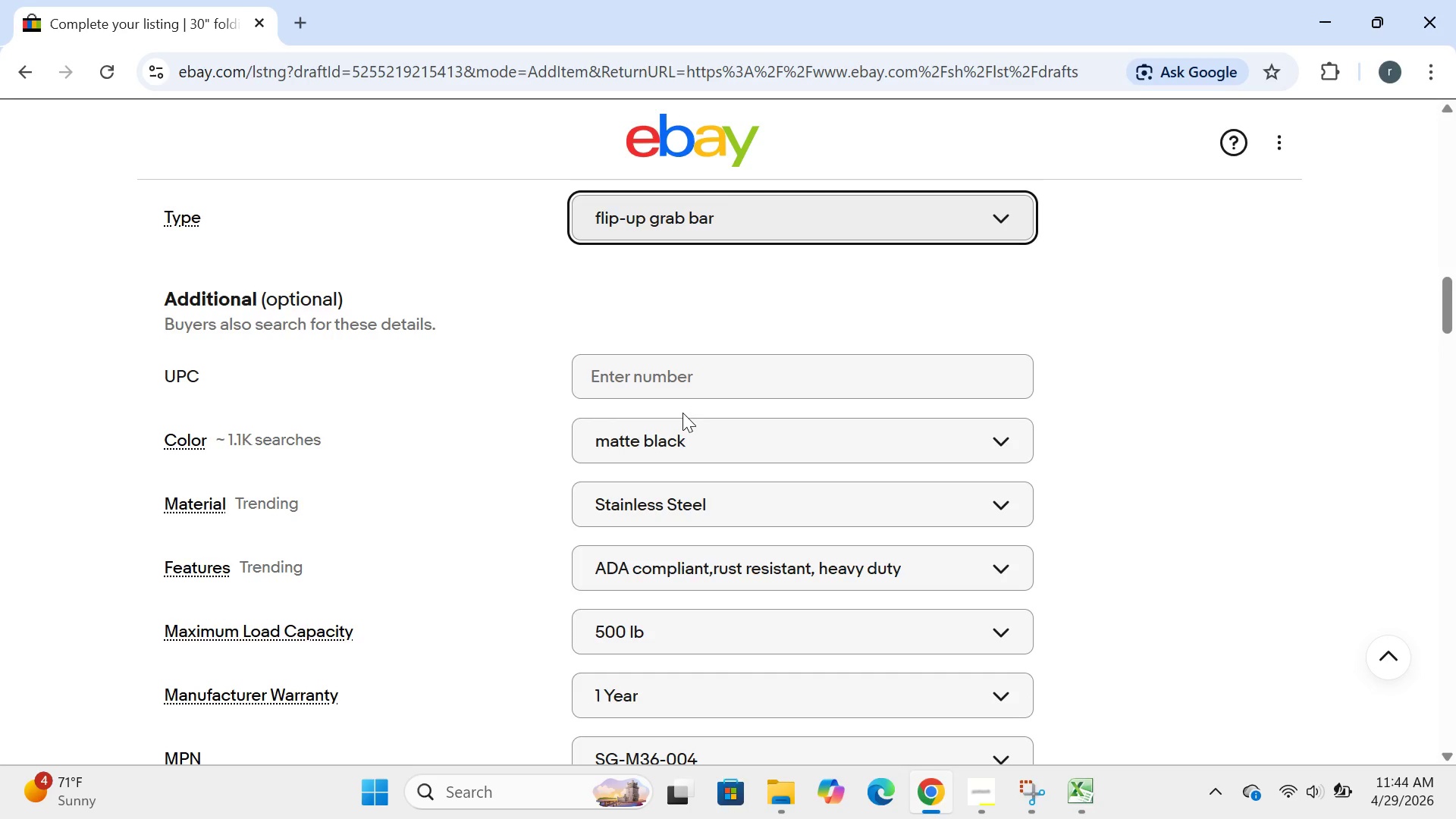 
left_click([670, 436])
 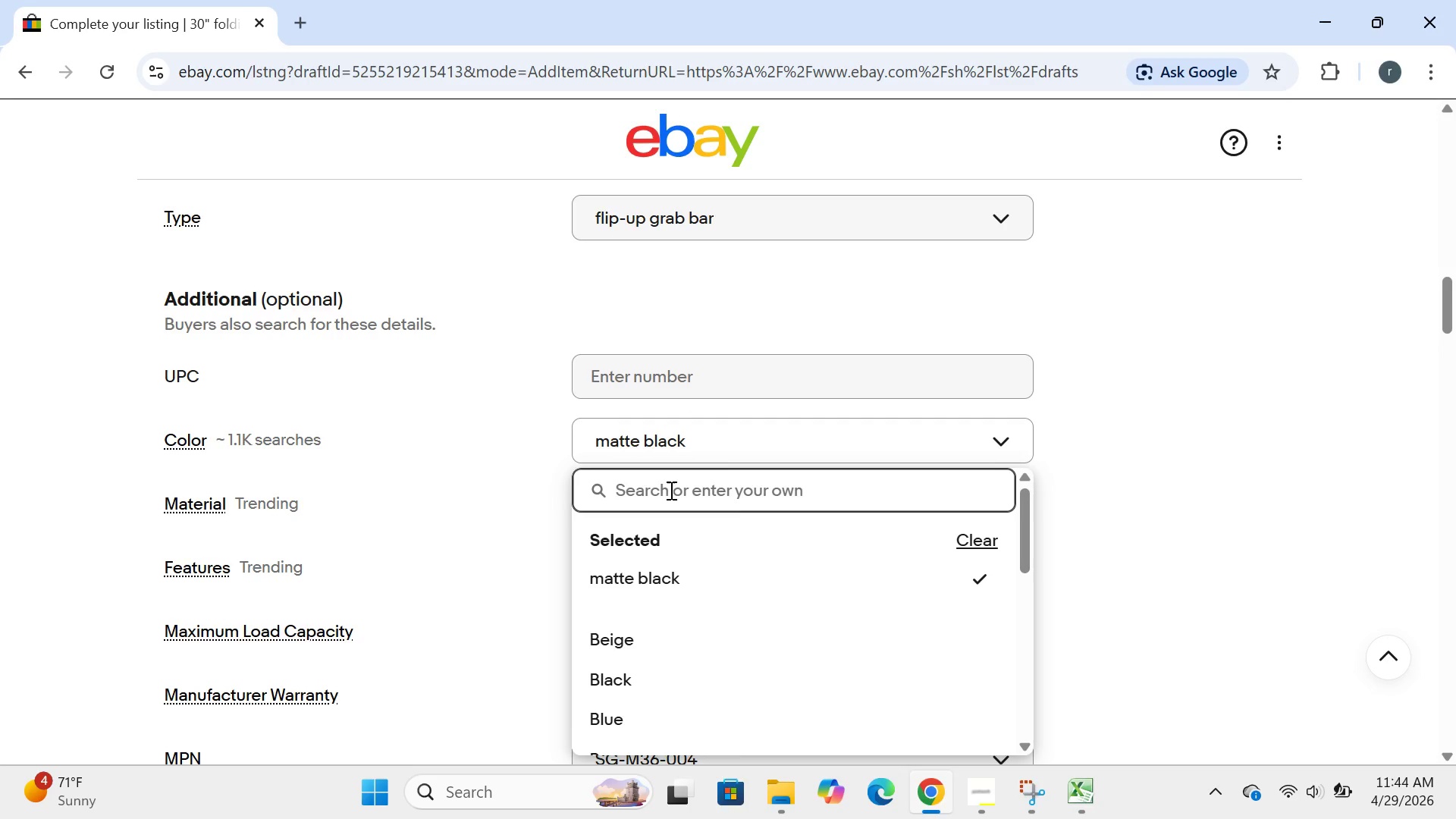 
type(chrome)
 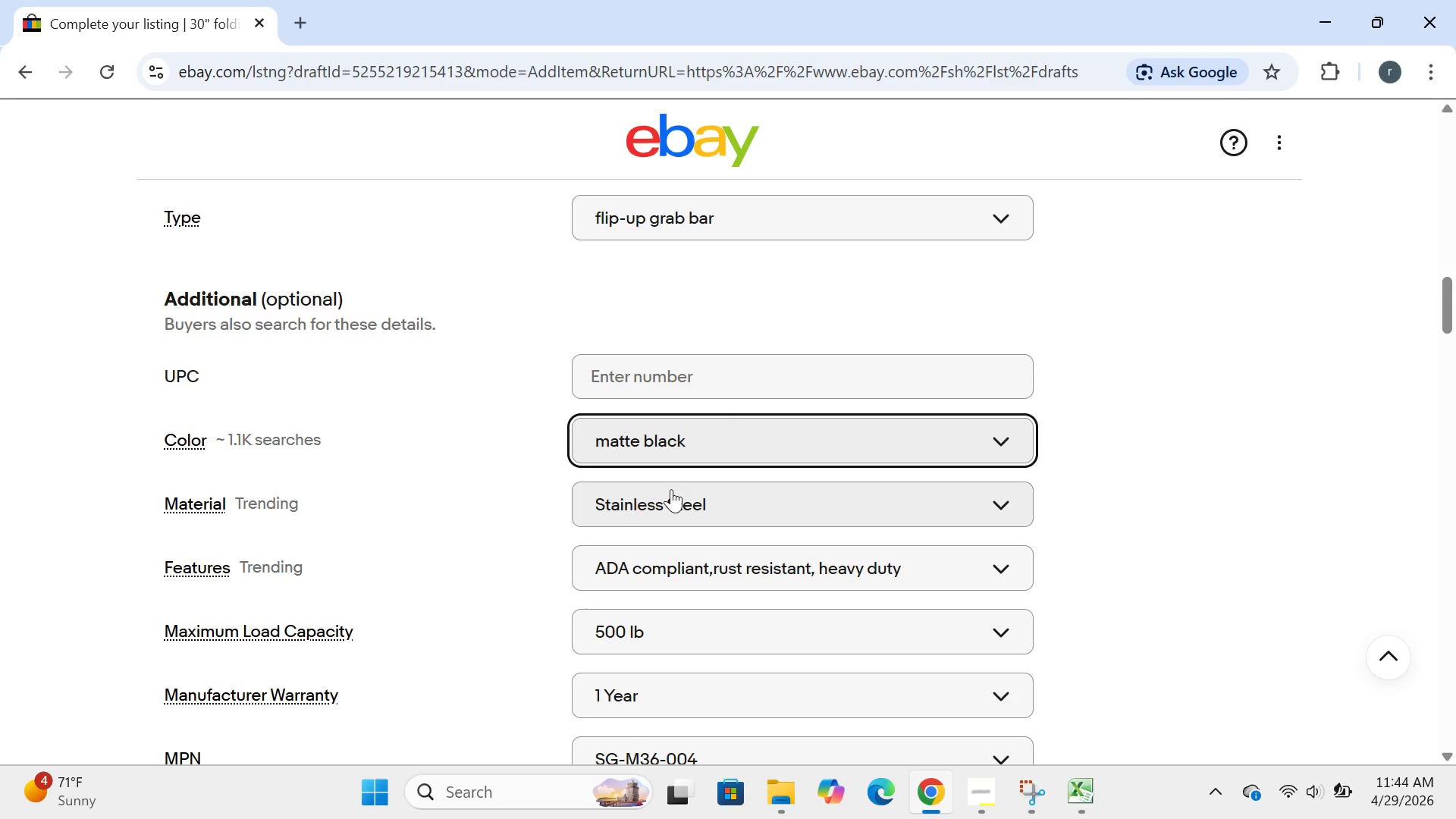 
key(Enter)
 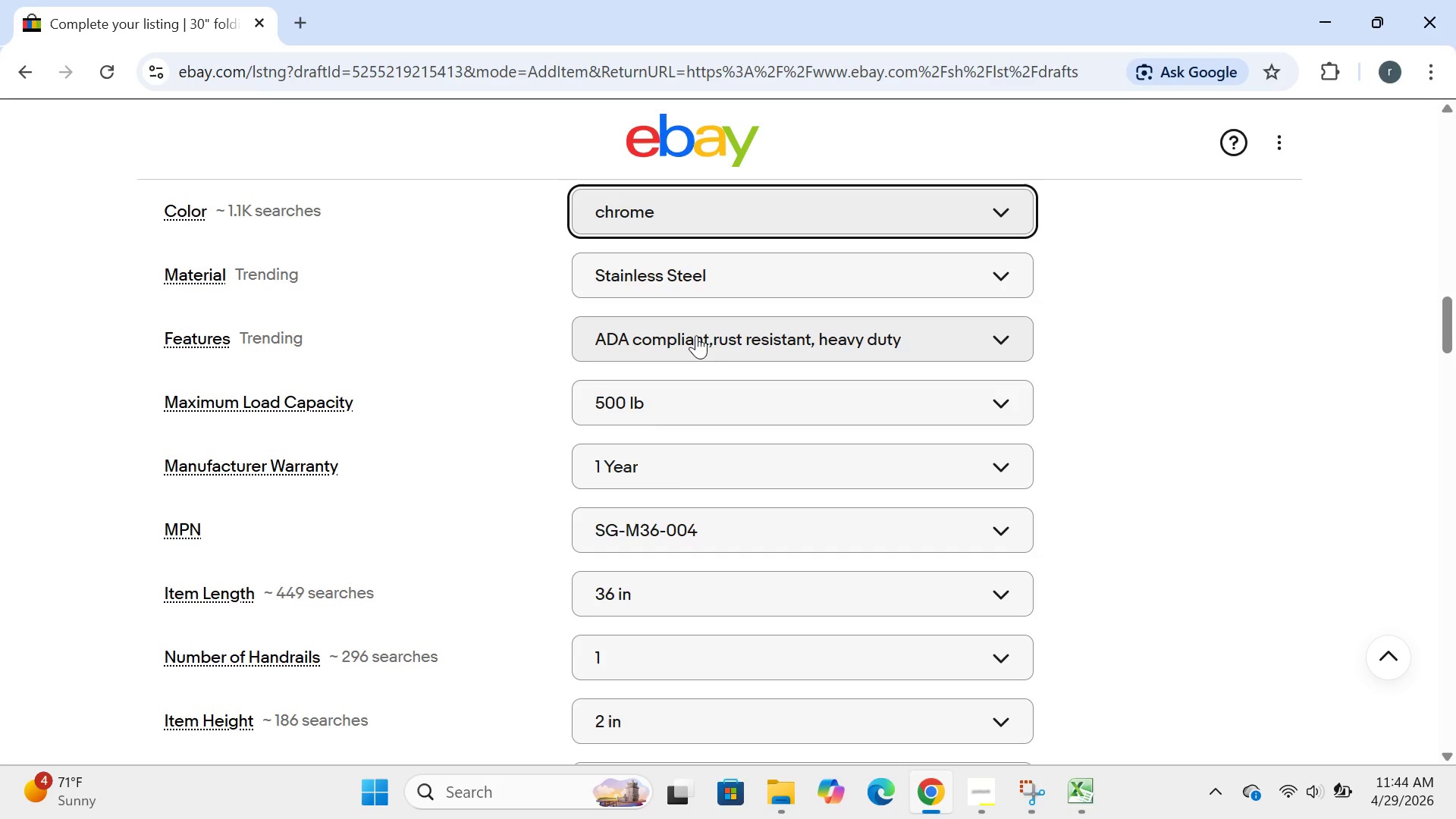 
left_click([715, 277])
 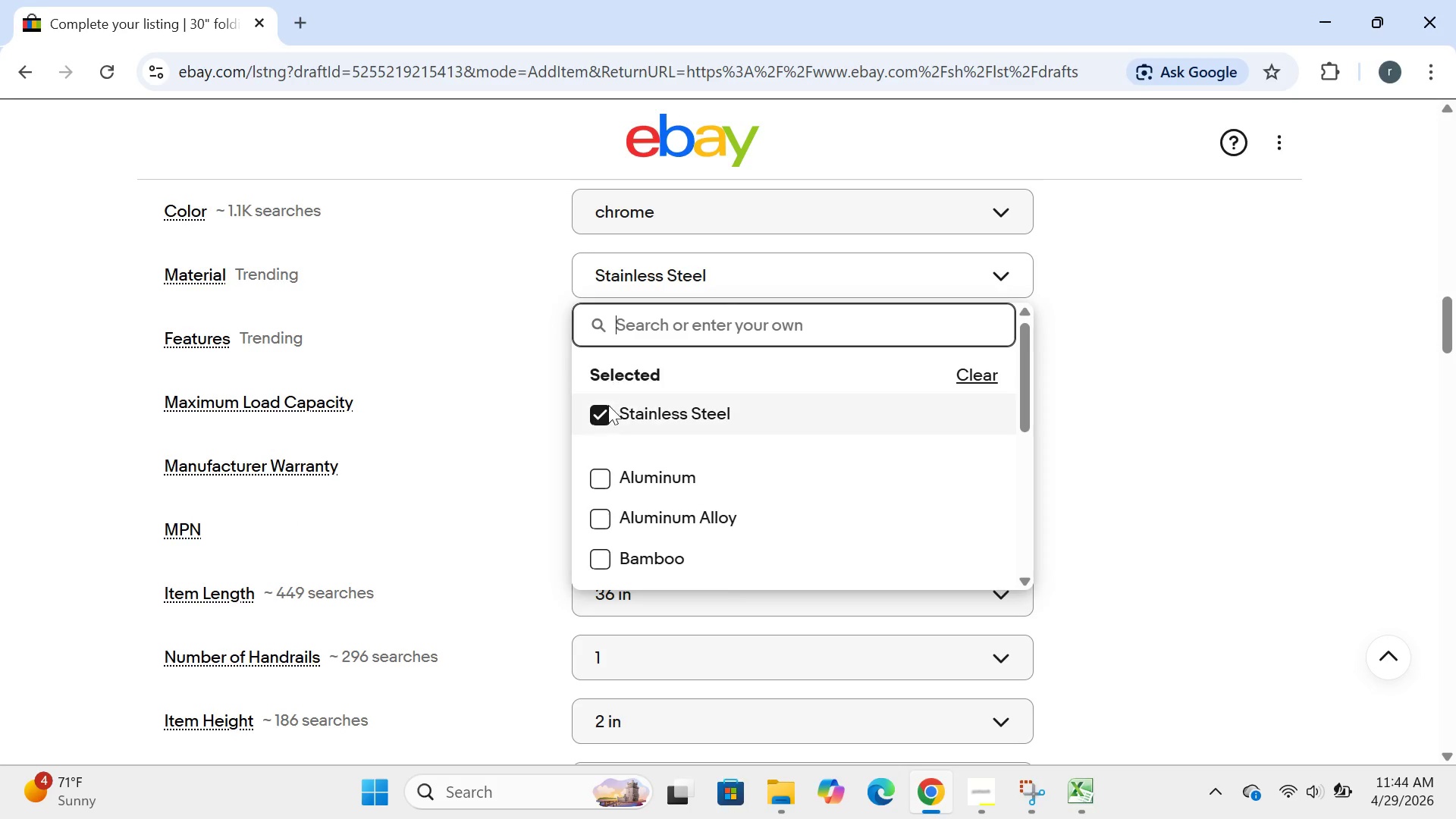 
left_click([602, 417])
 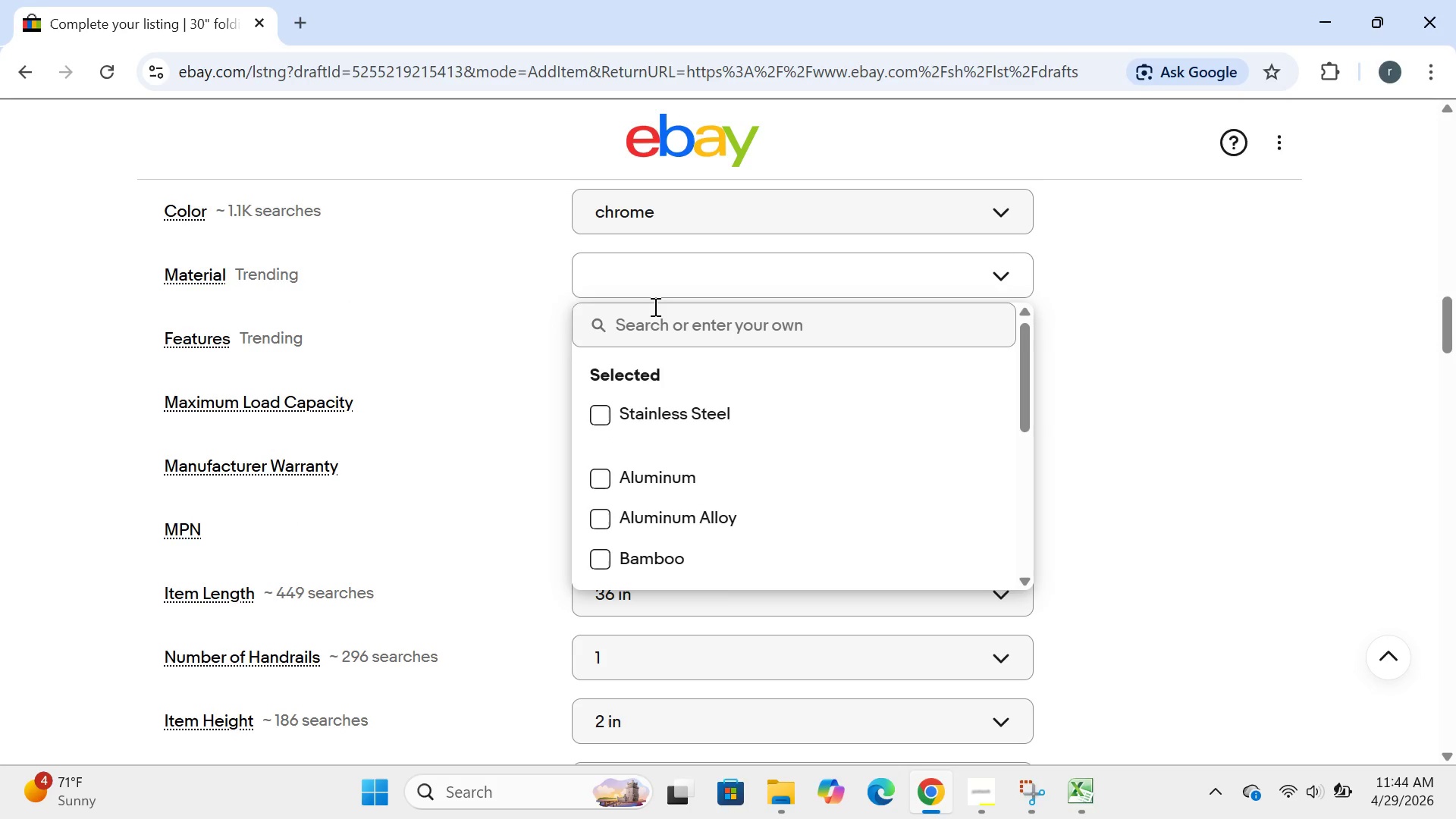 
left_click([650, 310])
 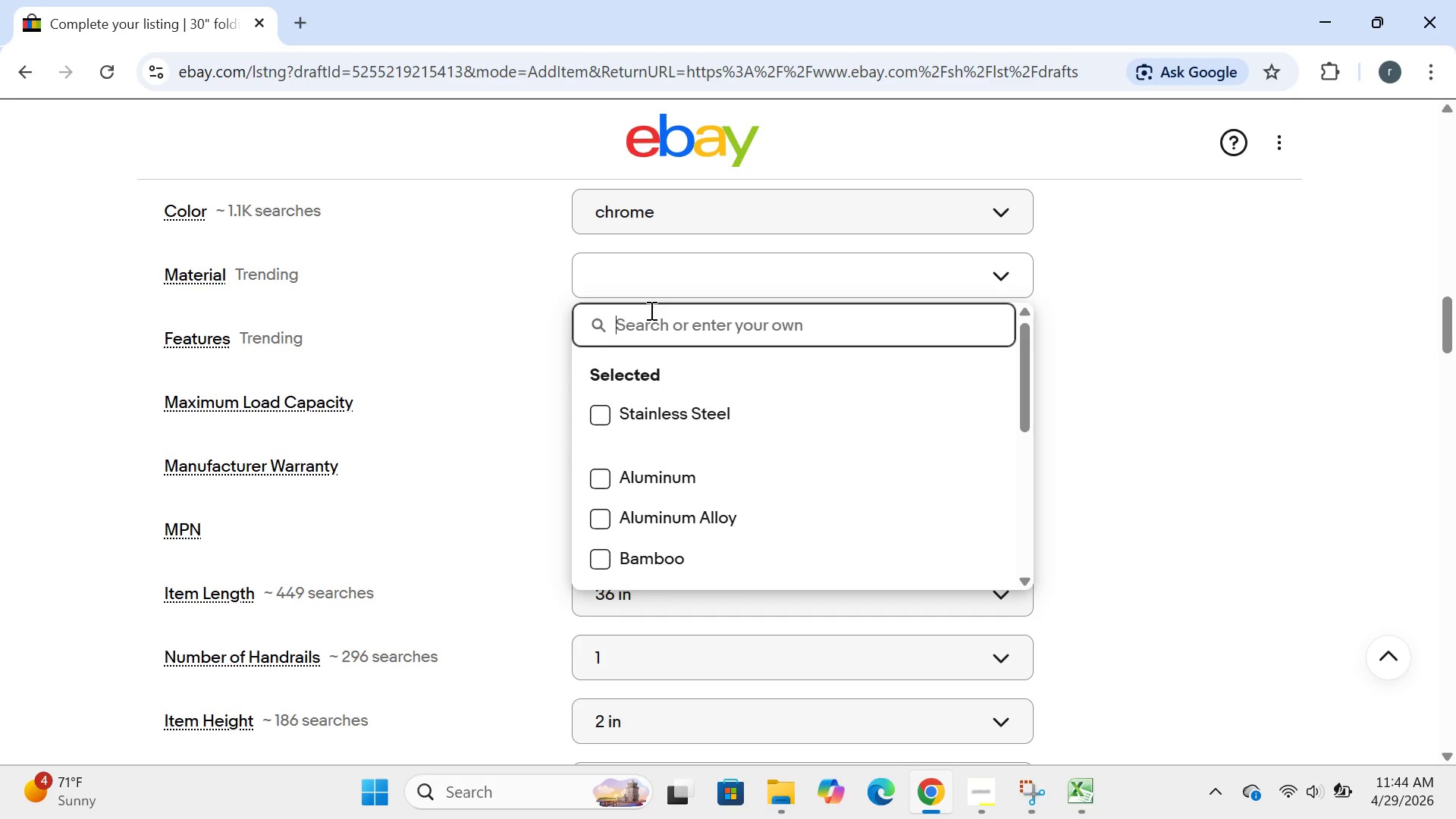 
type(solid brs)
key(Backspace)
type(ass)
 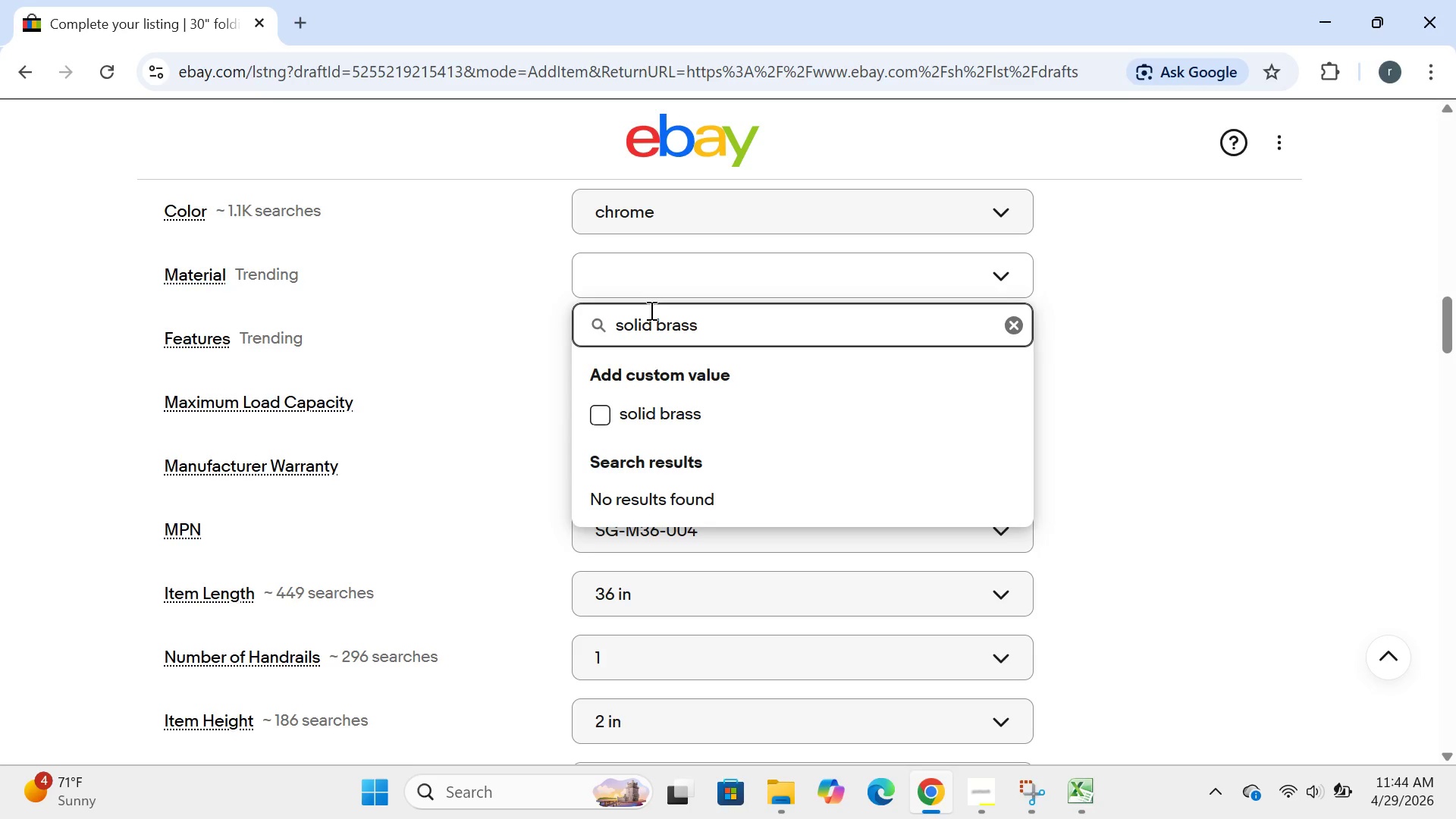 
key(Enter)
 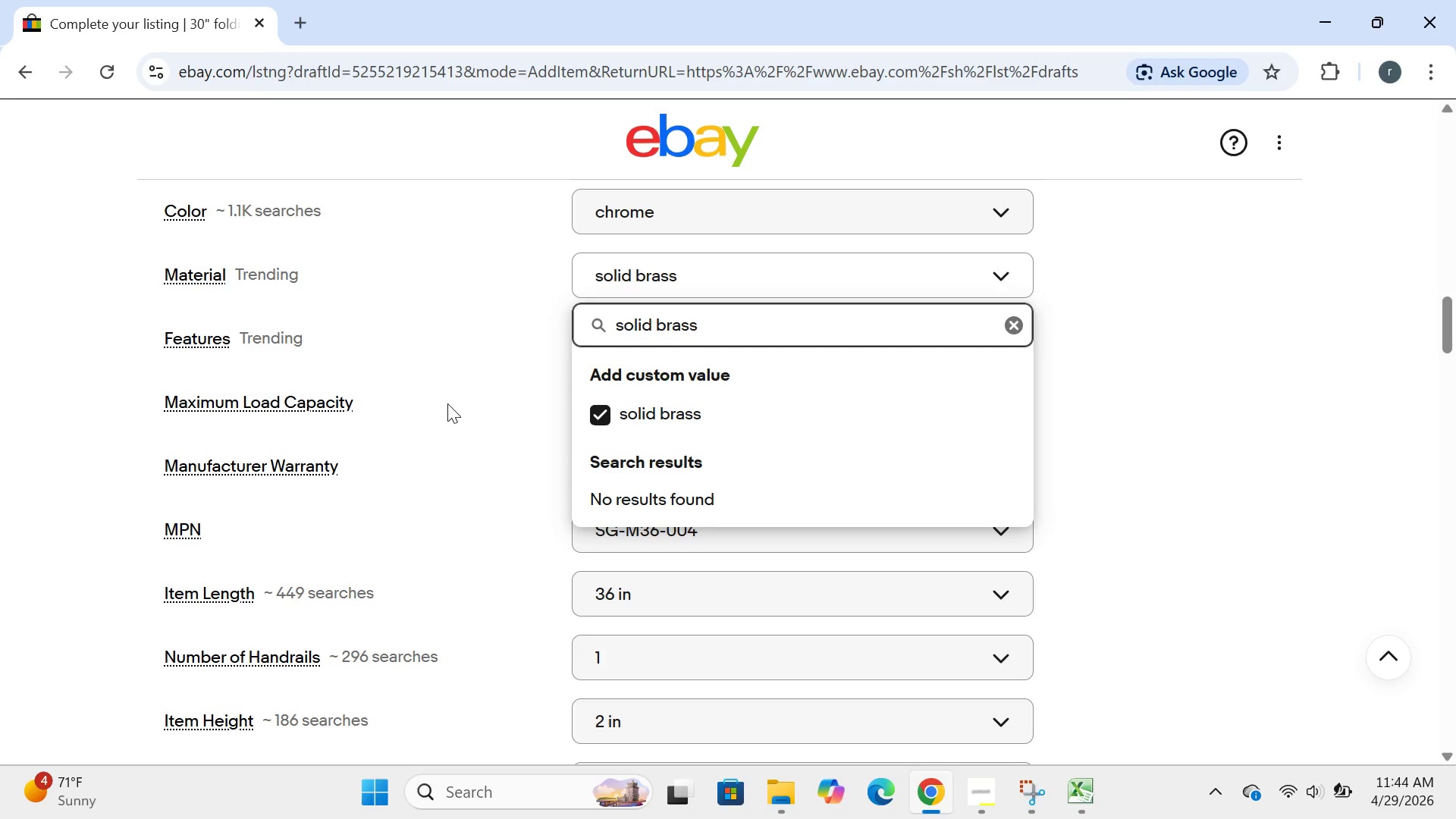 
left_click([447, 403])
 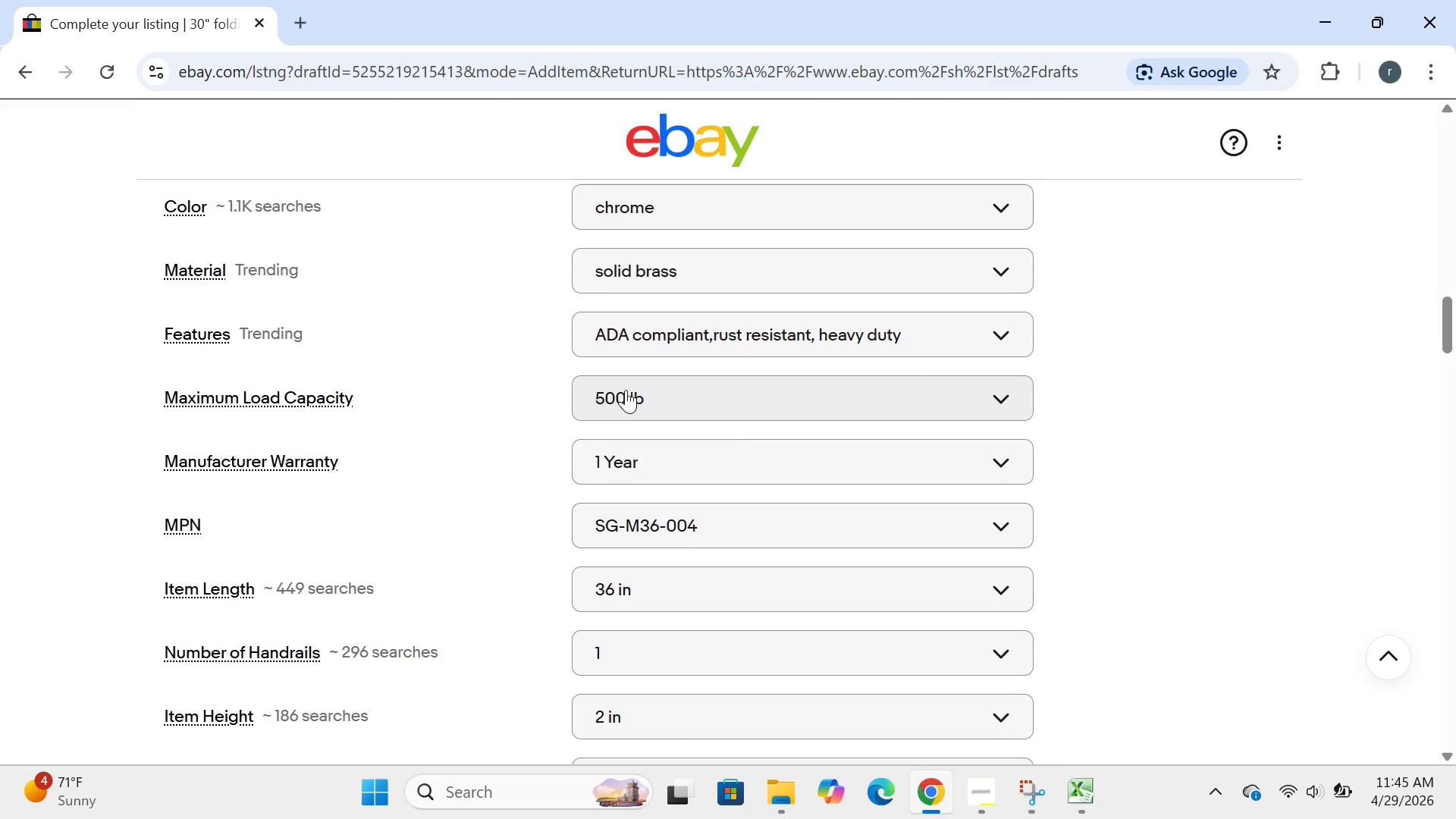 
left_click([626, 390])
 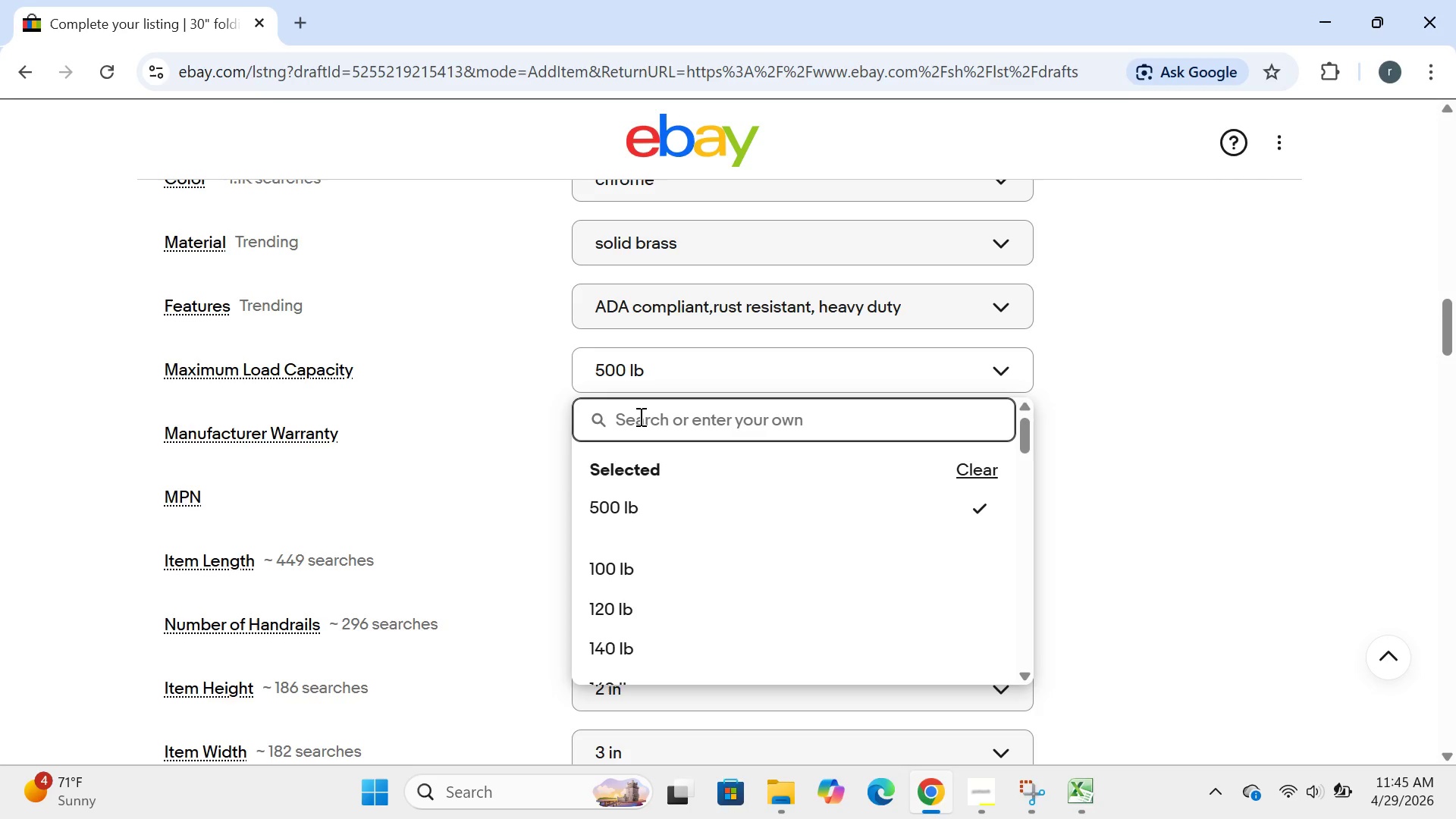 
left_click([639, 416])
 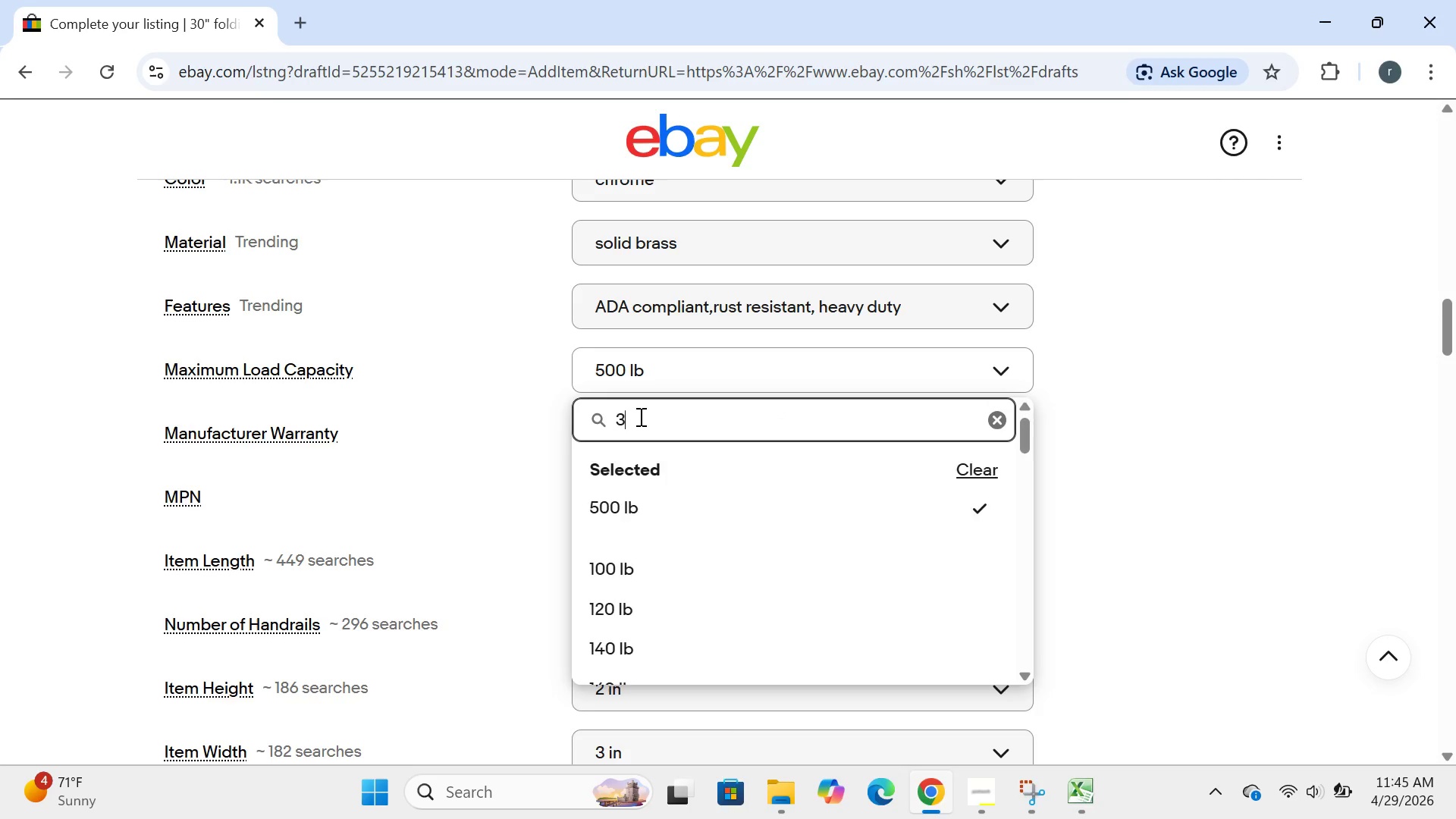 
type(300 lb)
 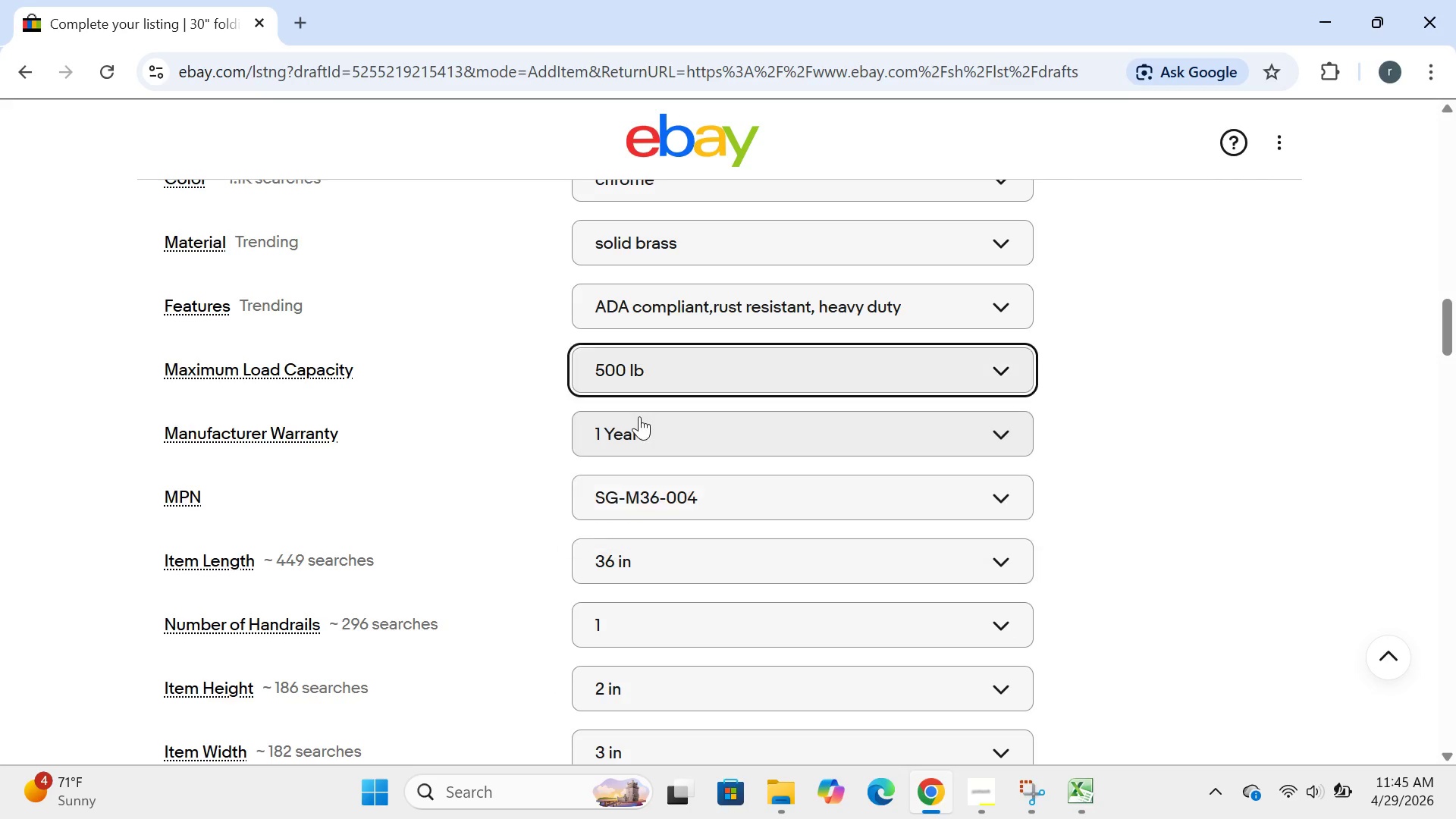 
key(Enter)
 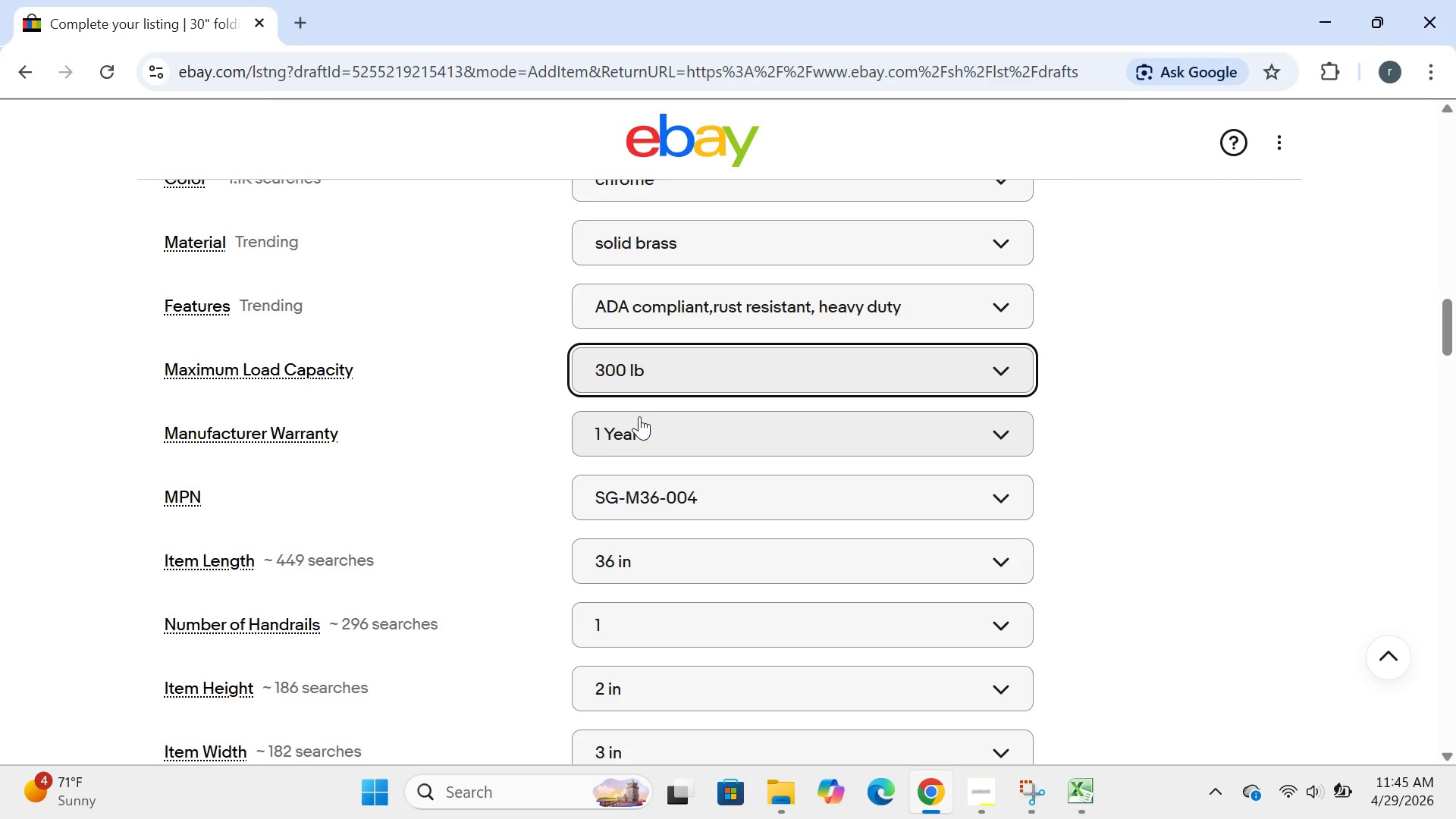 
wait(58.06)
 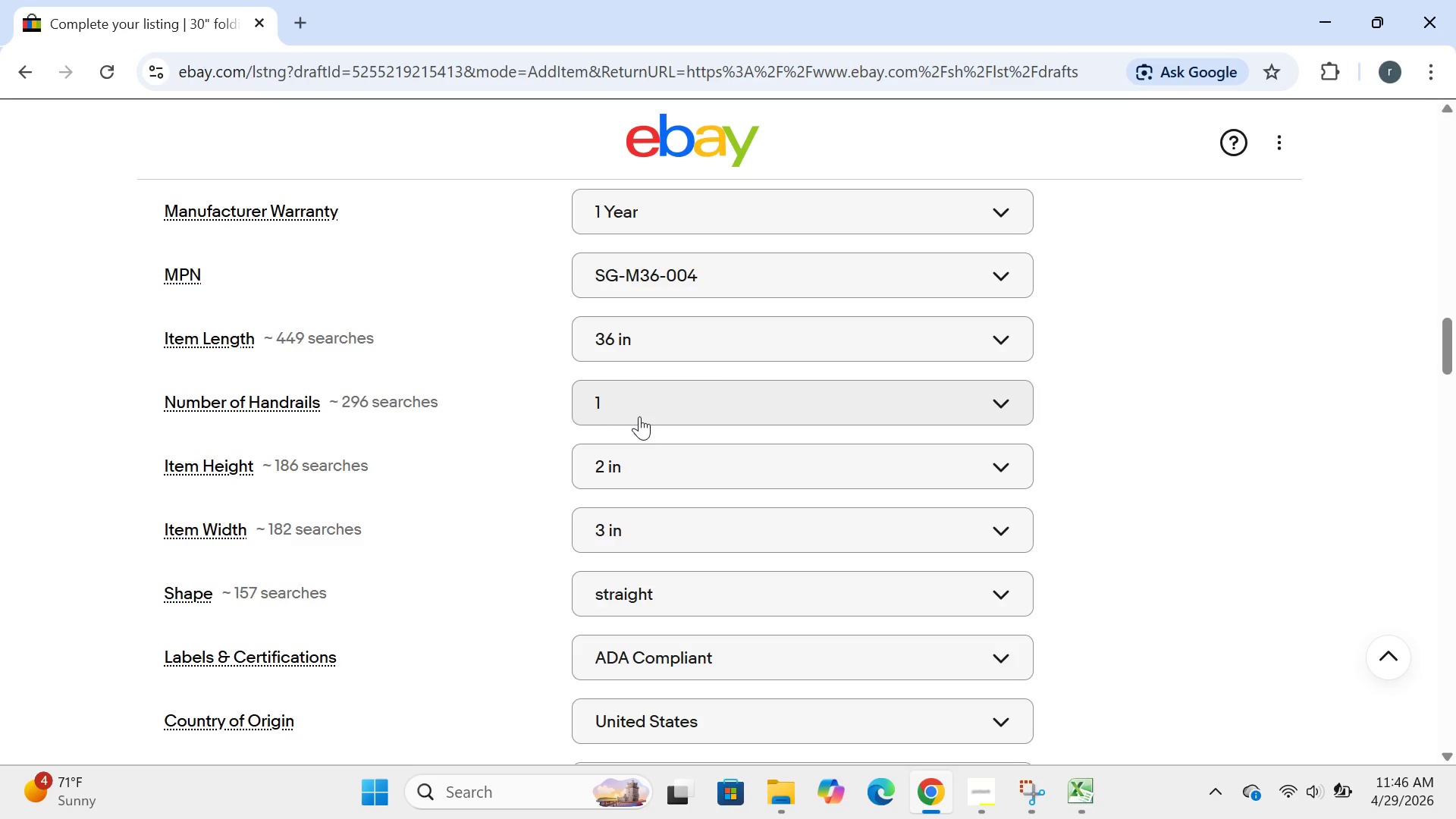 
left_click([780, 262])
 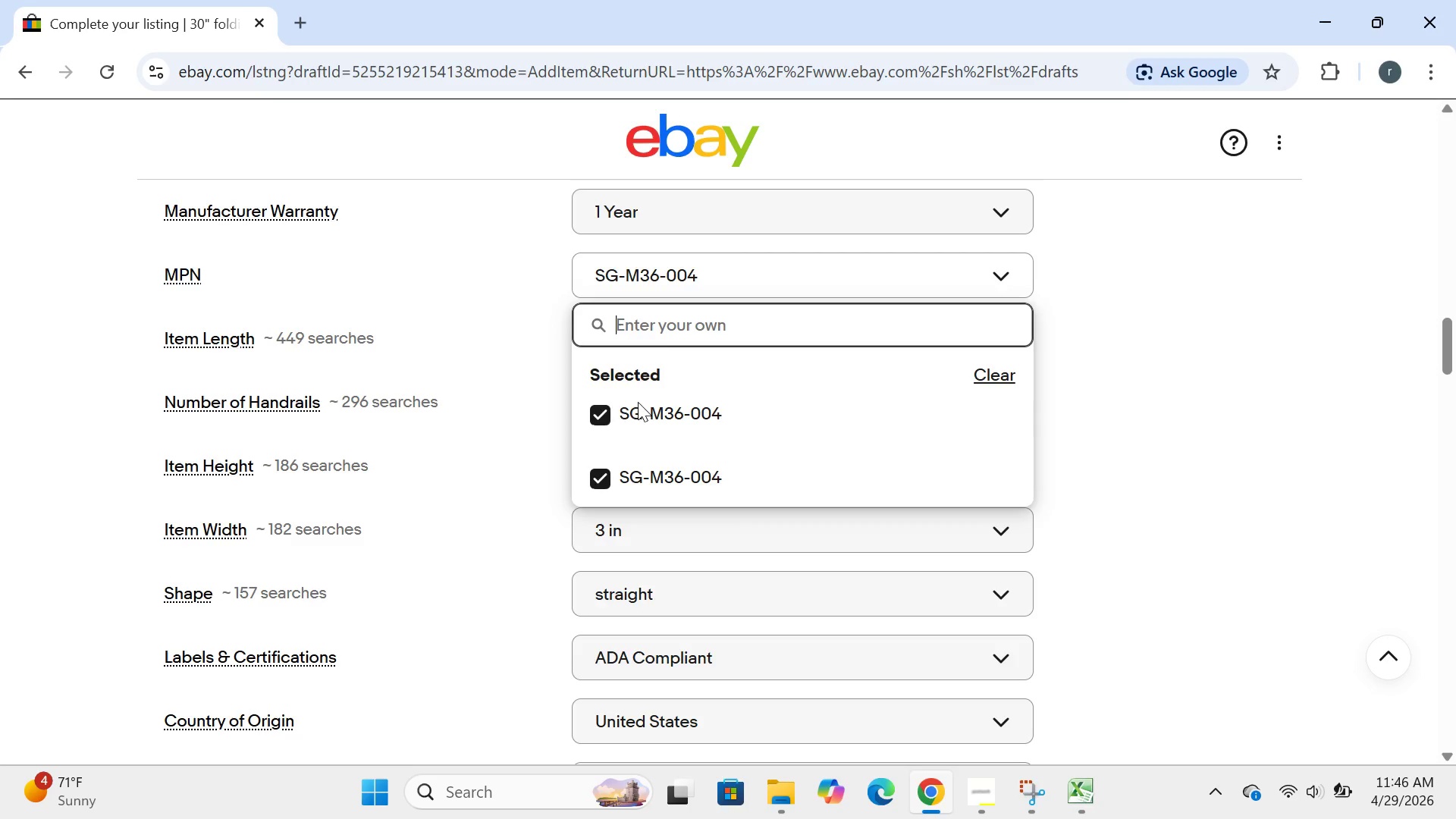 
left_click([603, 405])
 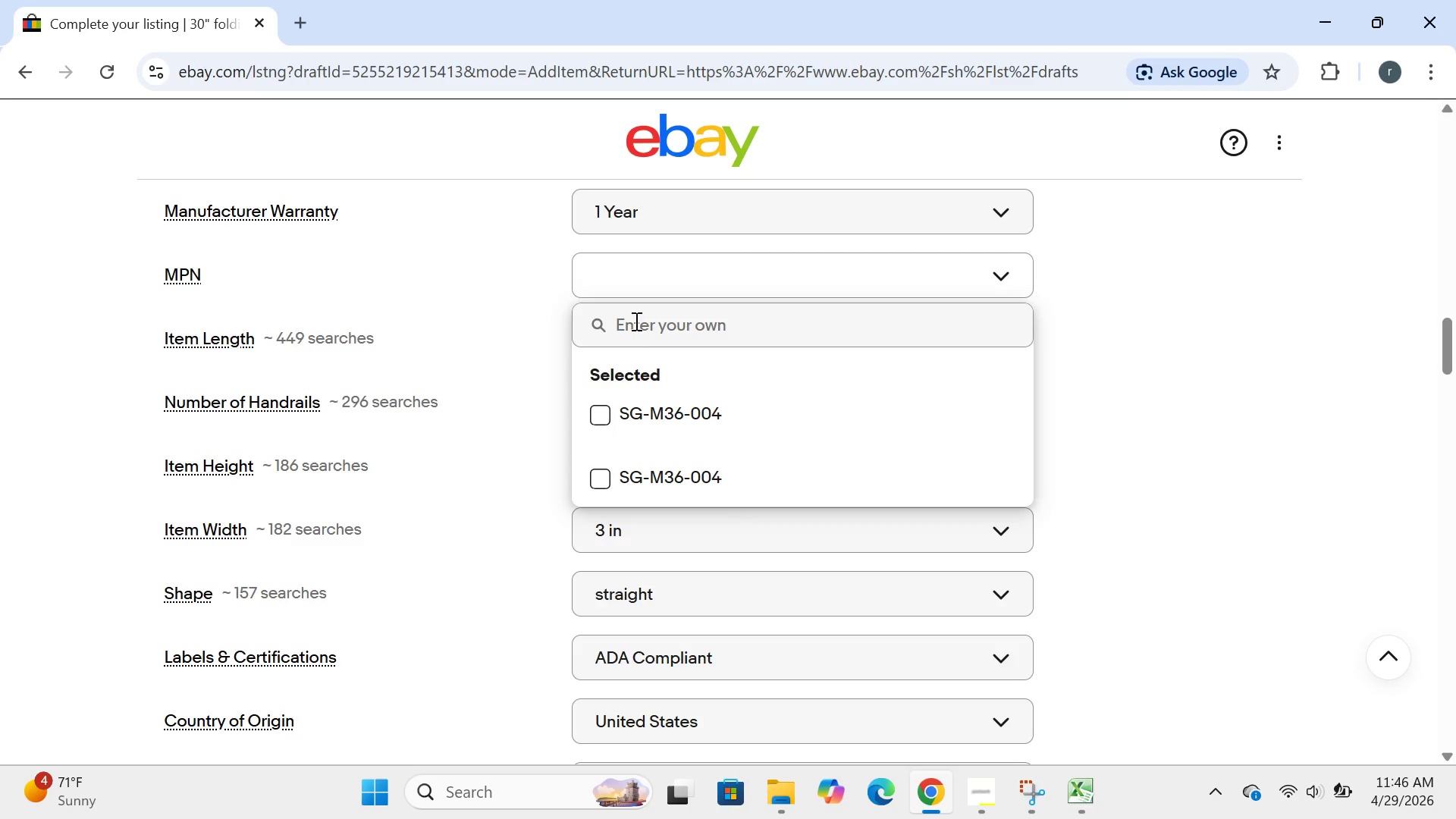 
left_click([635, 319])
 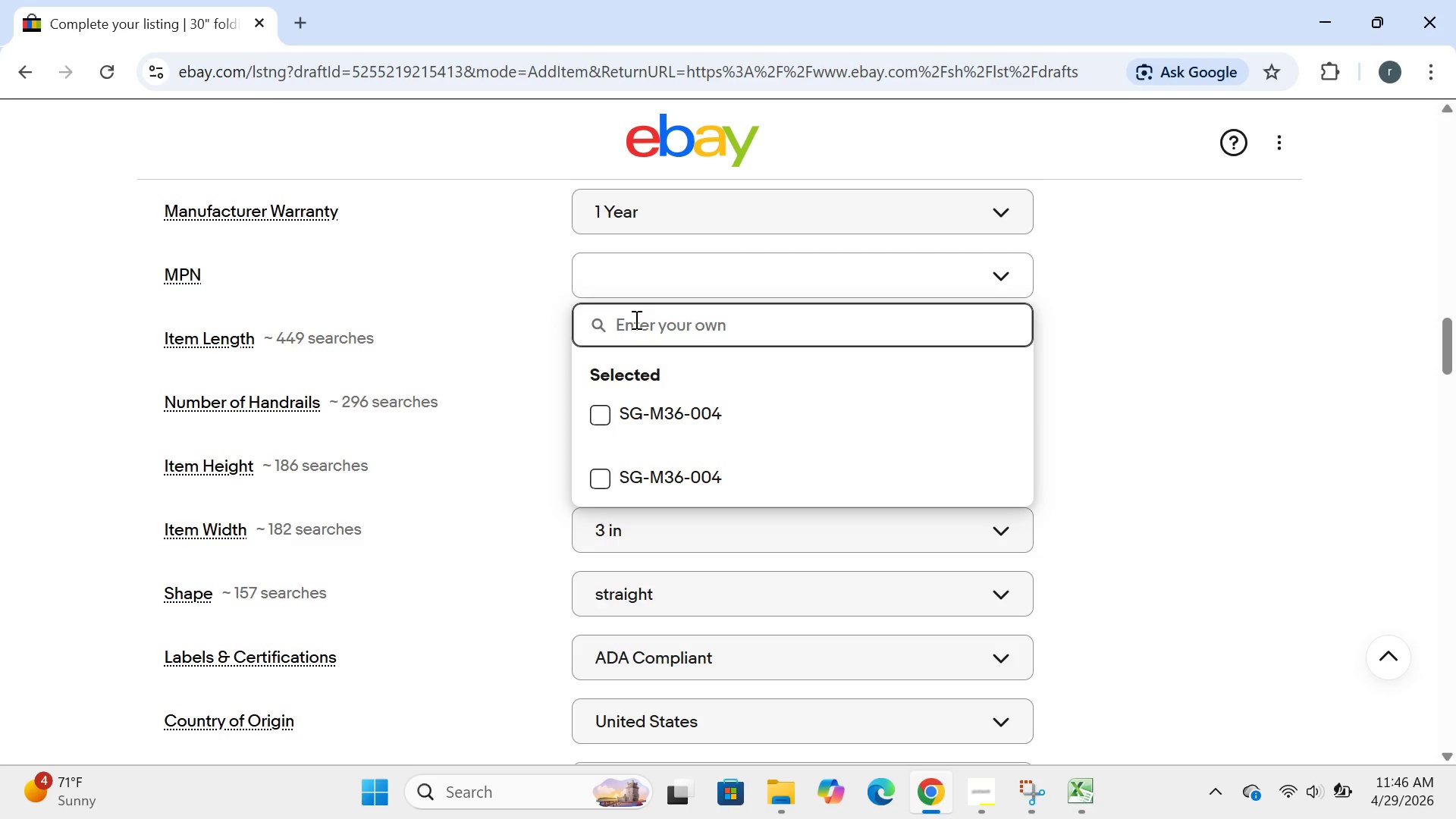 
type(SG=)
key(Backspace)
type(-M36-)
 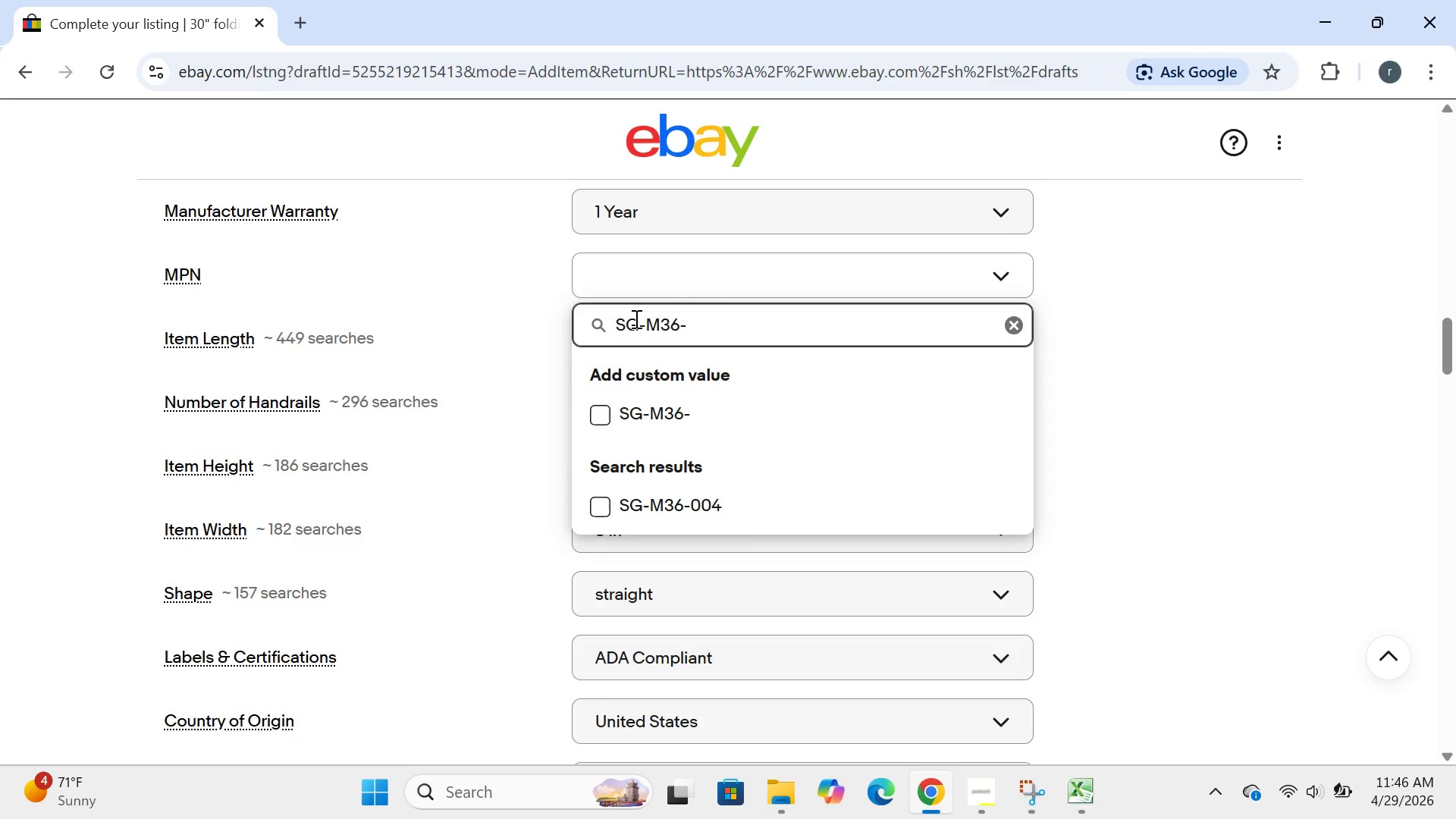 
key(Backspace)
key(Backspace)
type(0-005)
 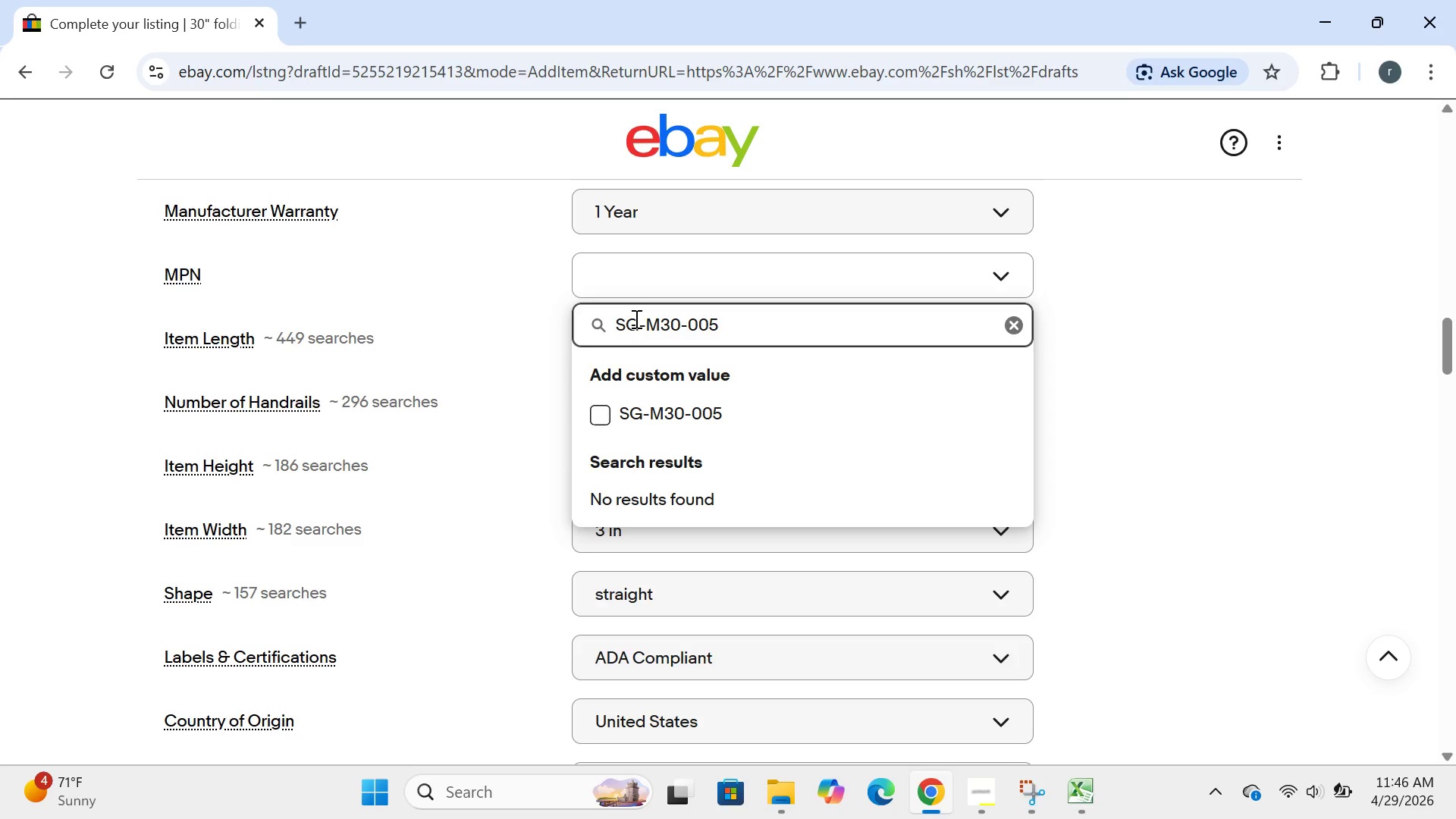 
key(Enter)
 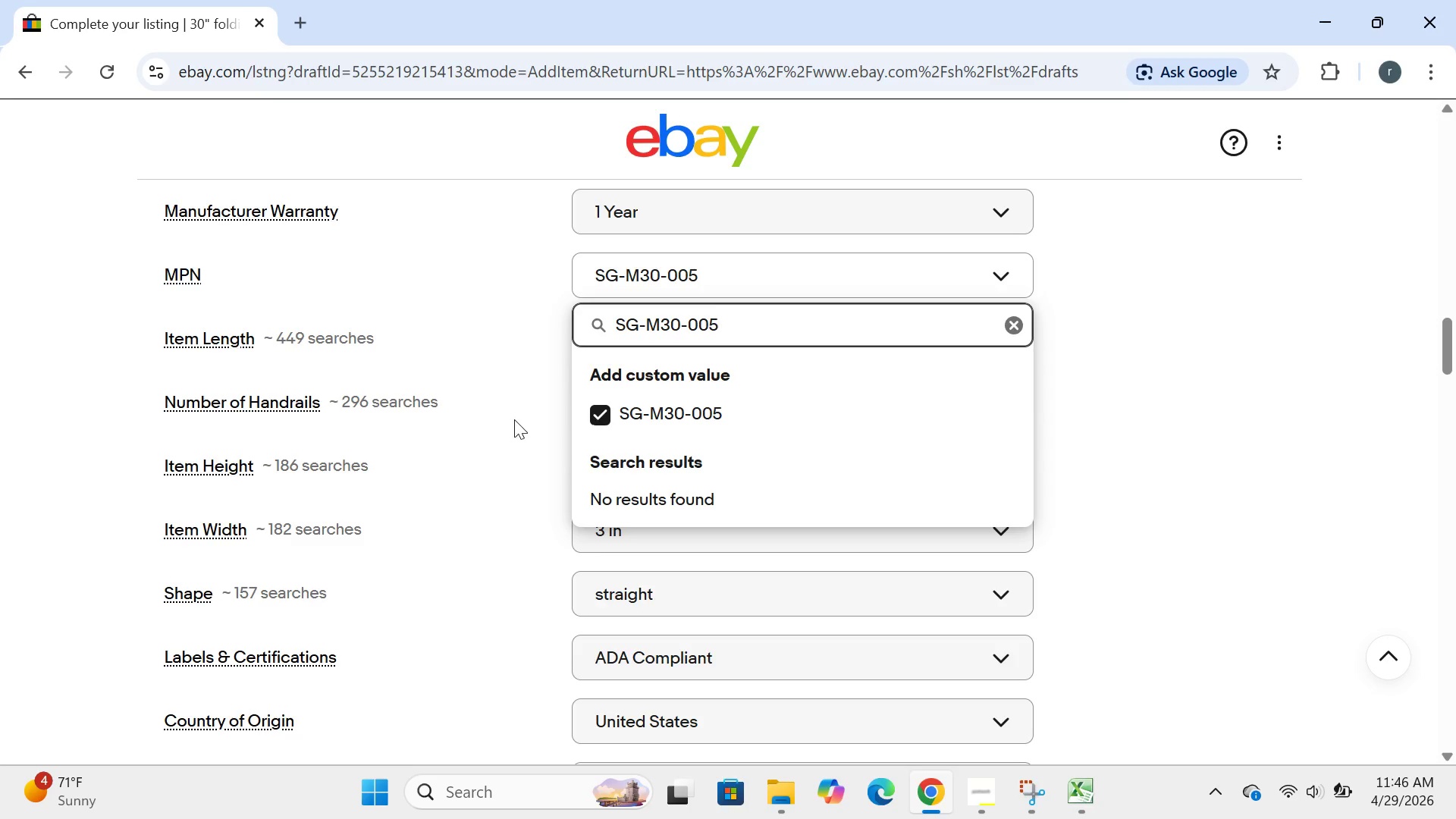 
left_click([514, 420])
 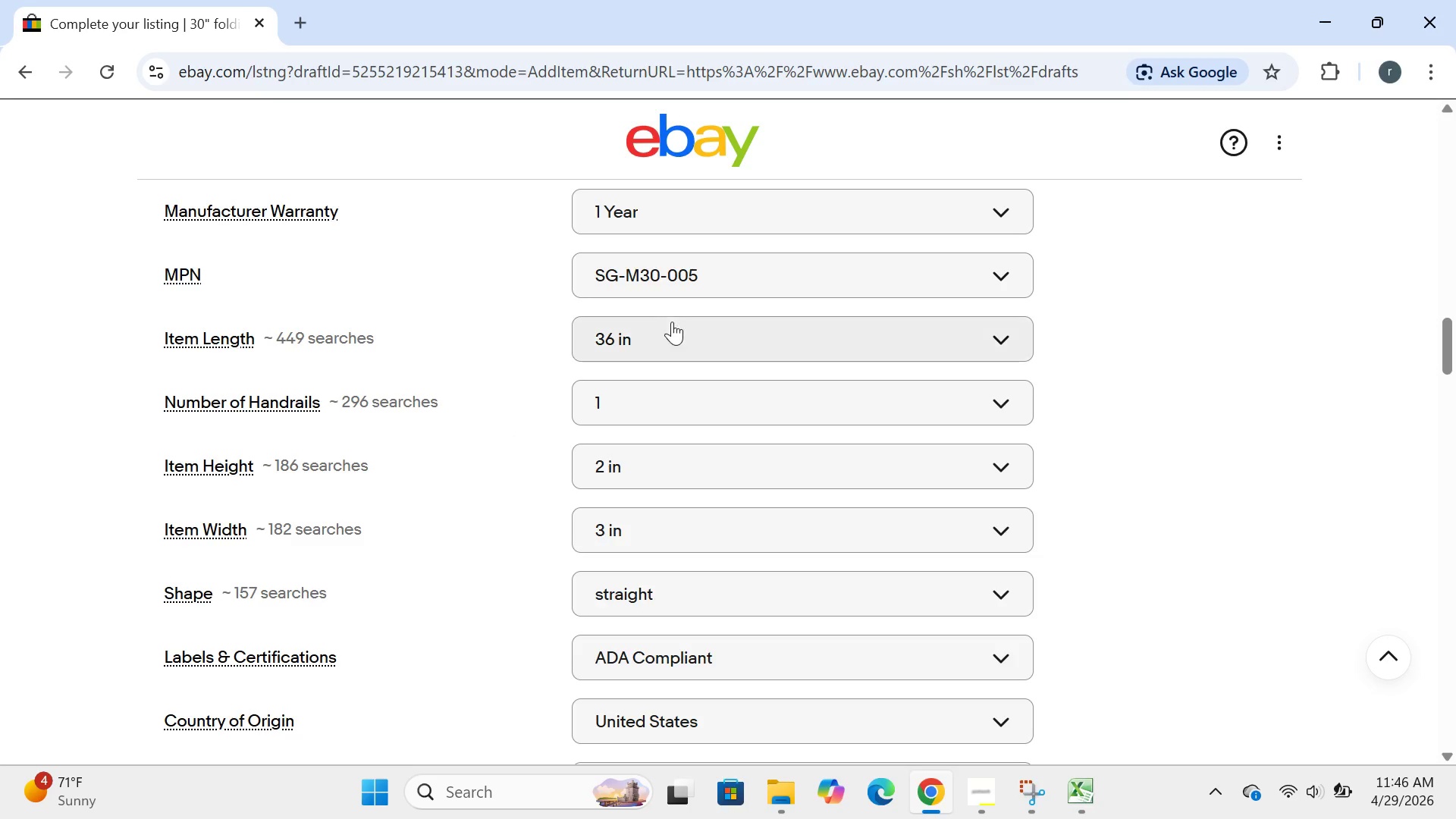 
left_click([666, 331])
 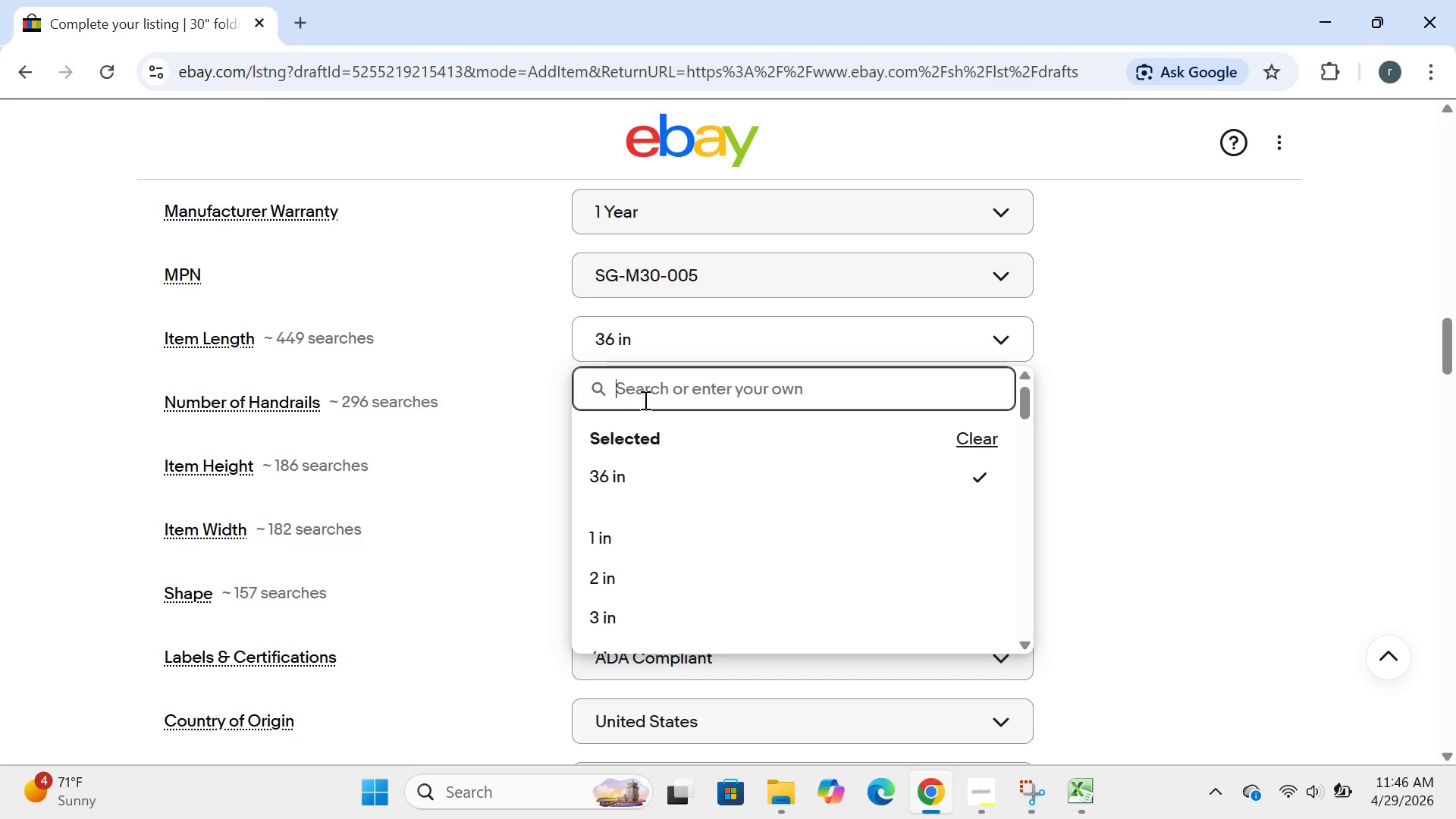 
type(30 IN)
 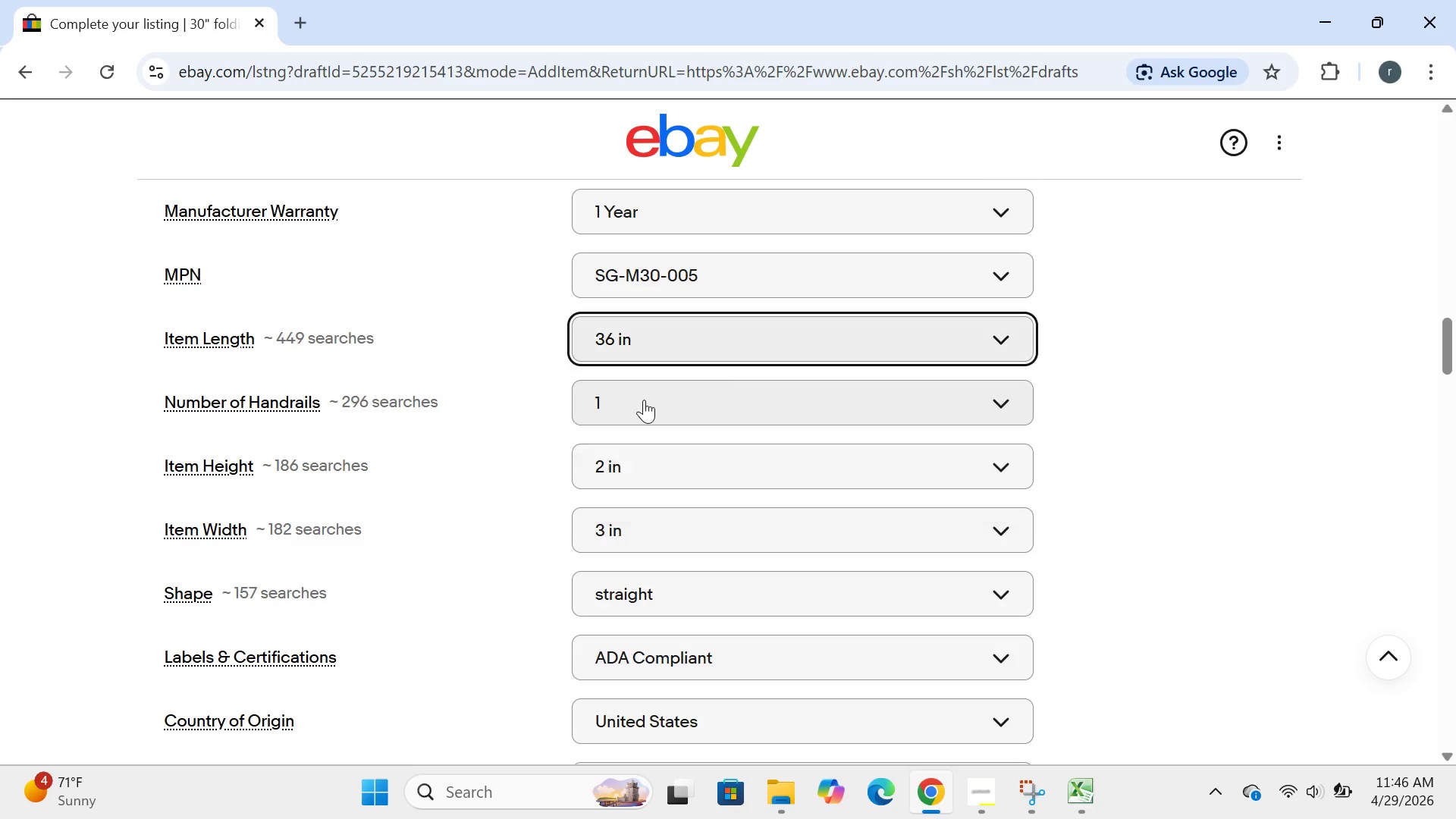 
key(Enter)
 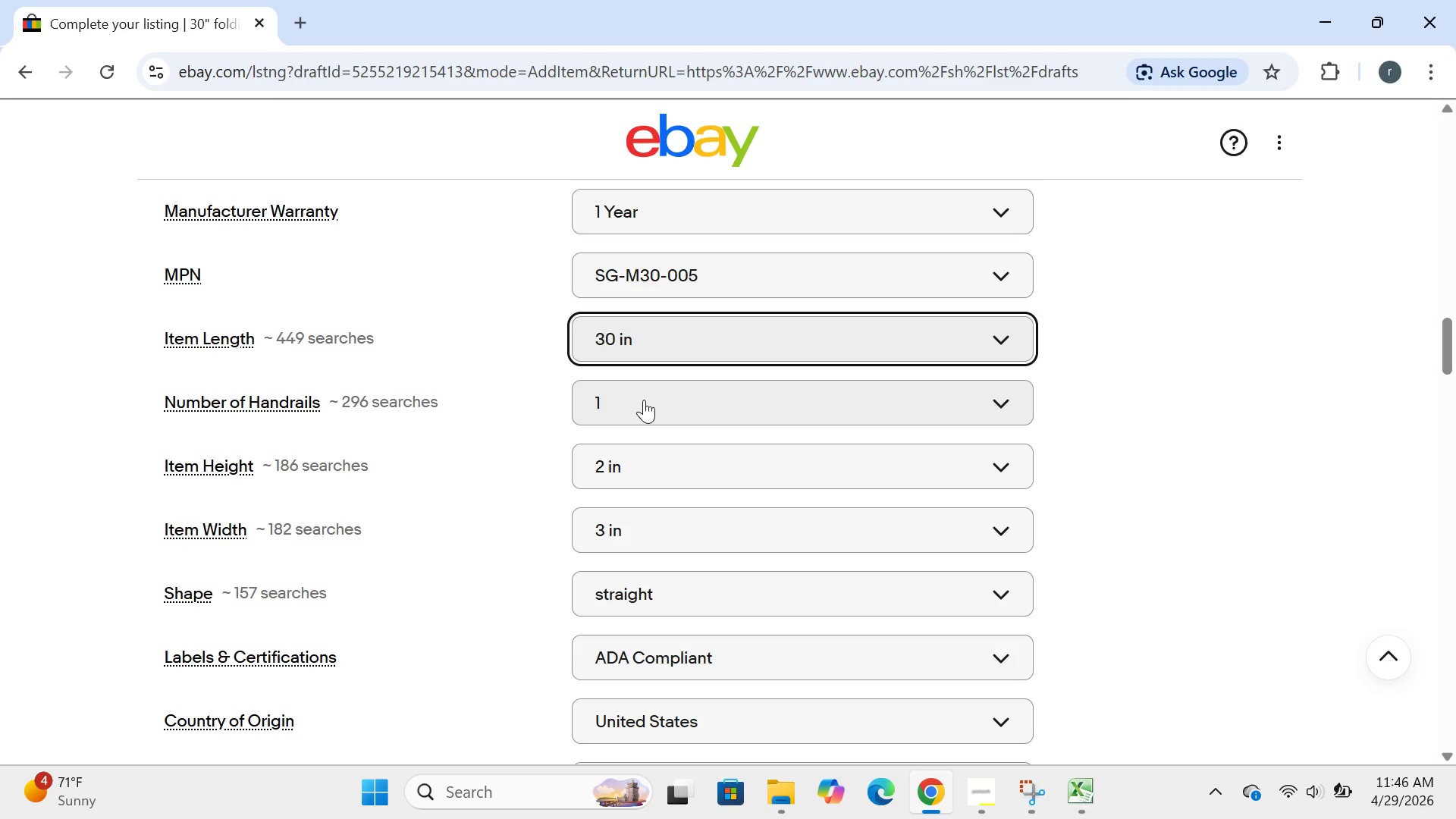 
left_click([644, 400])
 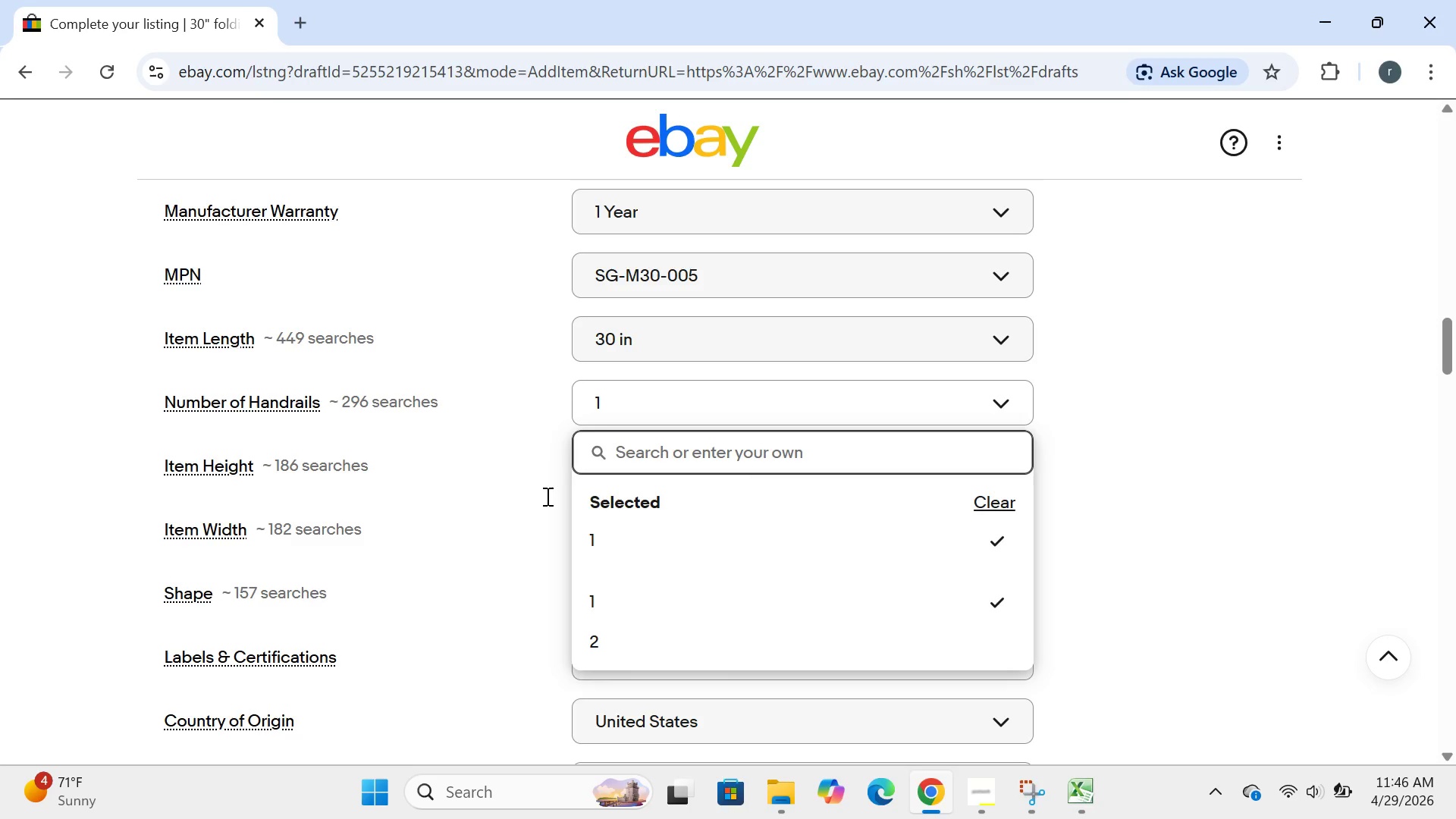 
left_click([541, 496])
 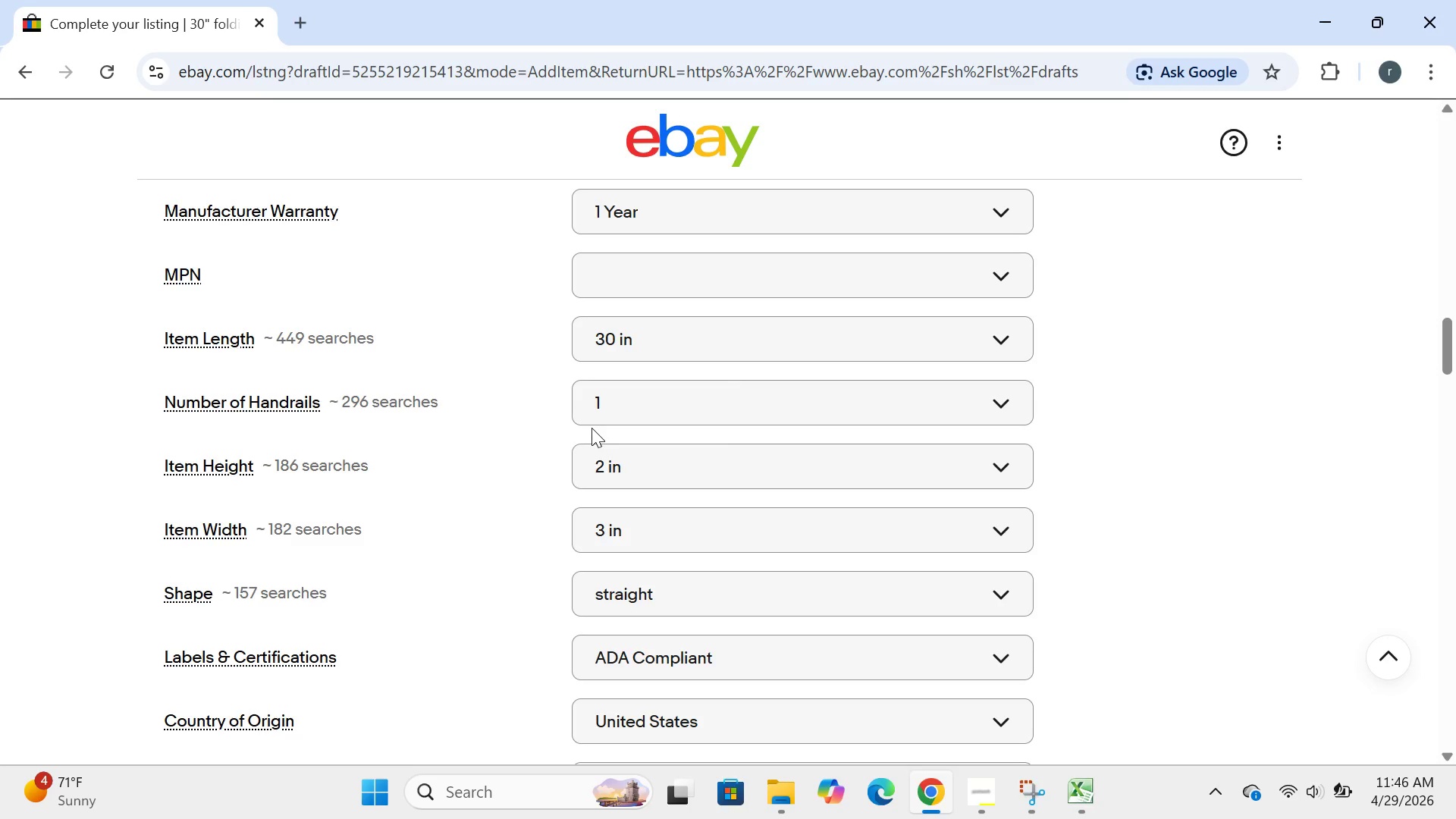 
left_click([632, 412])
 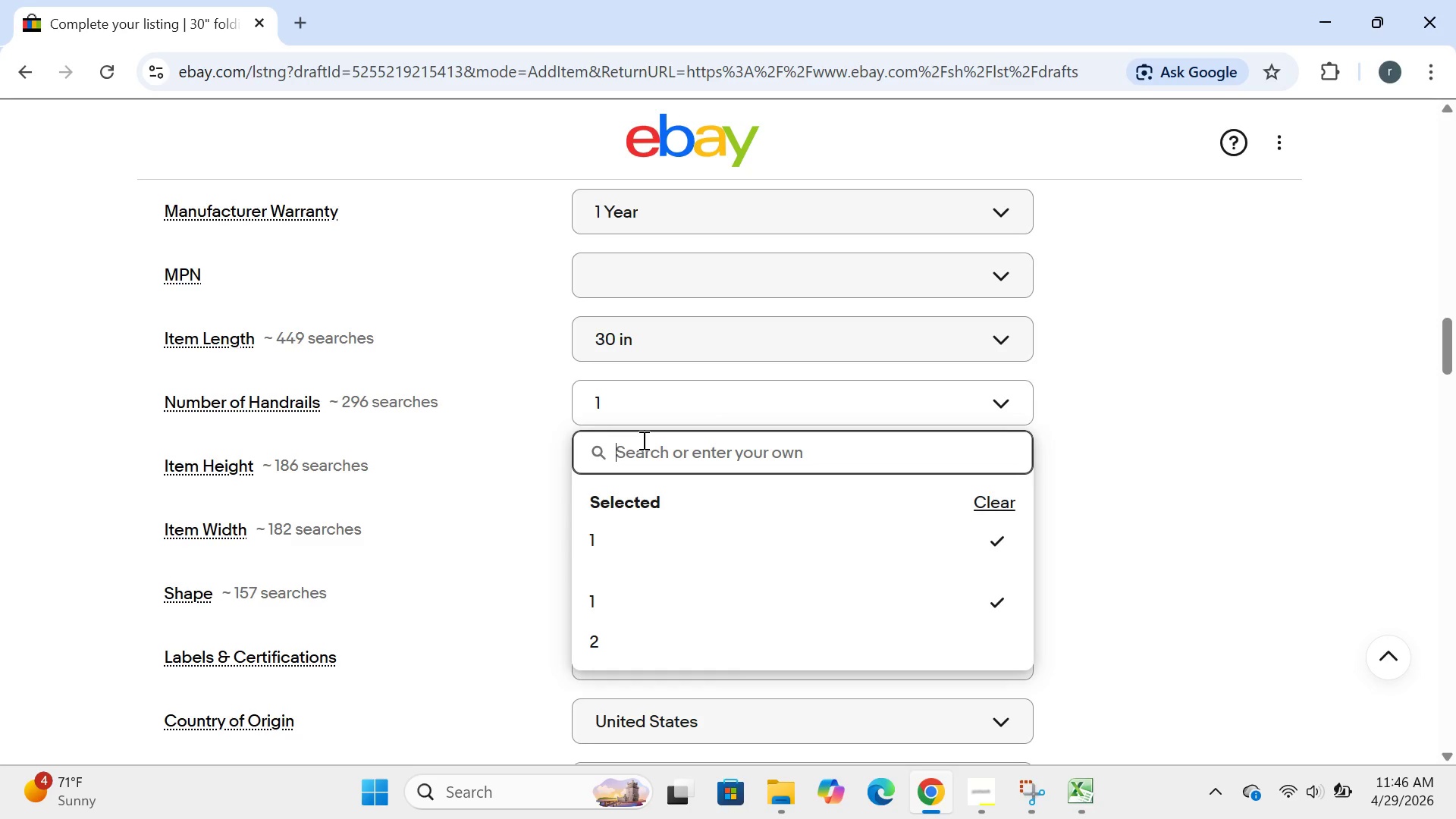 
key(3)
 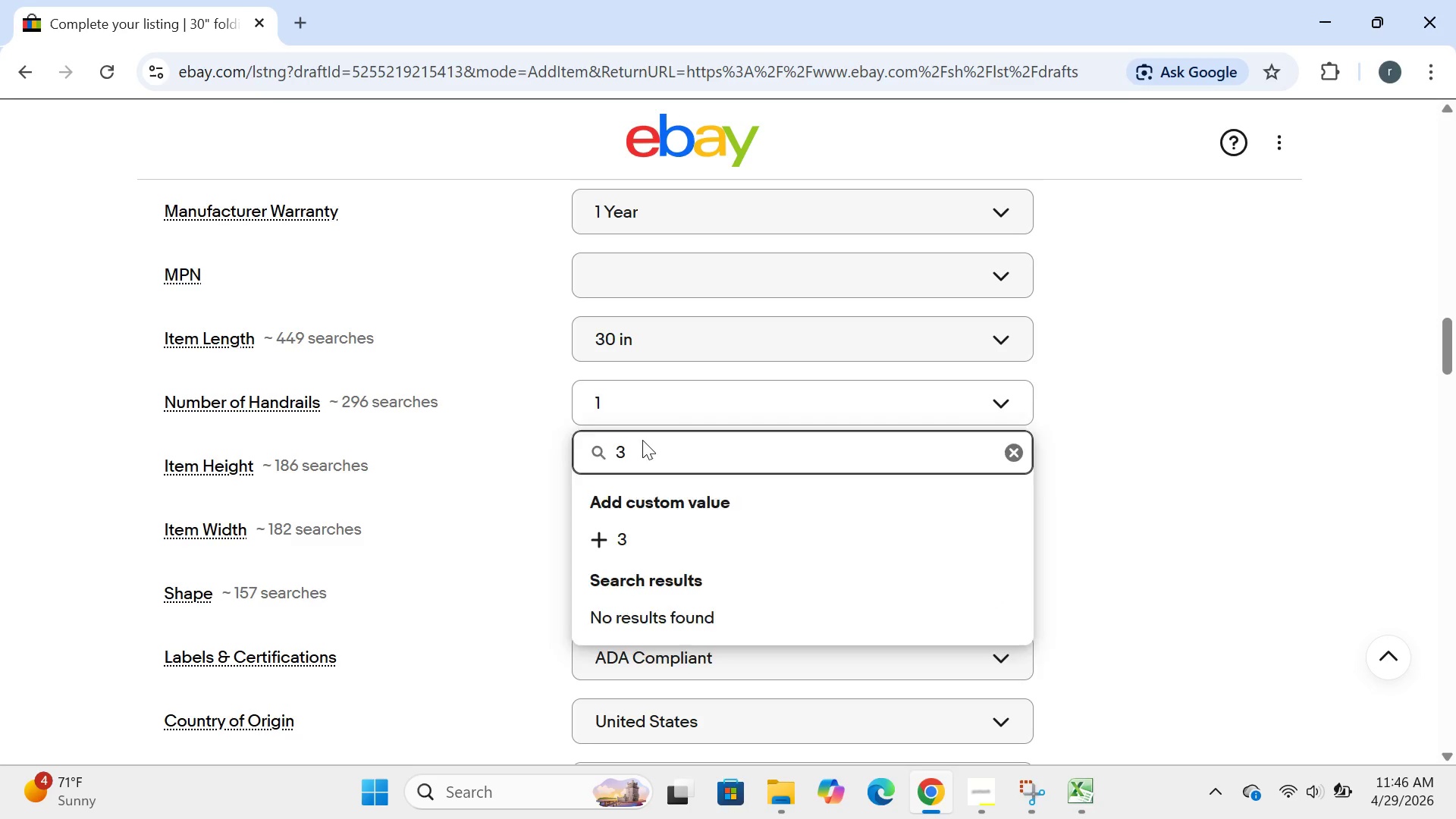 
key(Enter)
 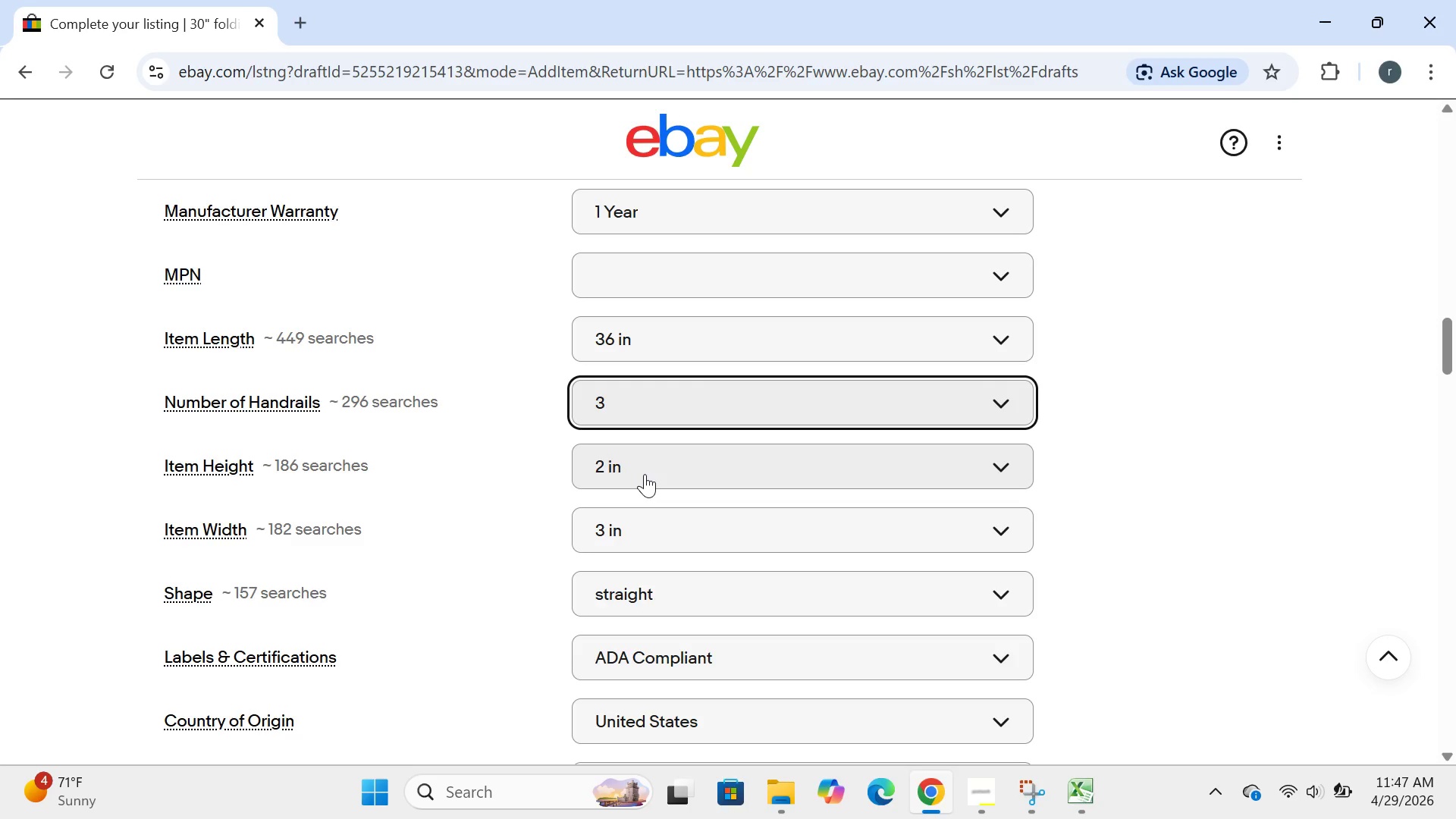 
wait(15.8)
 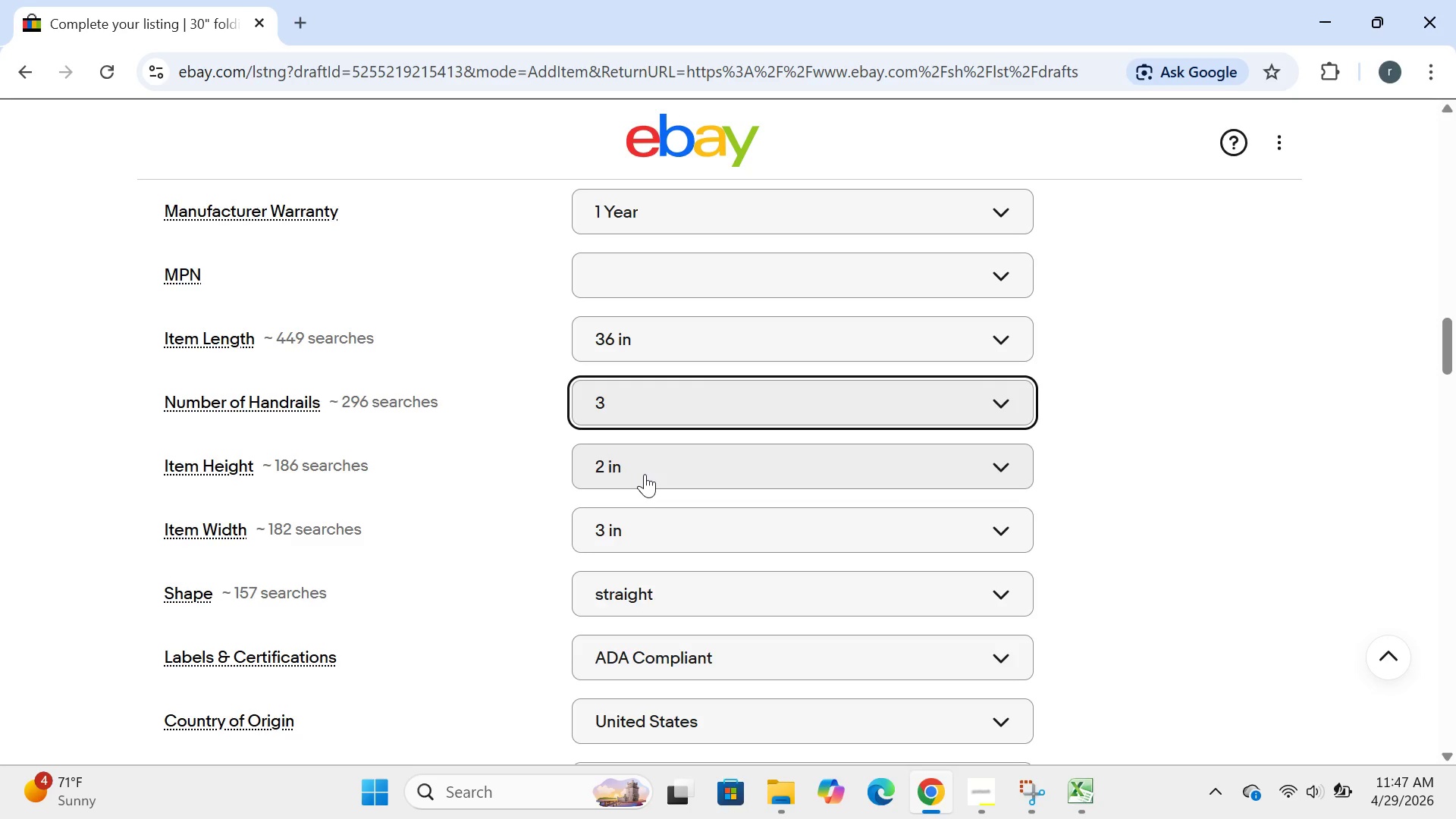 
left_click([746, 278])
 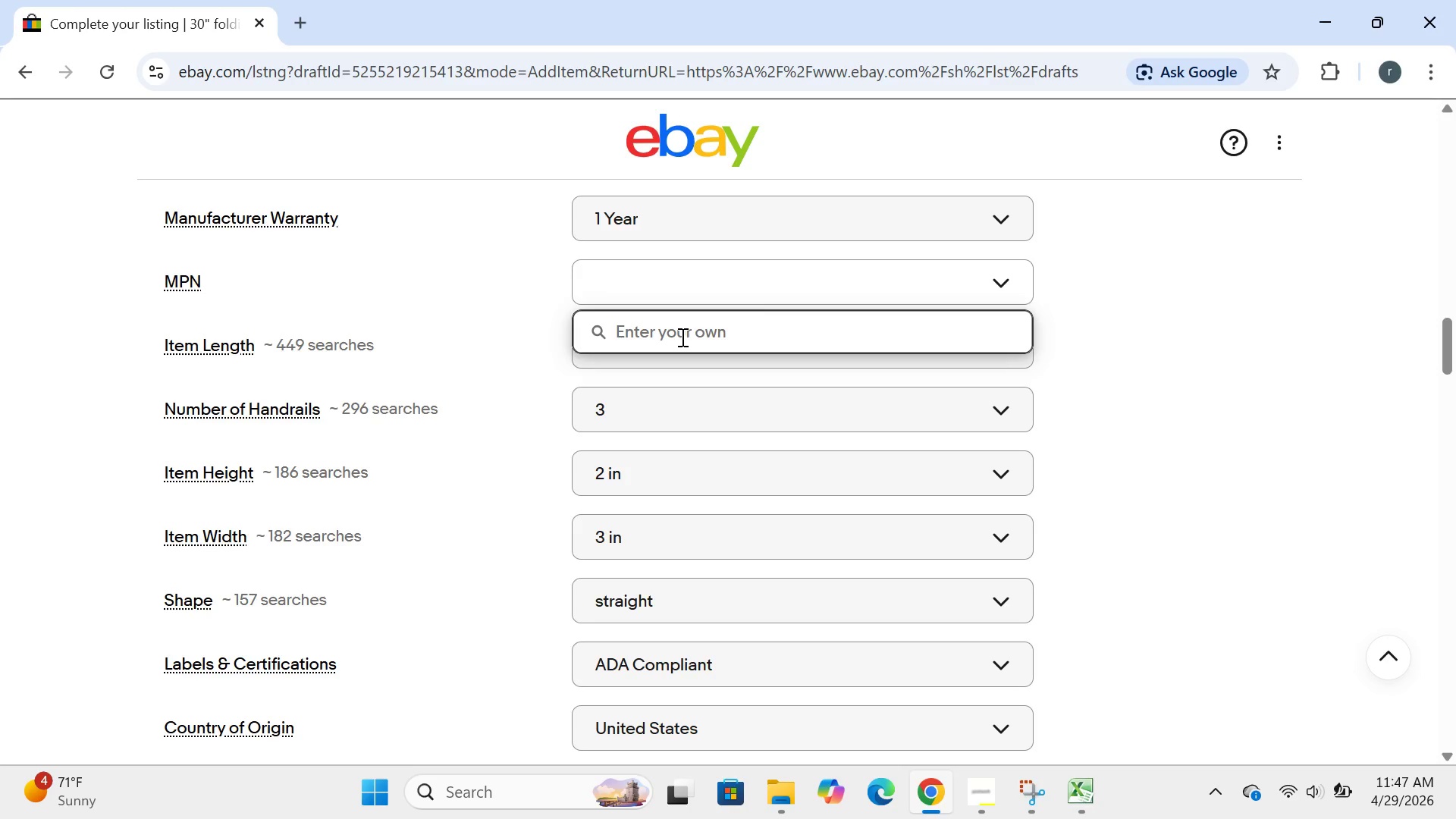 
type(SG-C30=)
 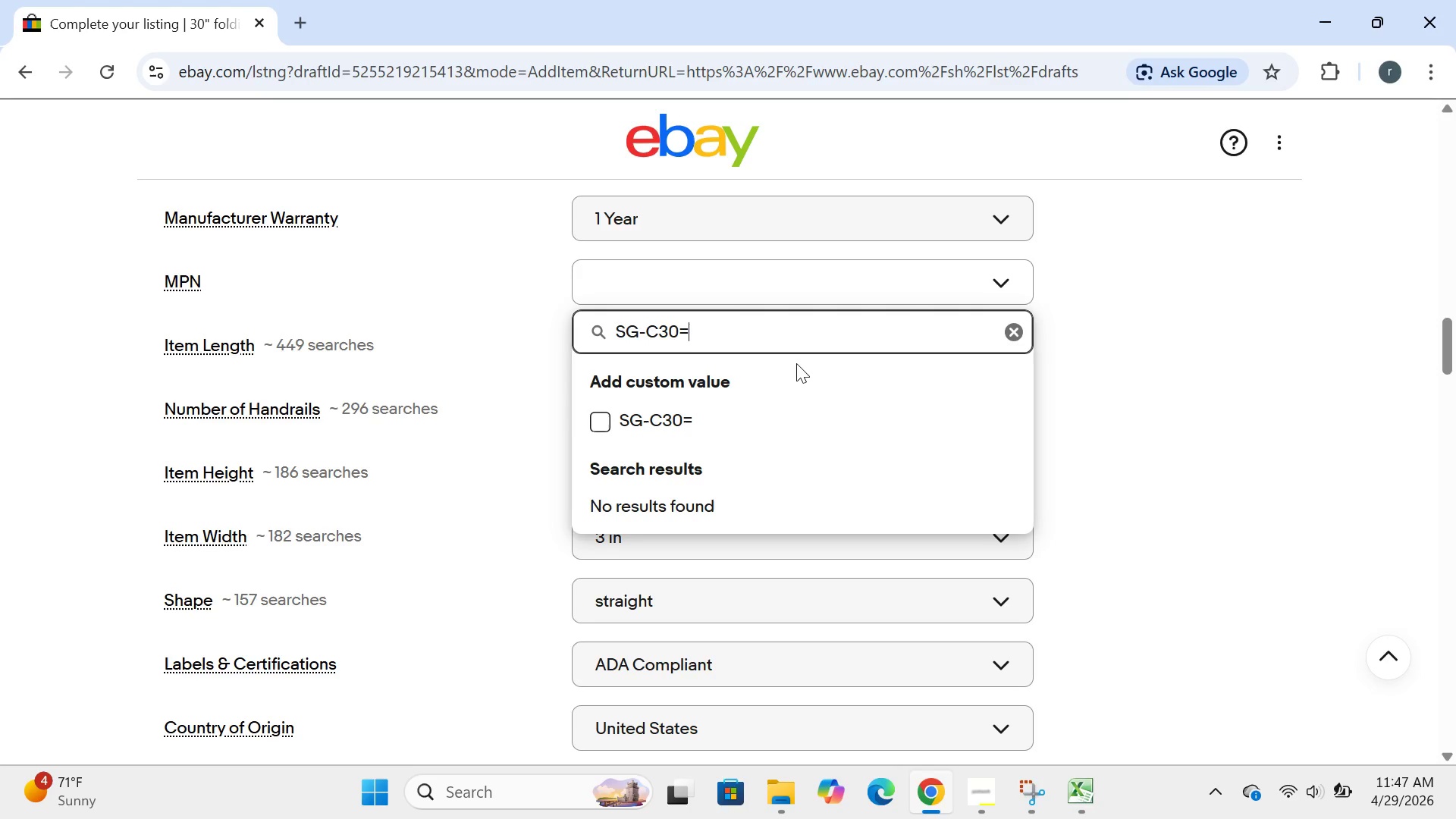 
key(Backspace)
type(-005)
 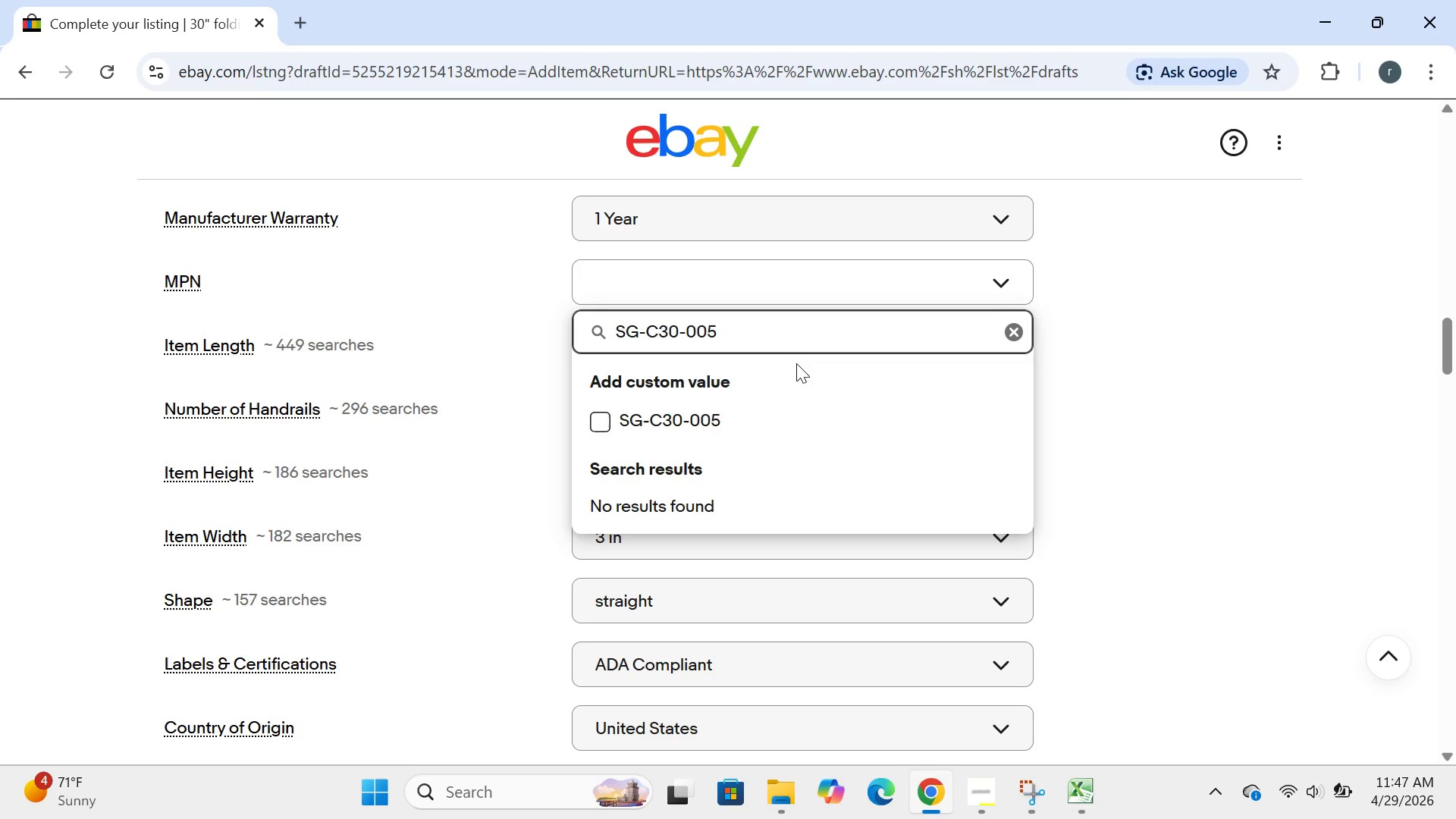 
key(Enter)
 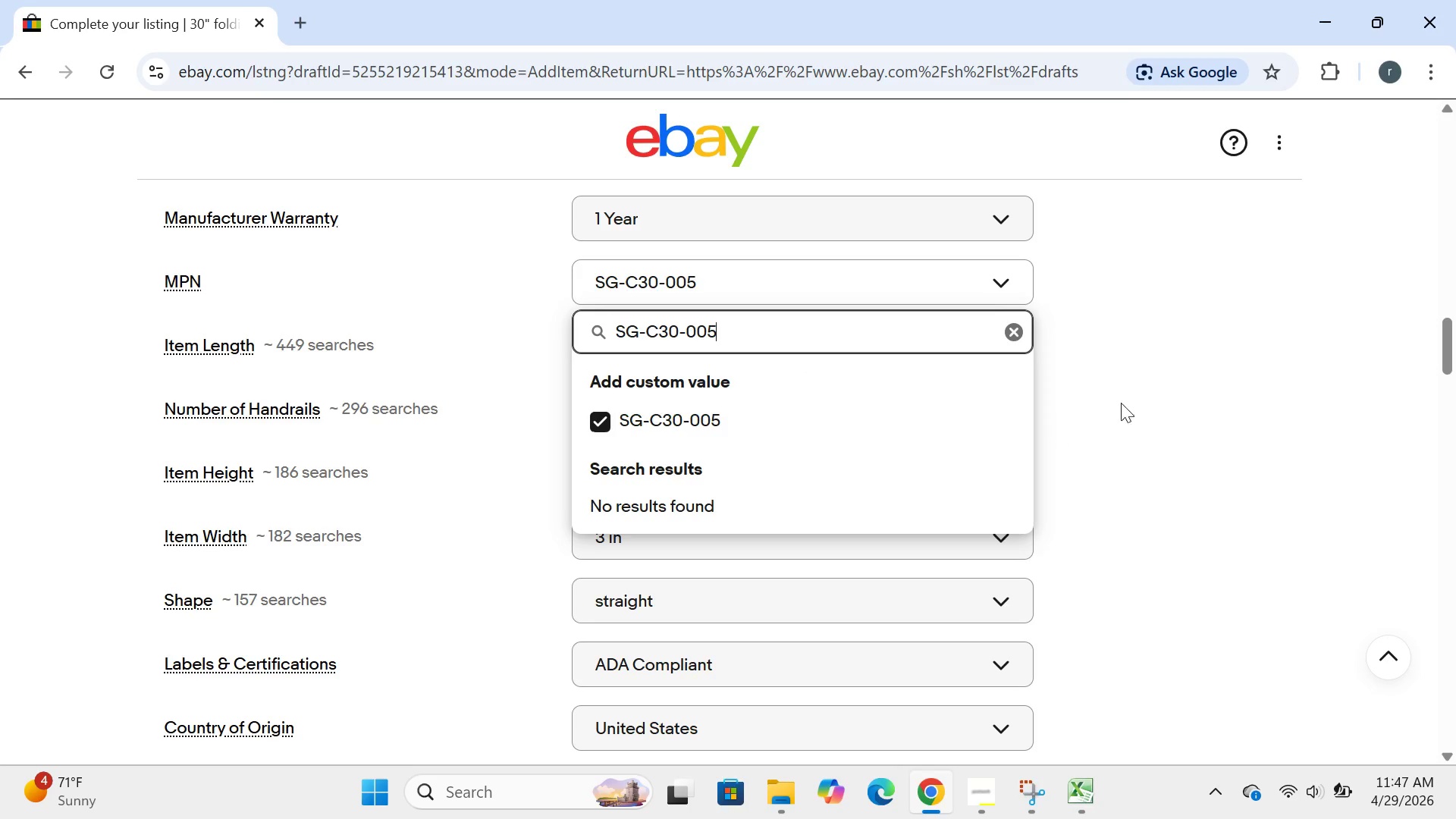 
left_click([1144, 398])
 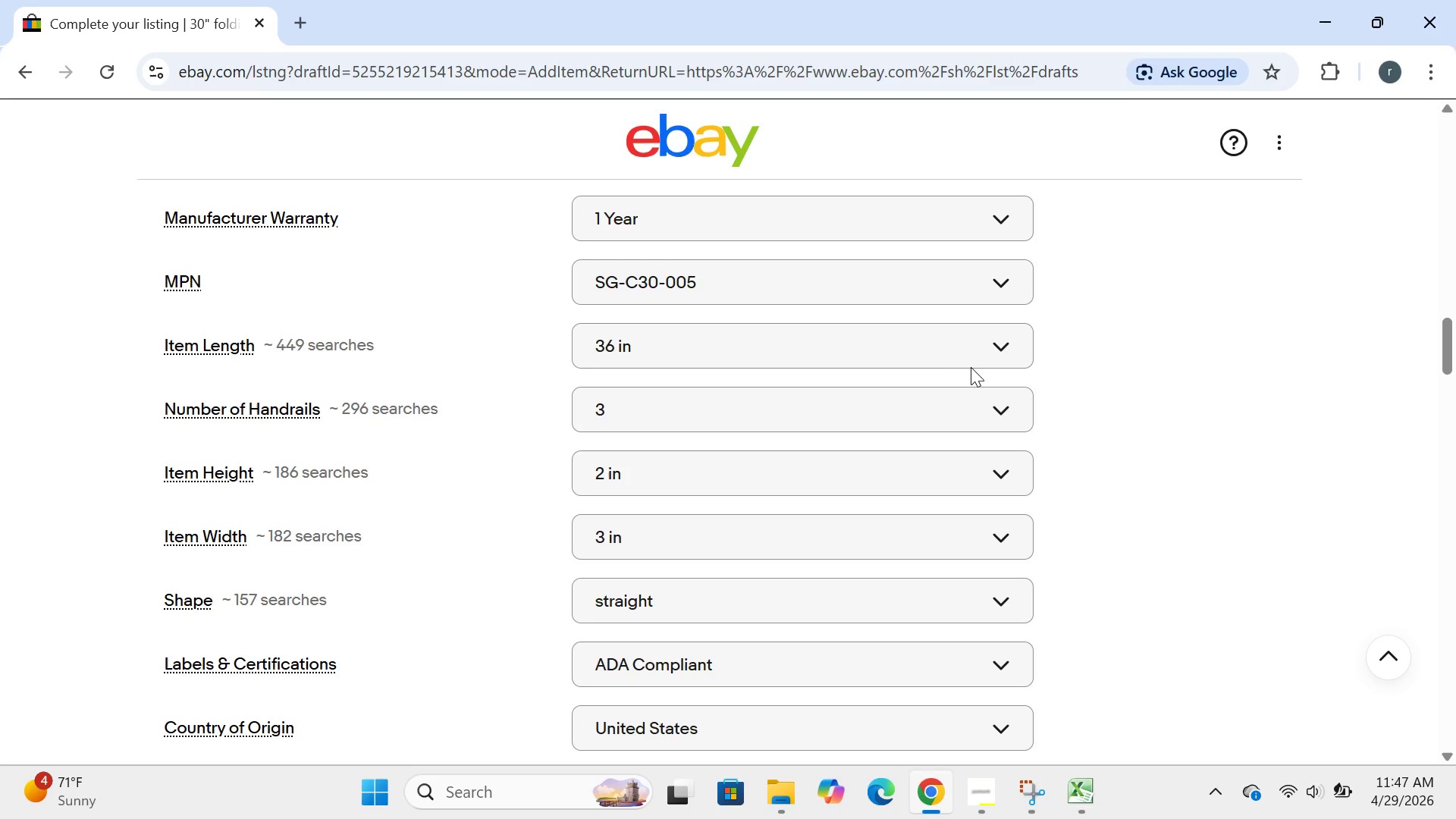 
left_click([942, 335])
 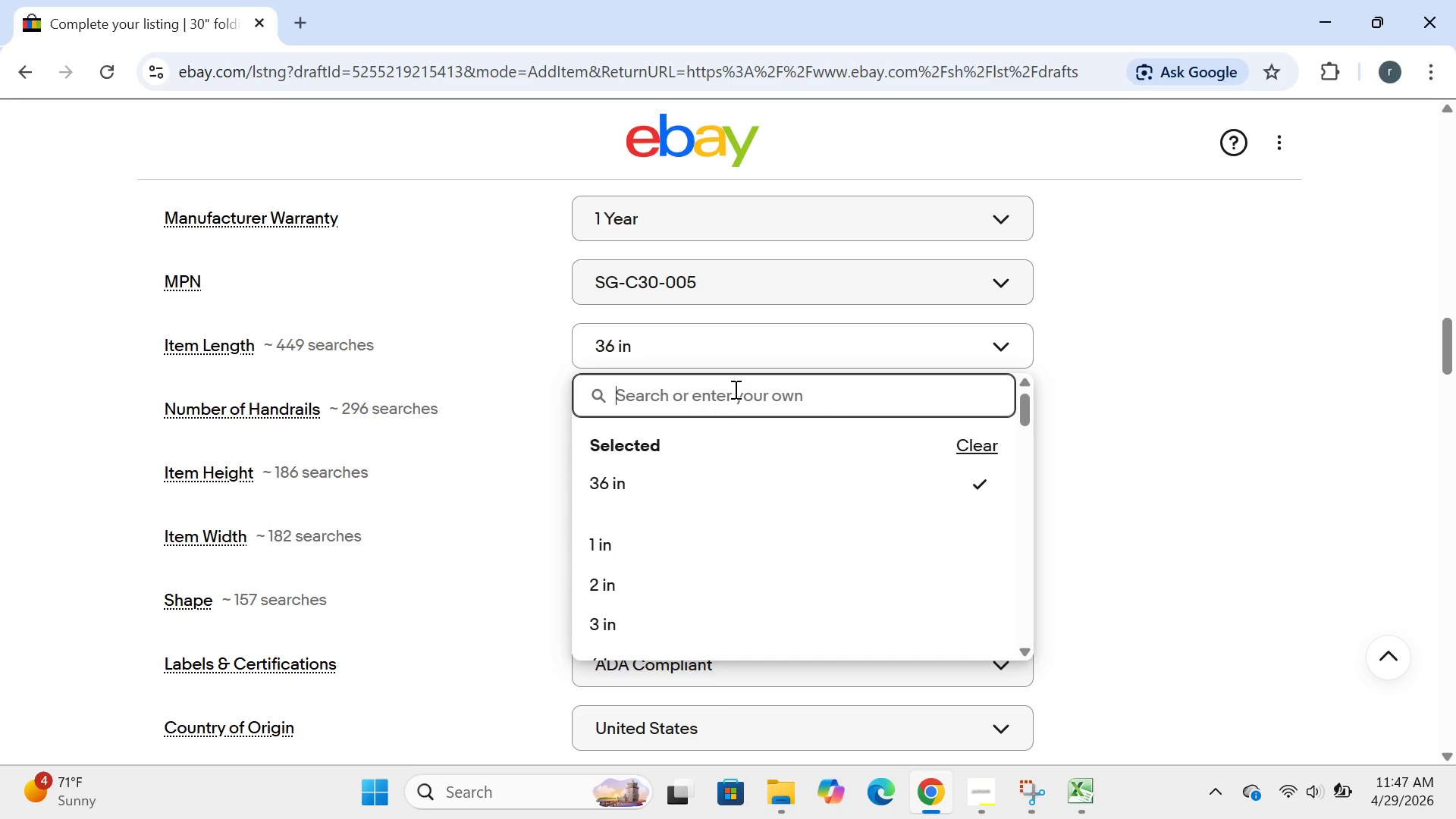 
type(30 IN)
 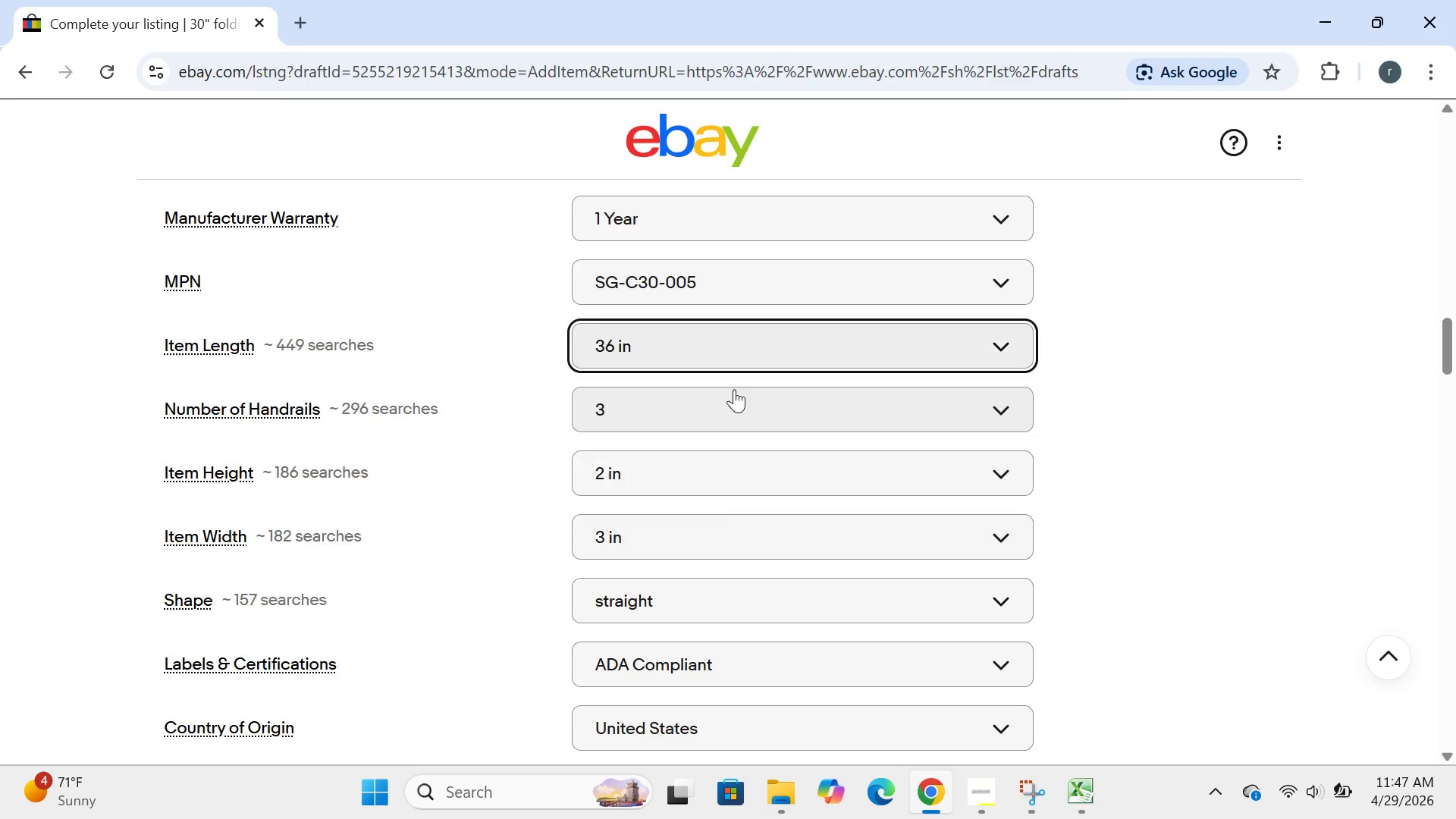 
key(Enter)
 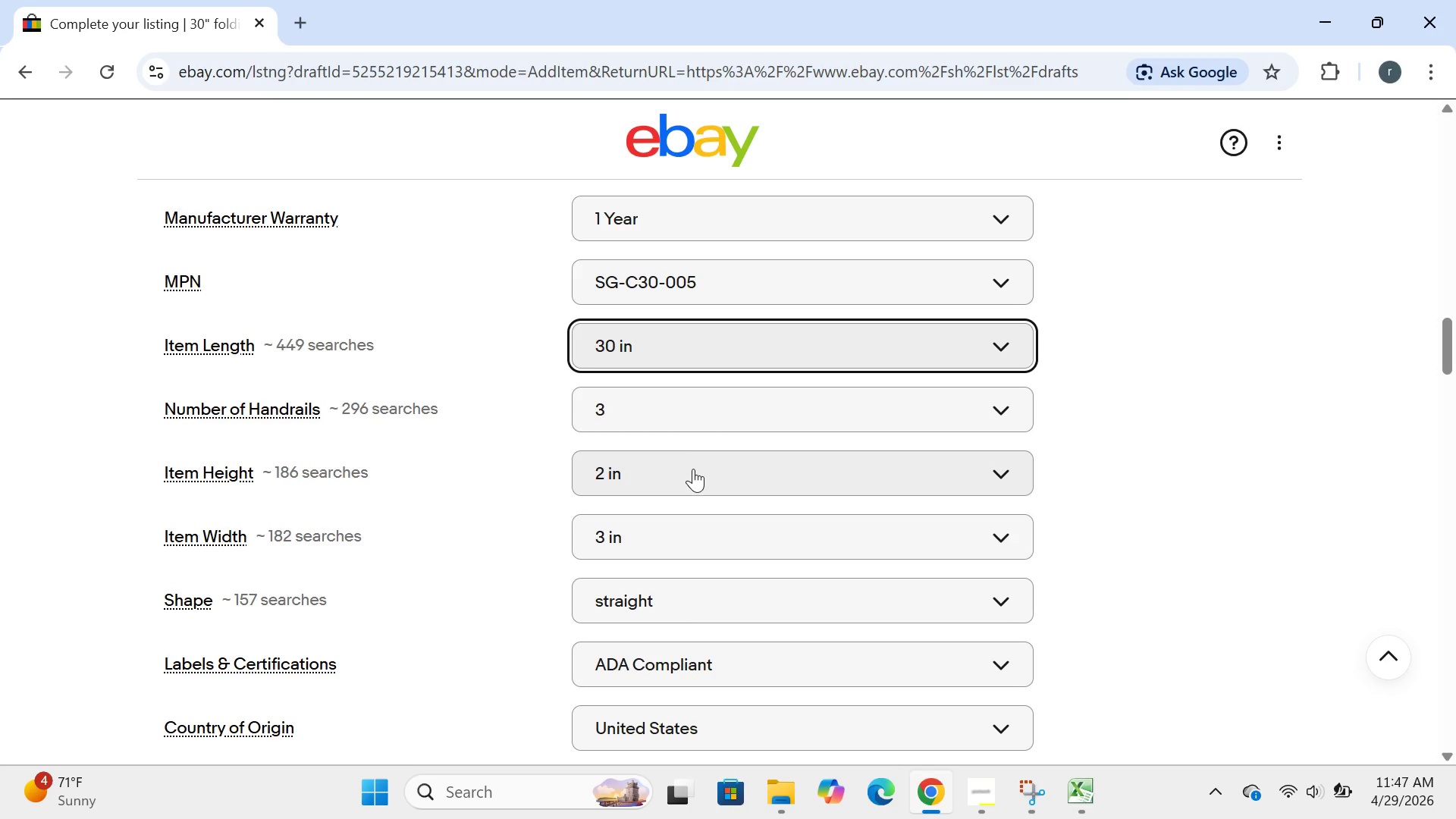 
left_click([691, 470])
 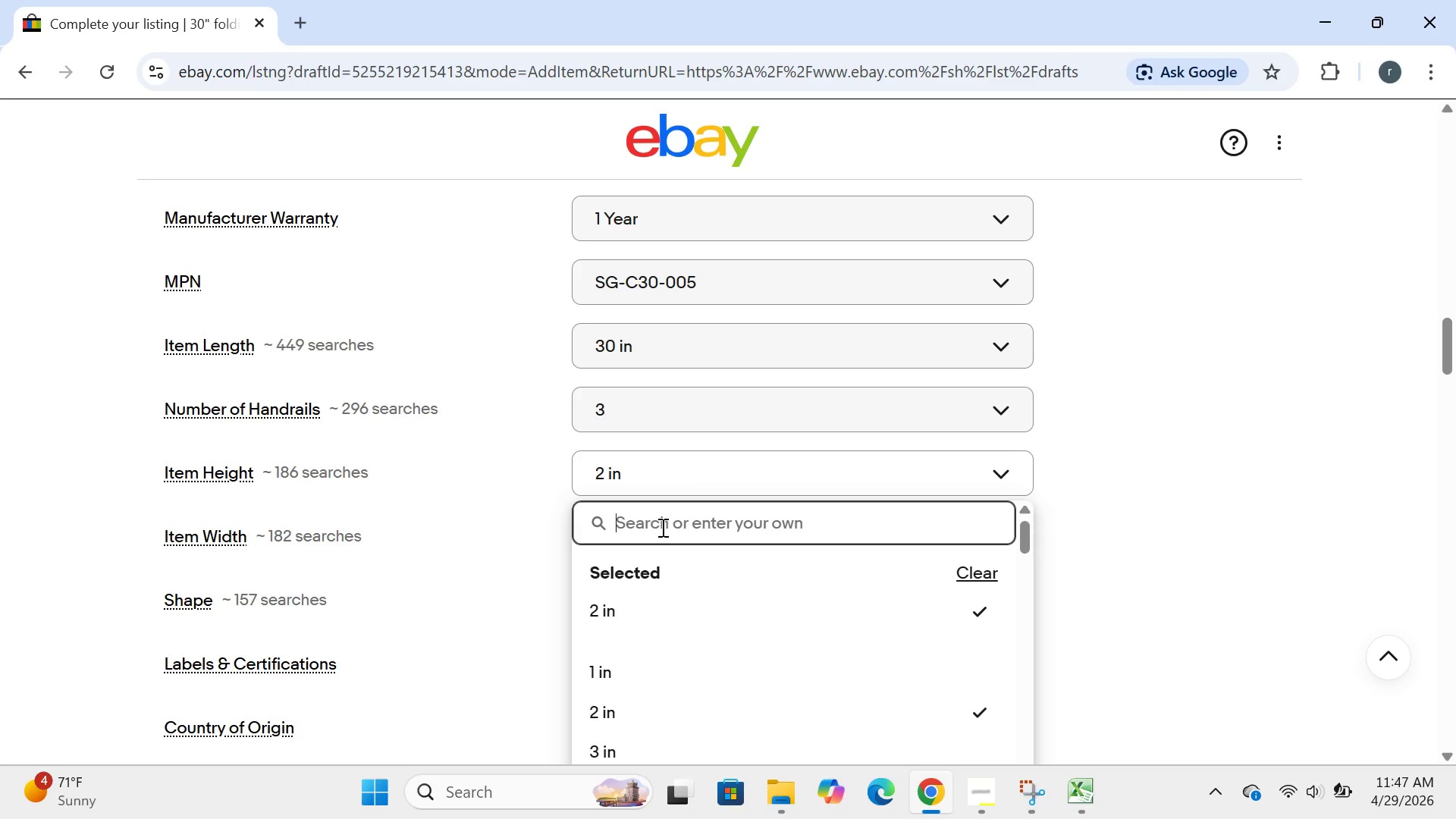 
type(4 IN)
 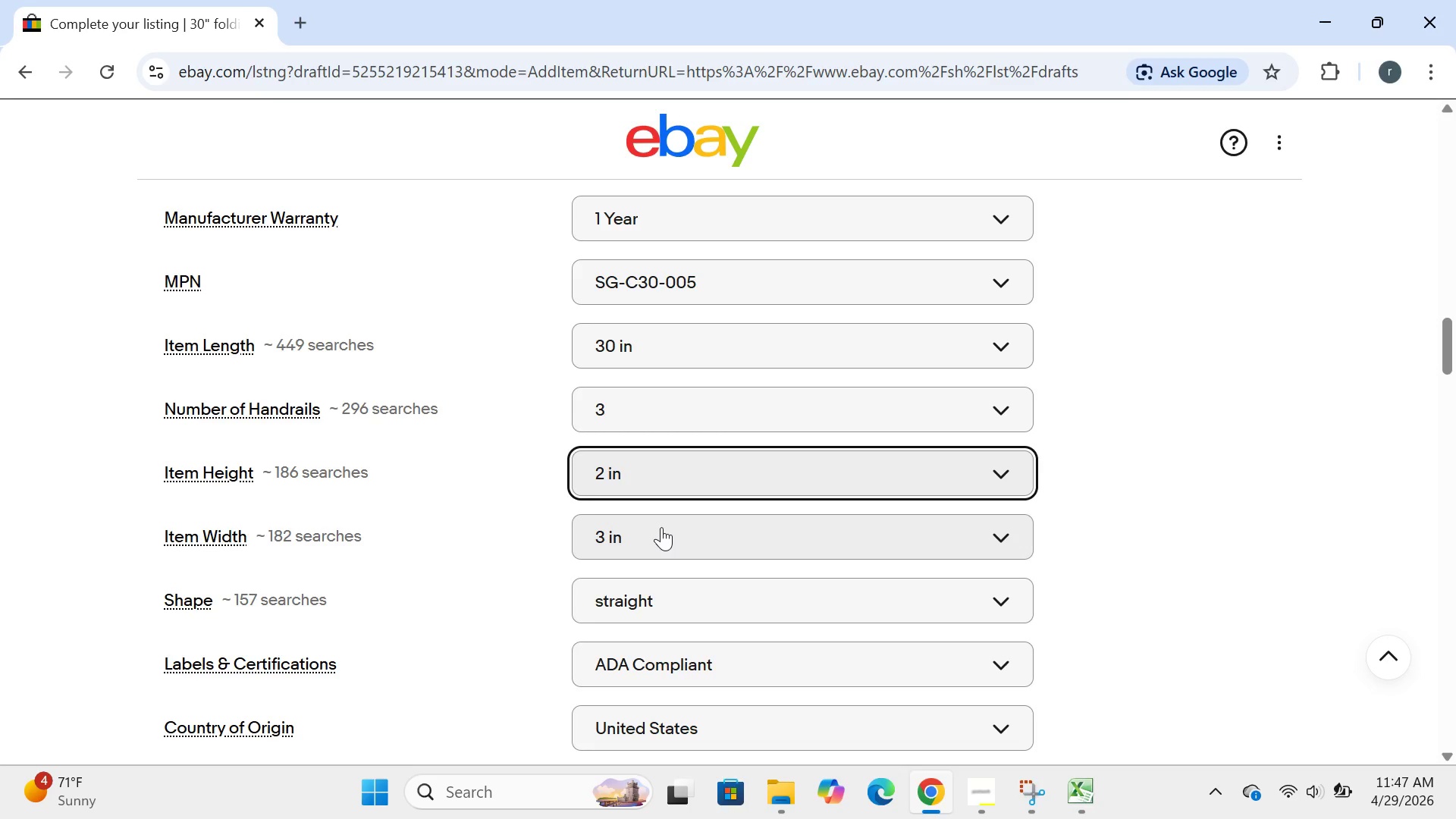 
key(Enter)
 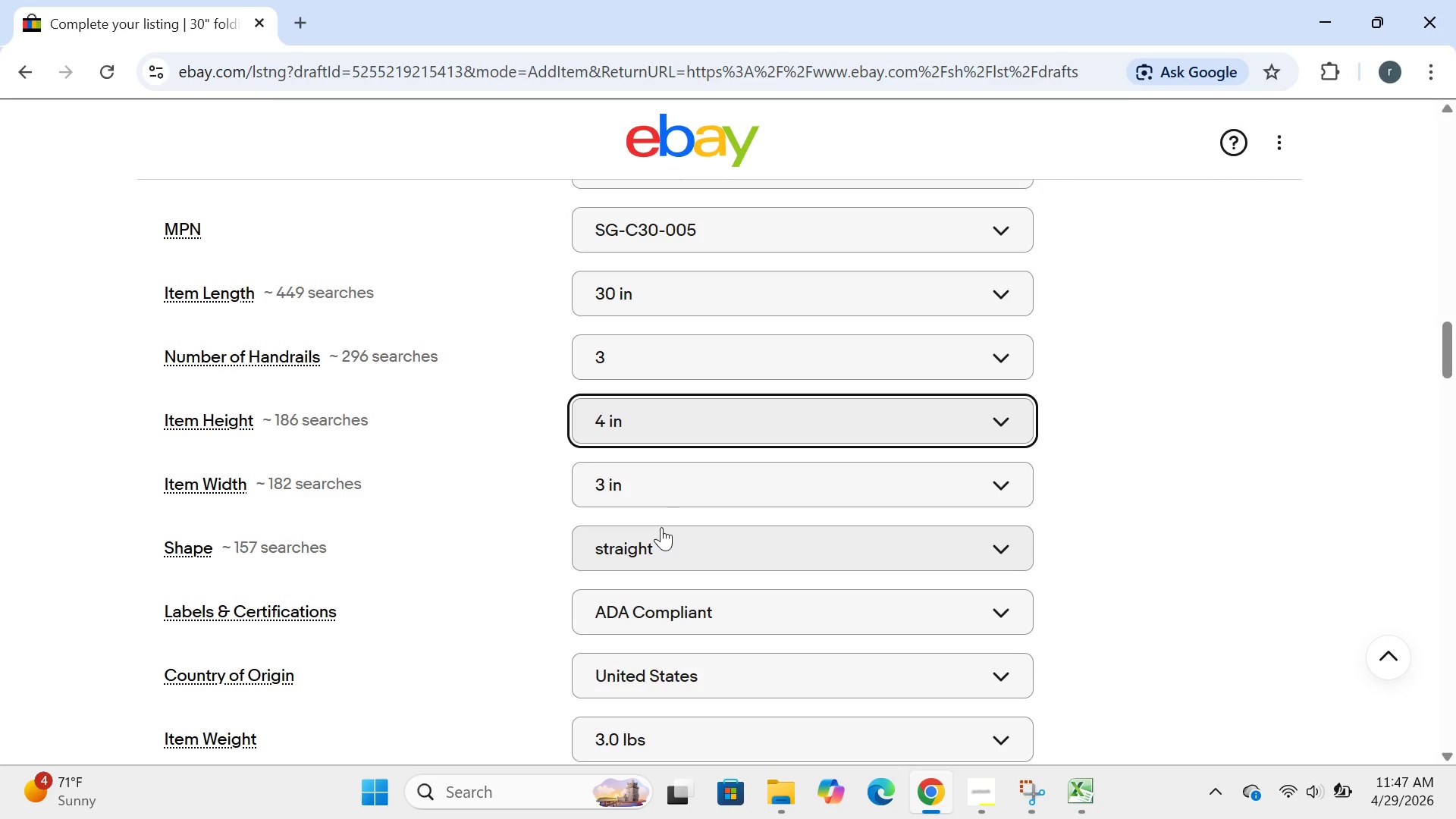 
left_click([661, 527])
 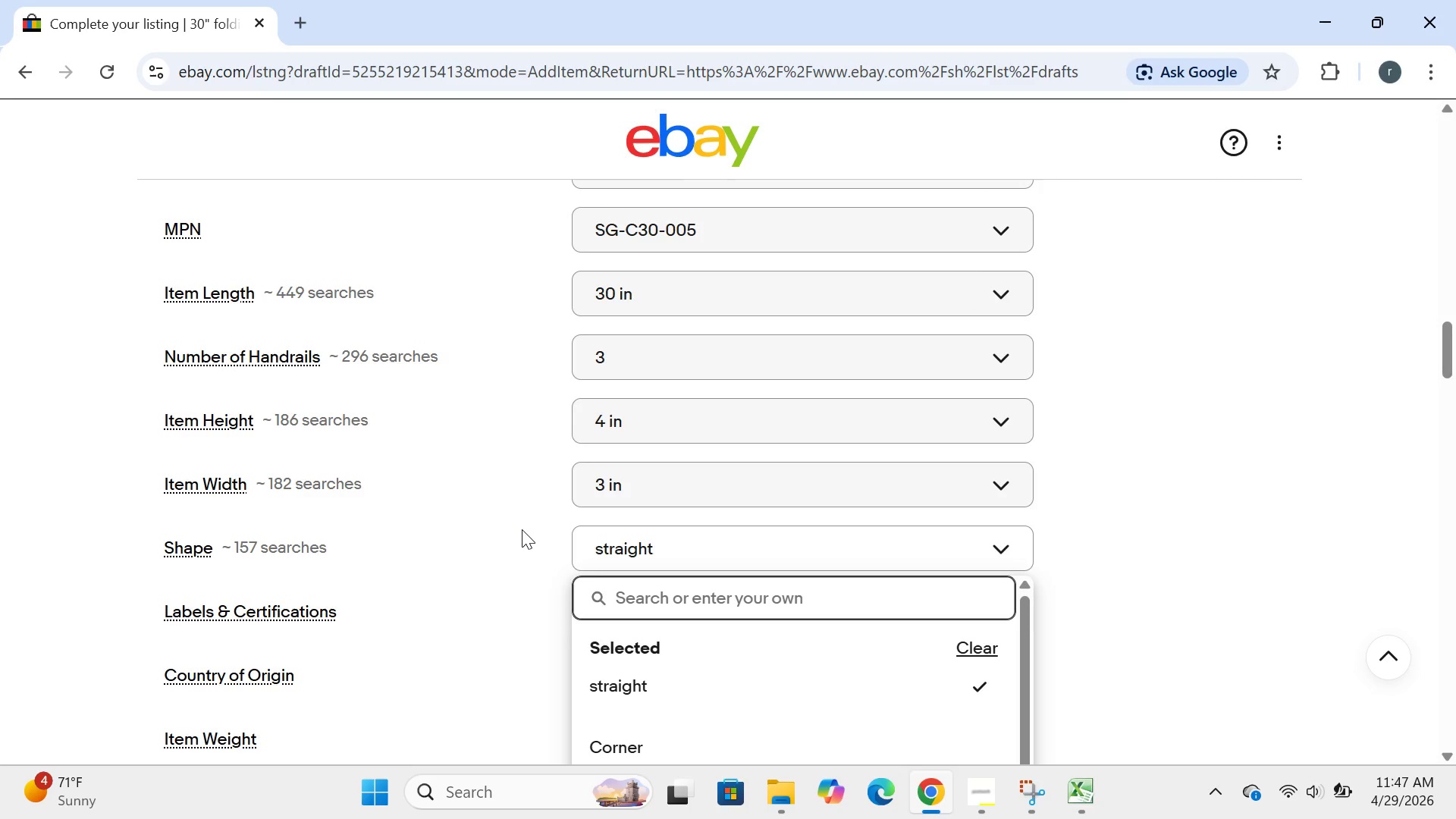 
left_click([522, 529])
 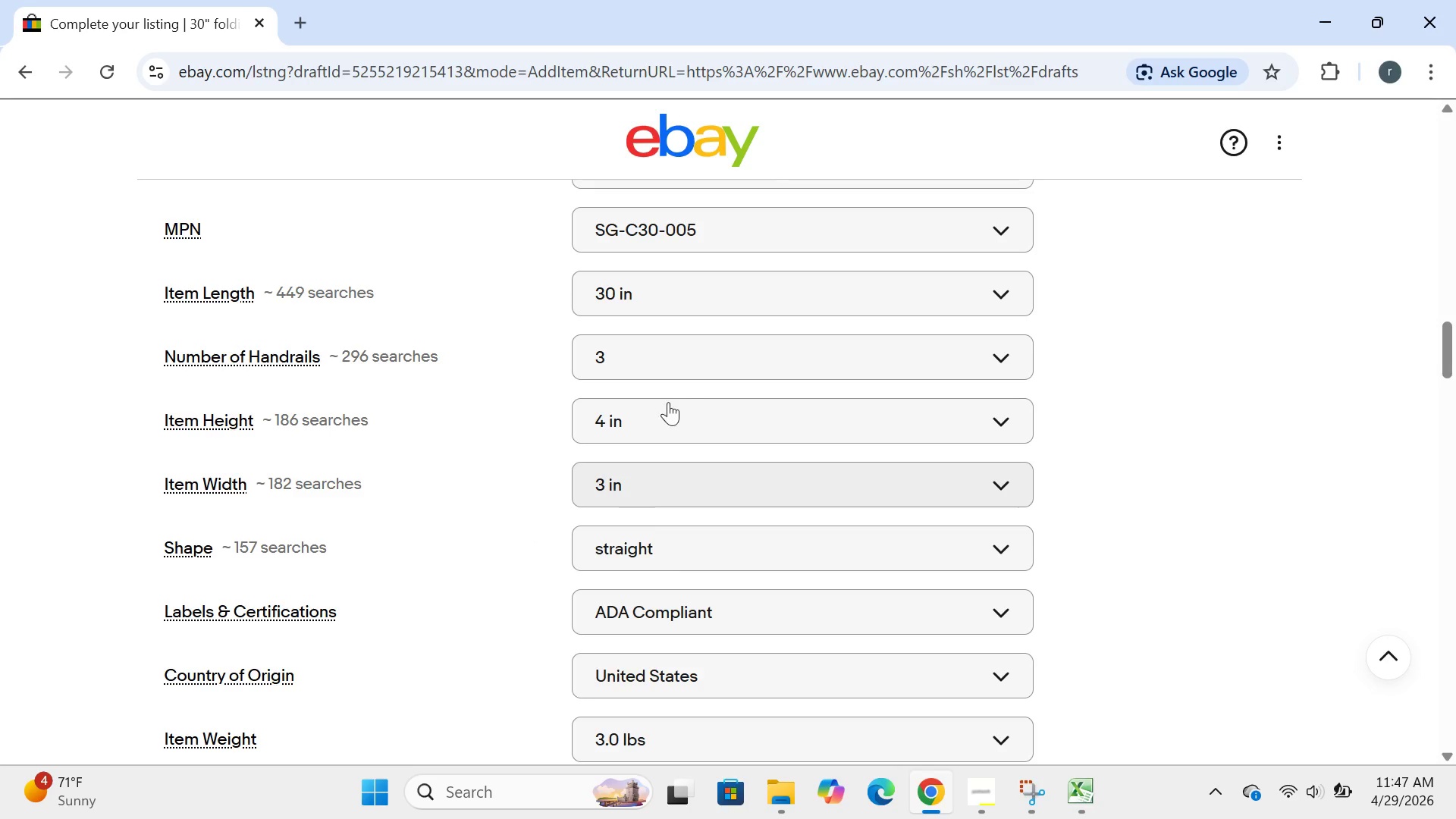 
left_click([685, 360])
 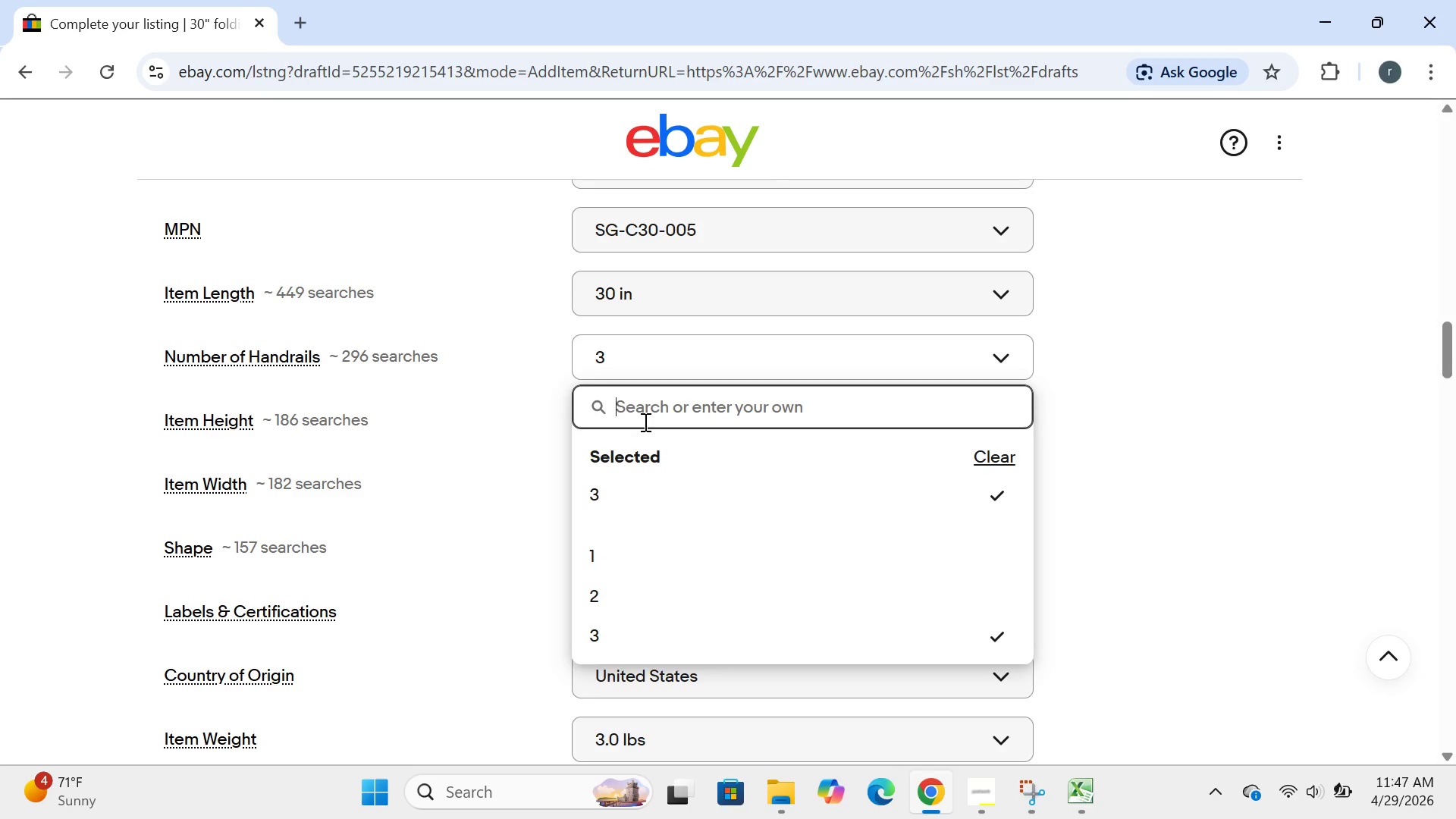 
hold_key(key=1, duration=18.62)
 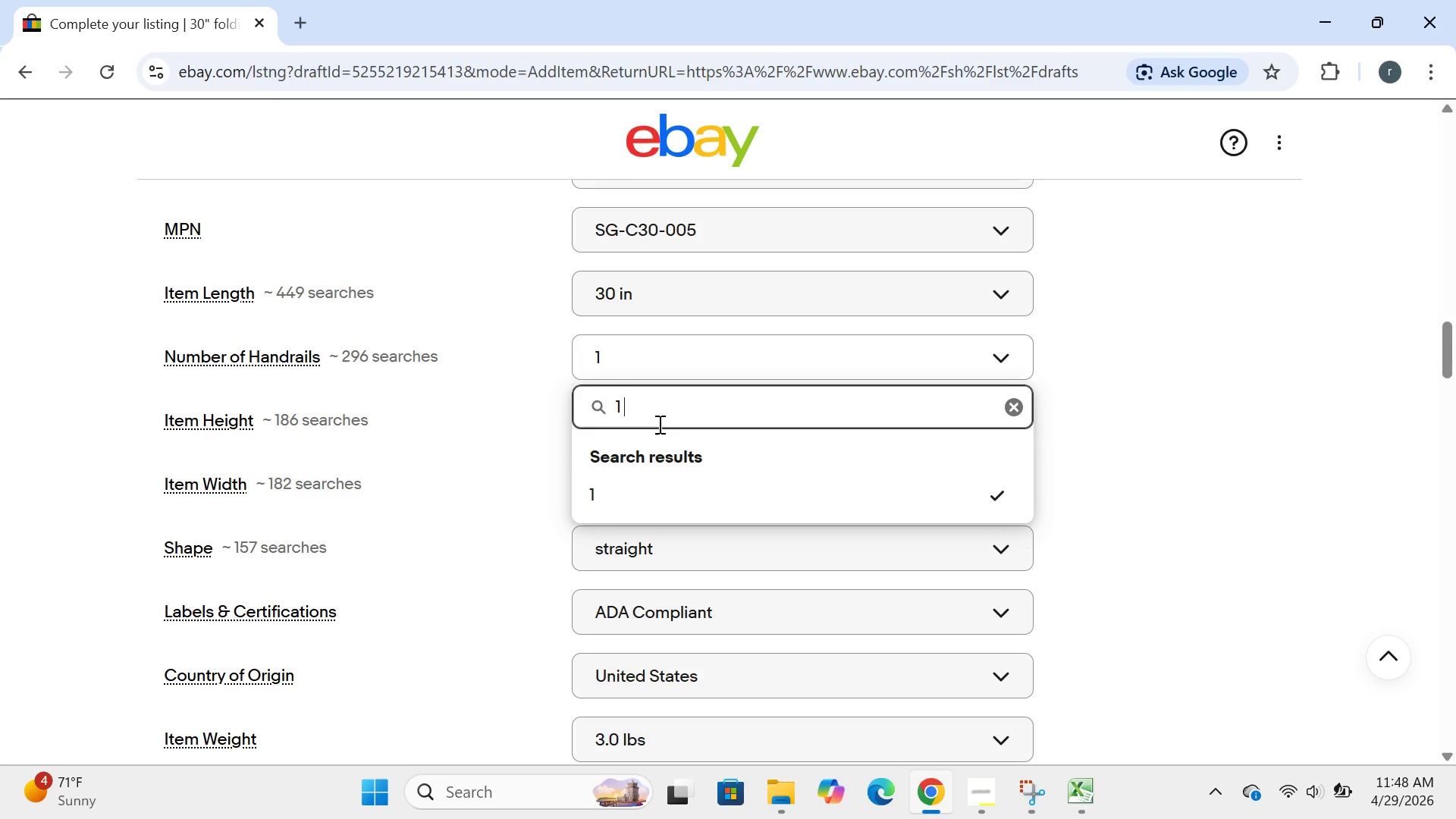 
key(Enter)
 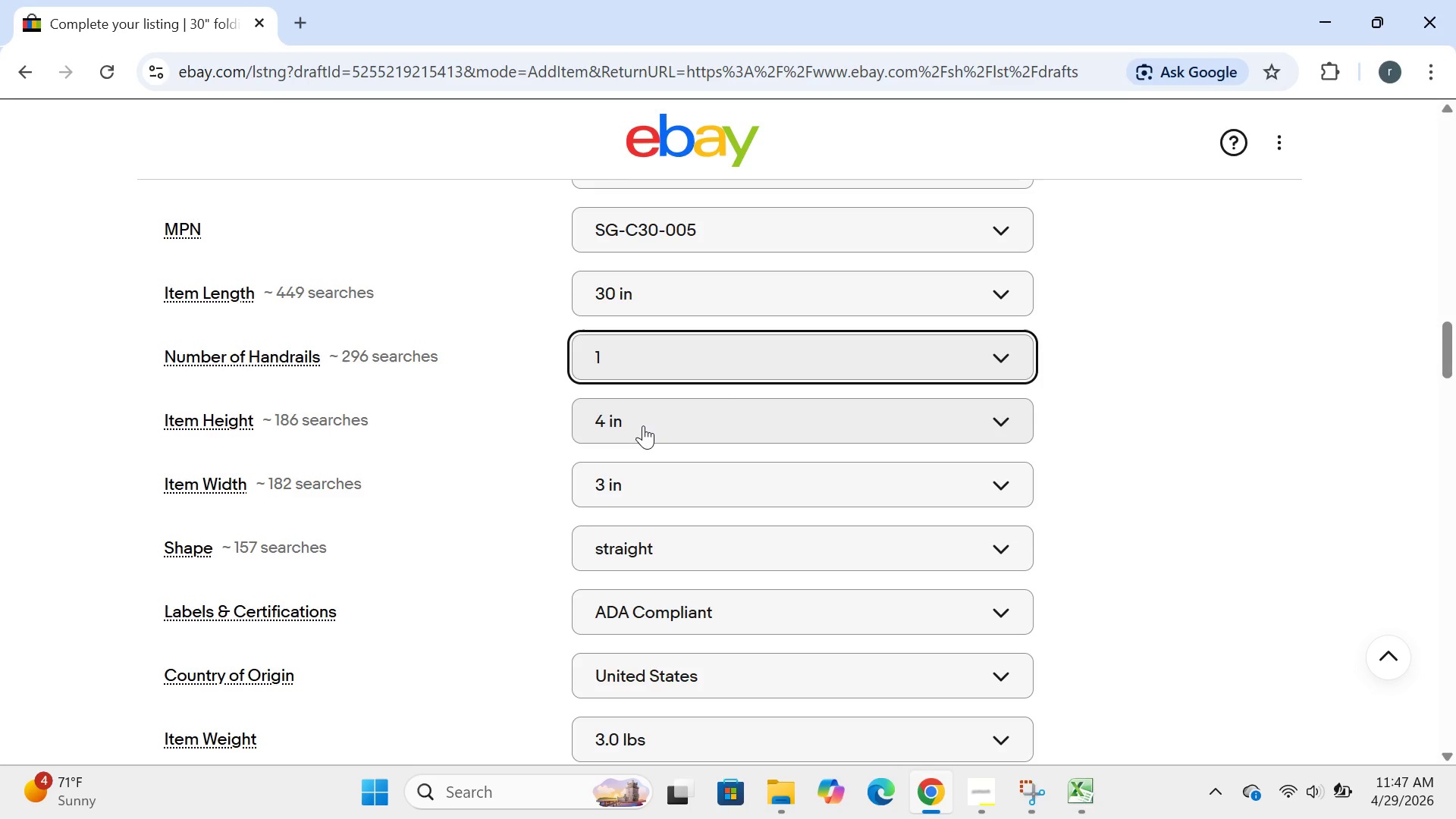 
left_click([641, 434])
 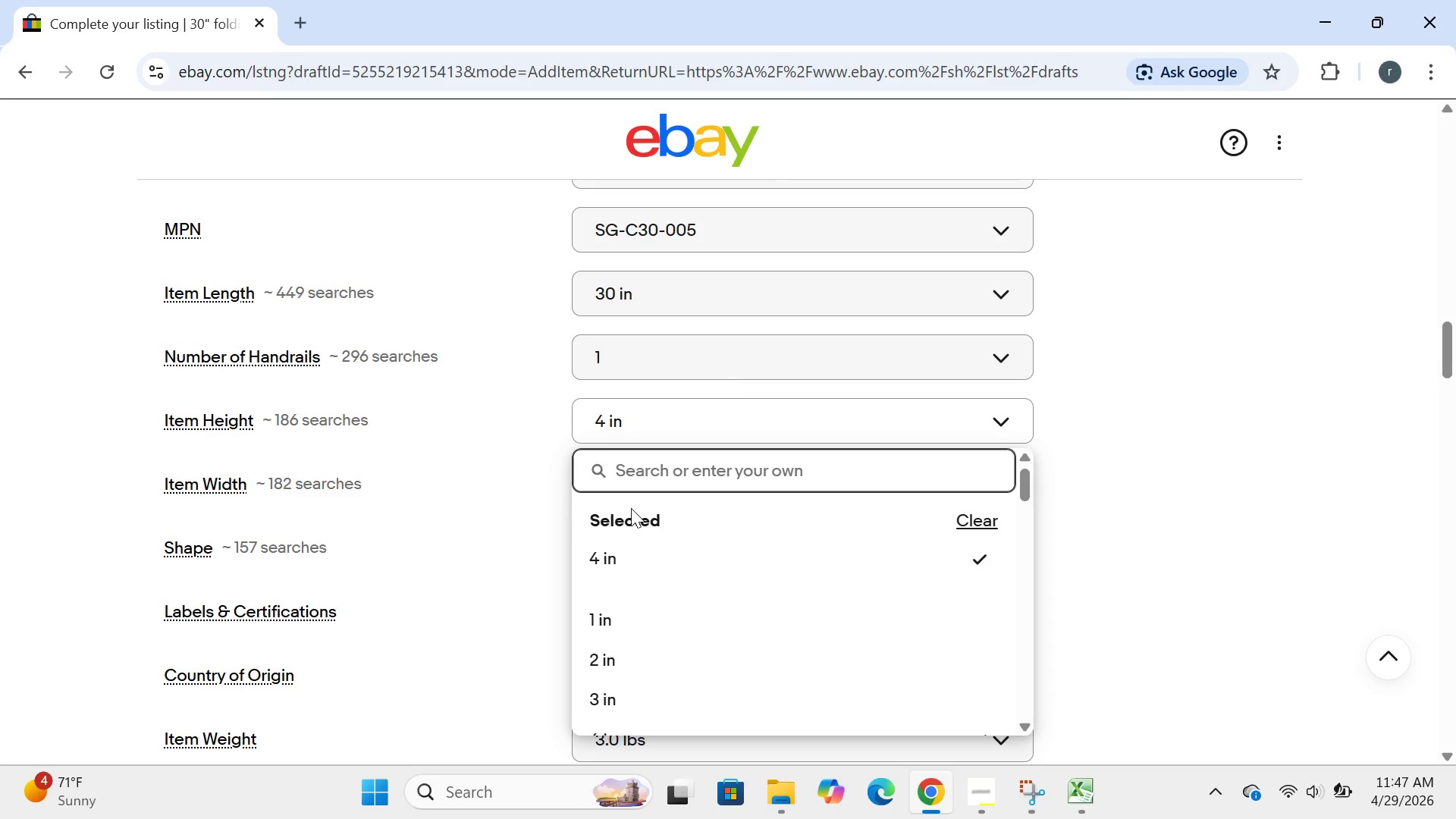 
type(3 IN)
 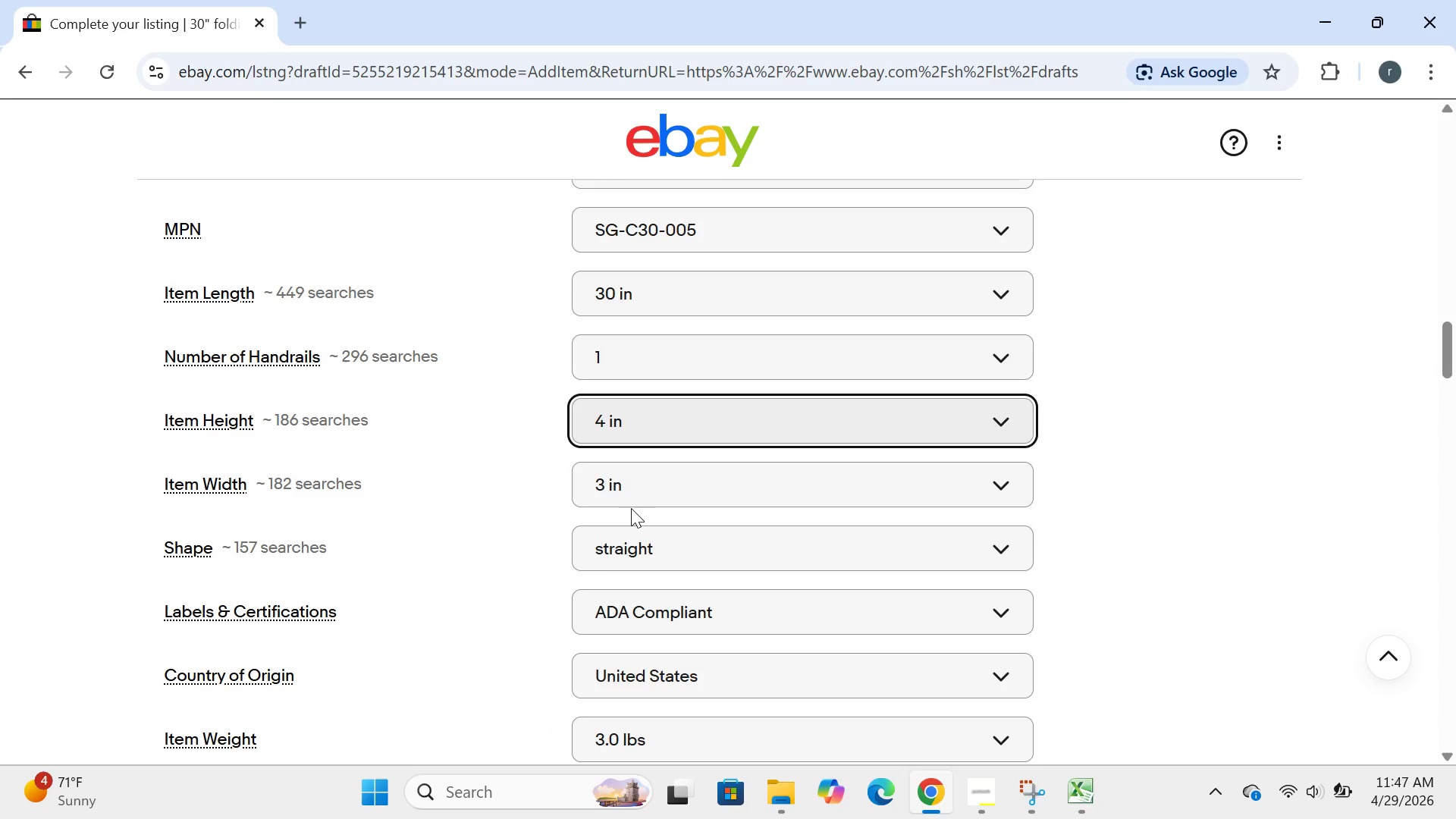 
key(Enter)
 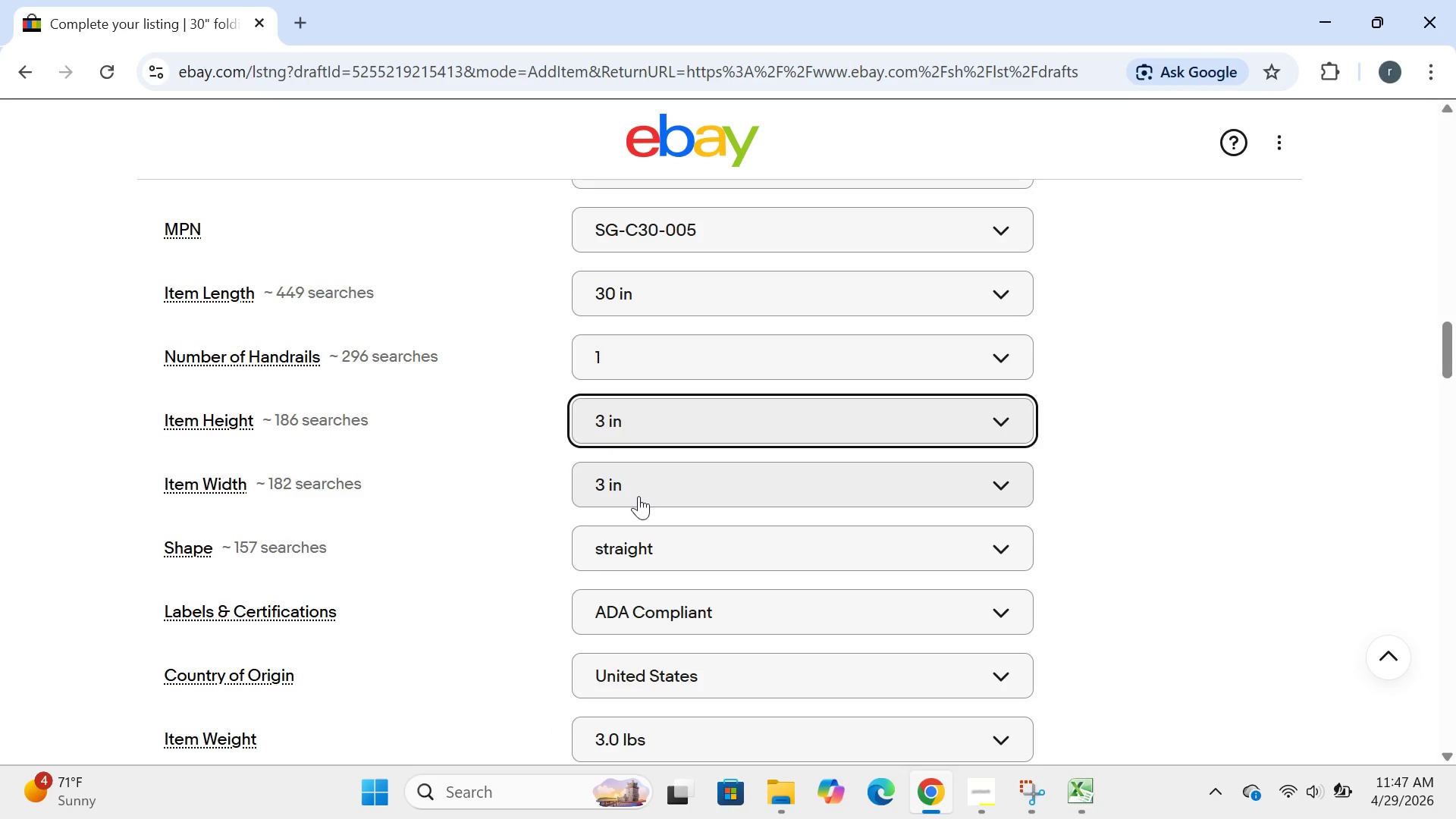 
left_click([639, 496])
 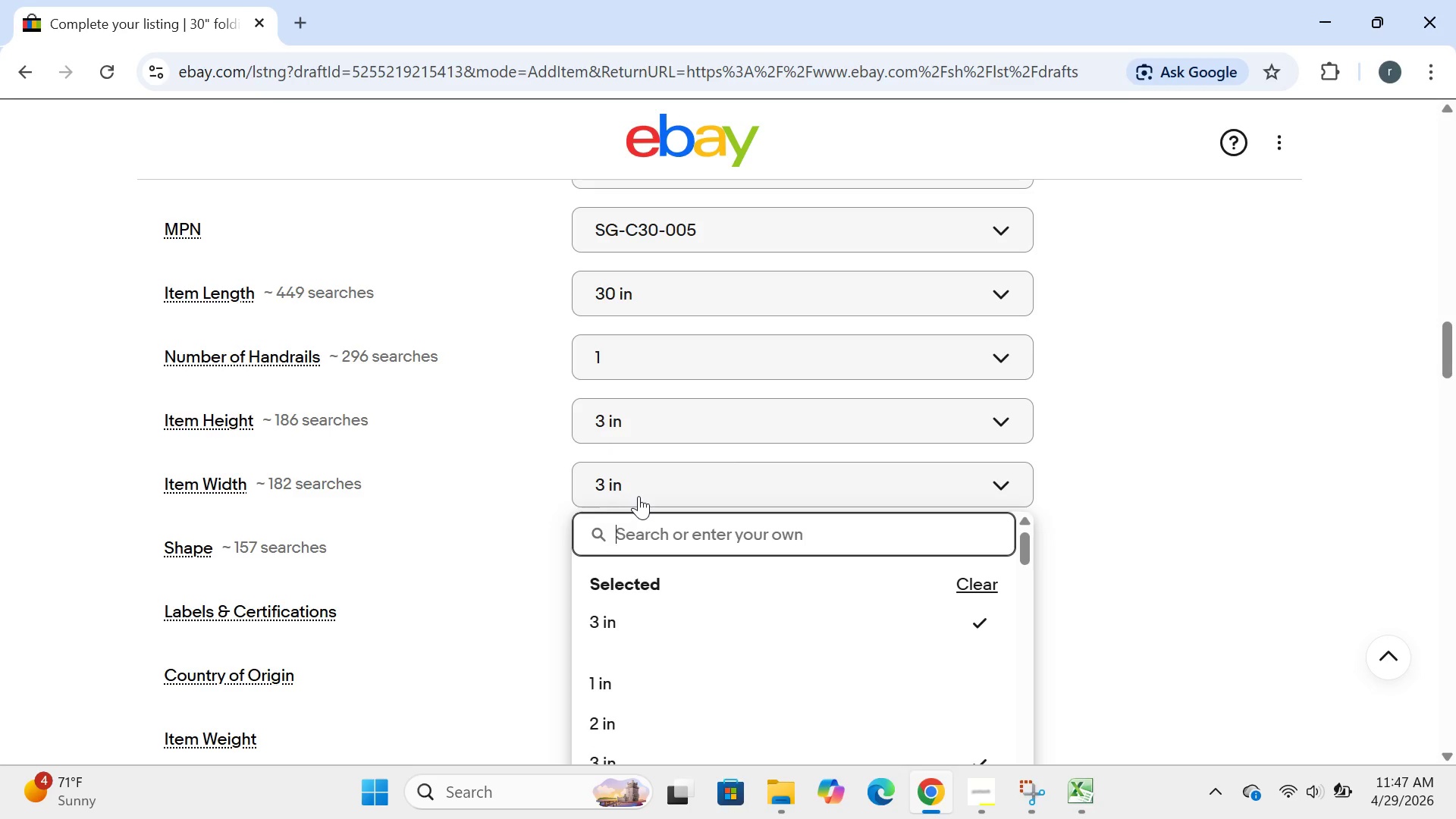 
type(4 IN)
 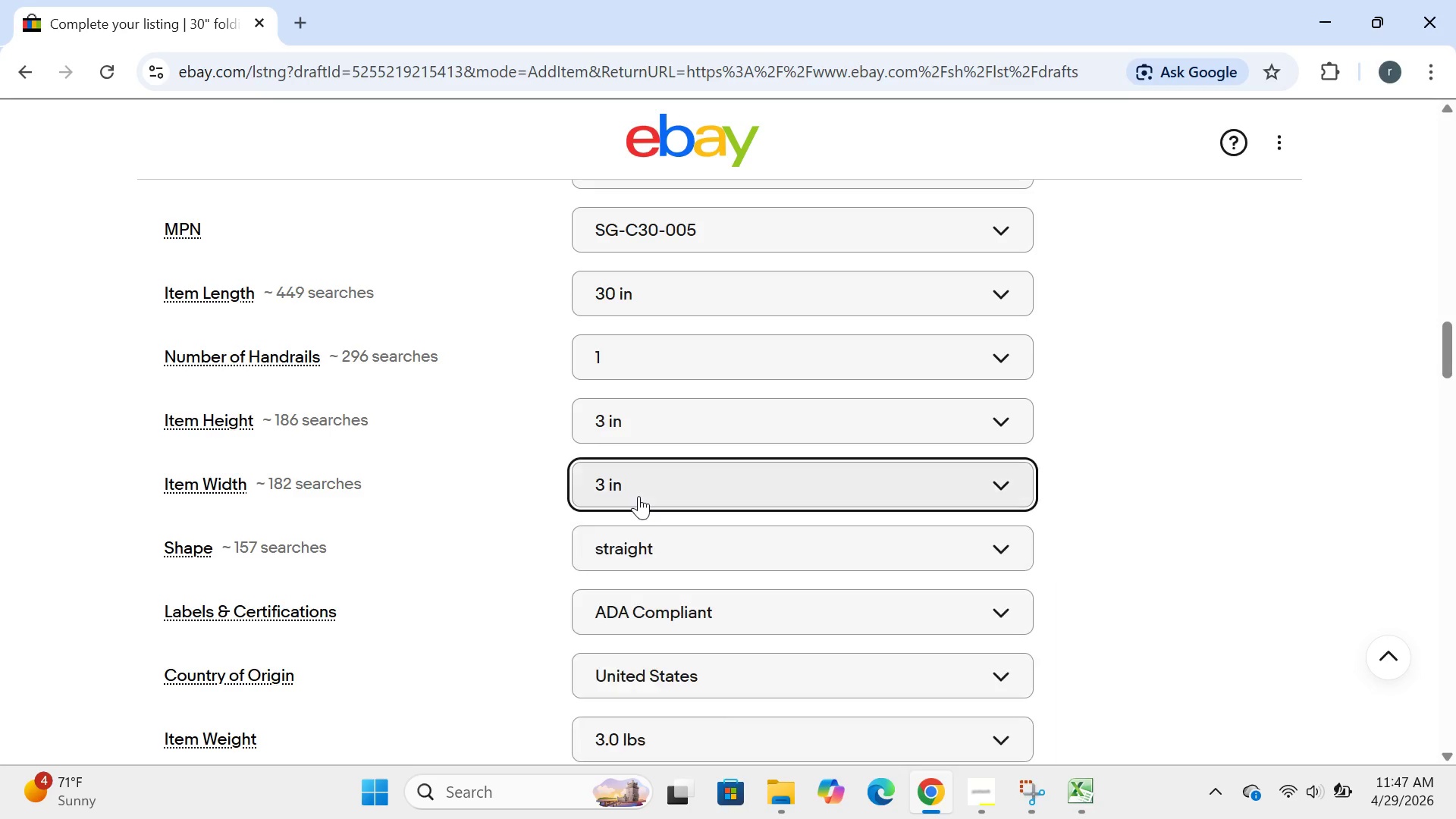 
key(Enter)
 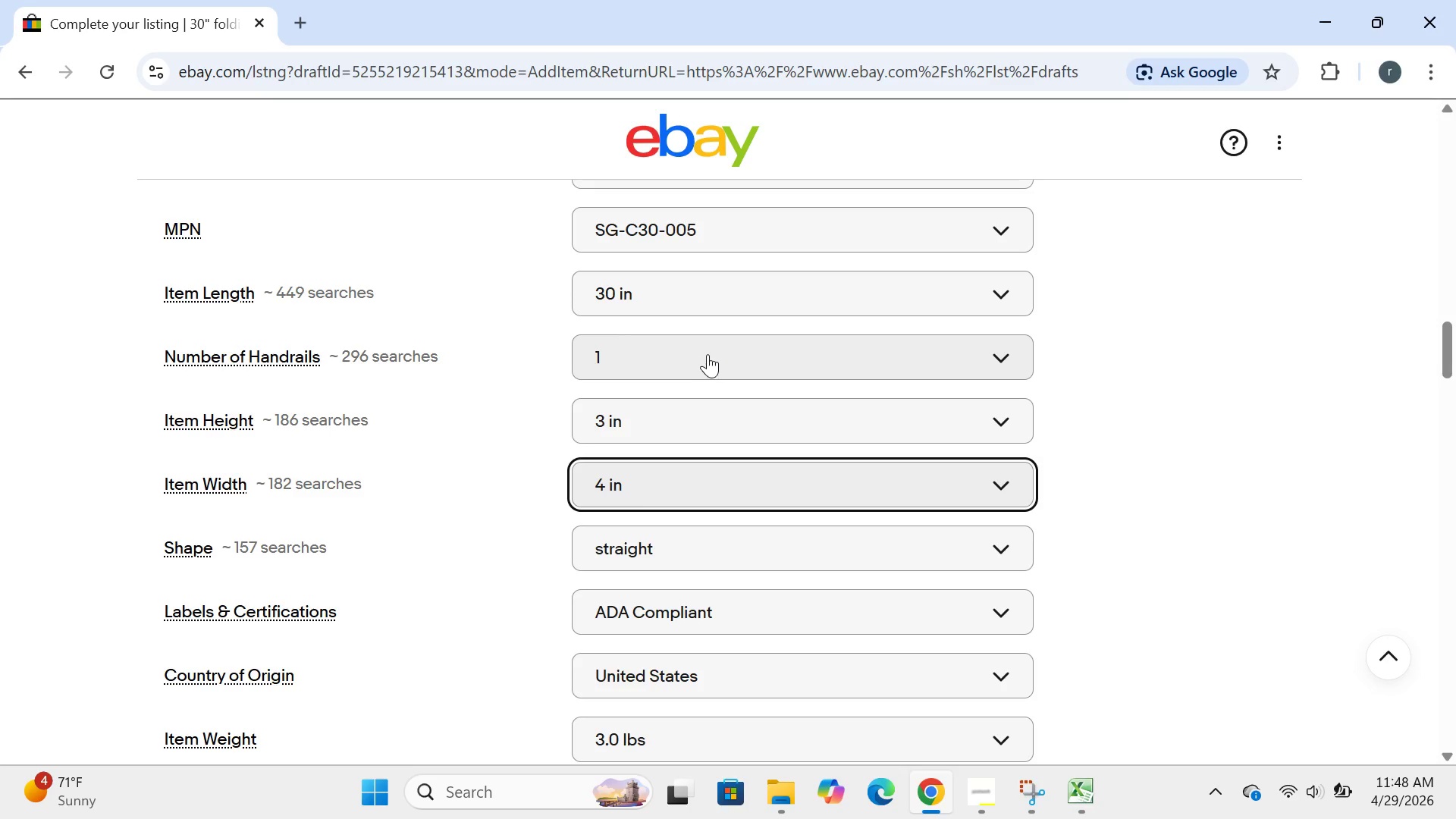 
left_click([708, 353])
 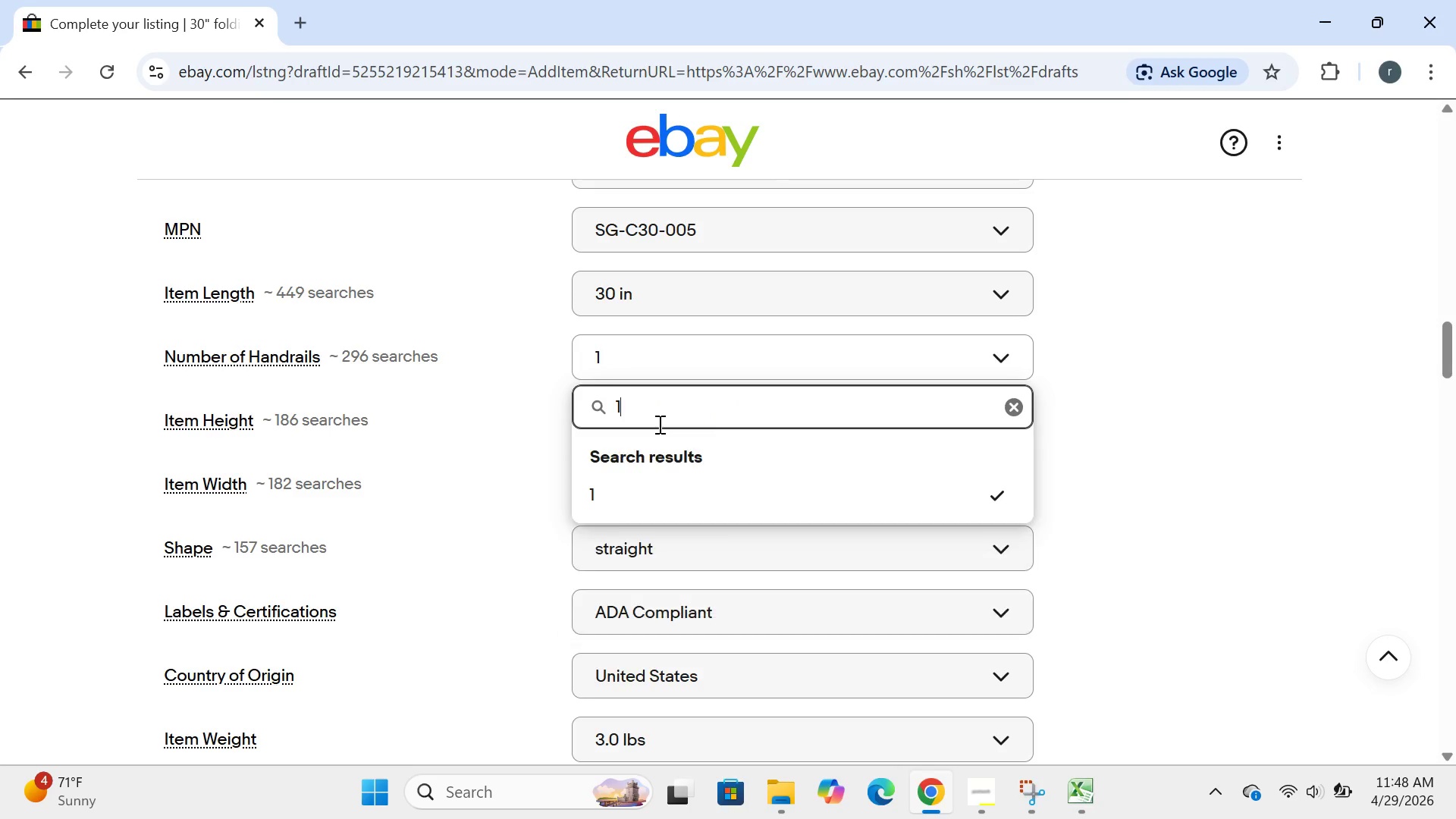 
type( in)
 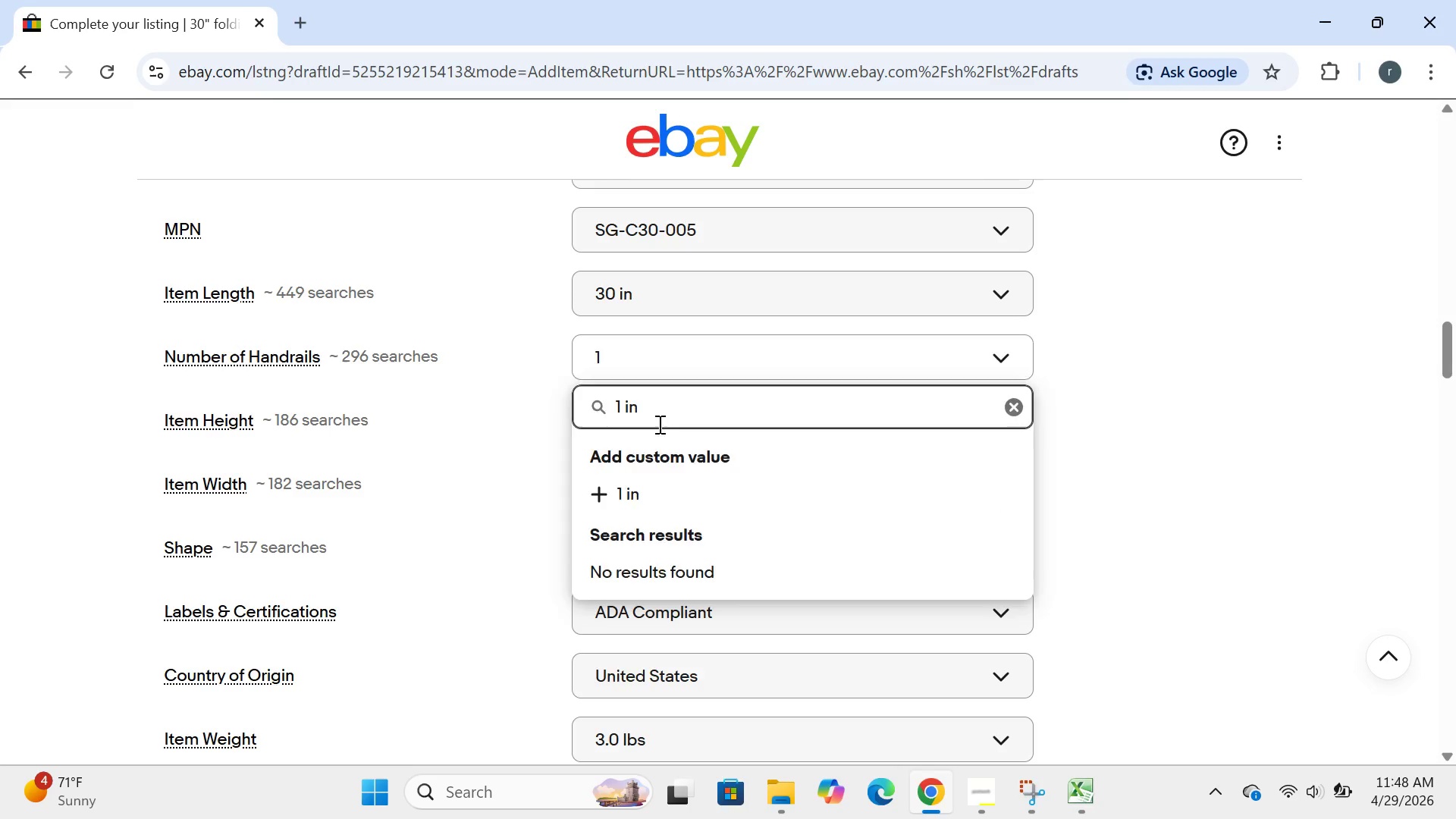 
key(Enter)
 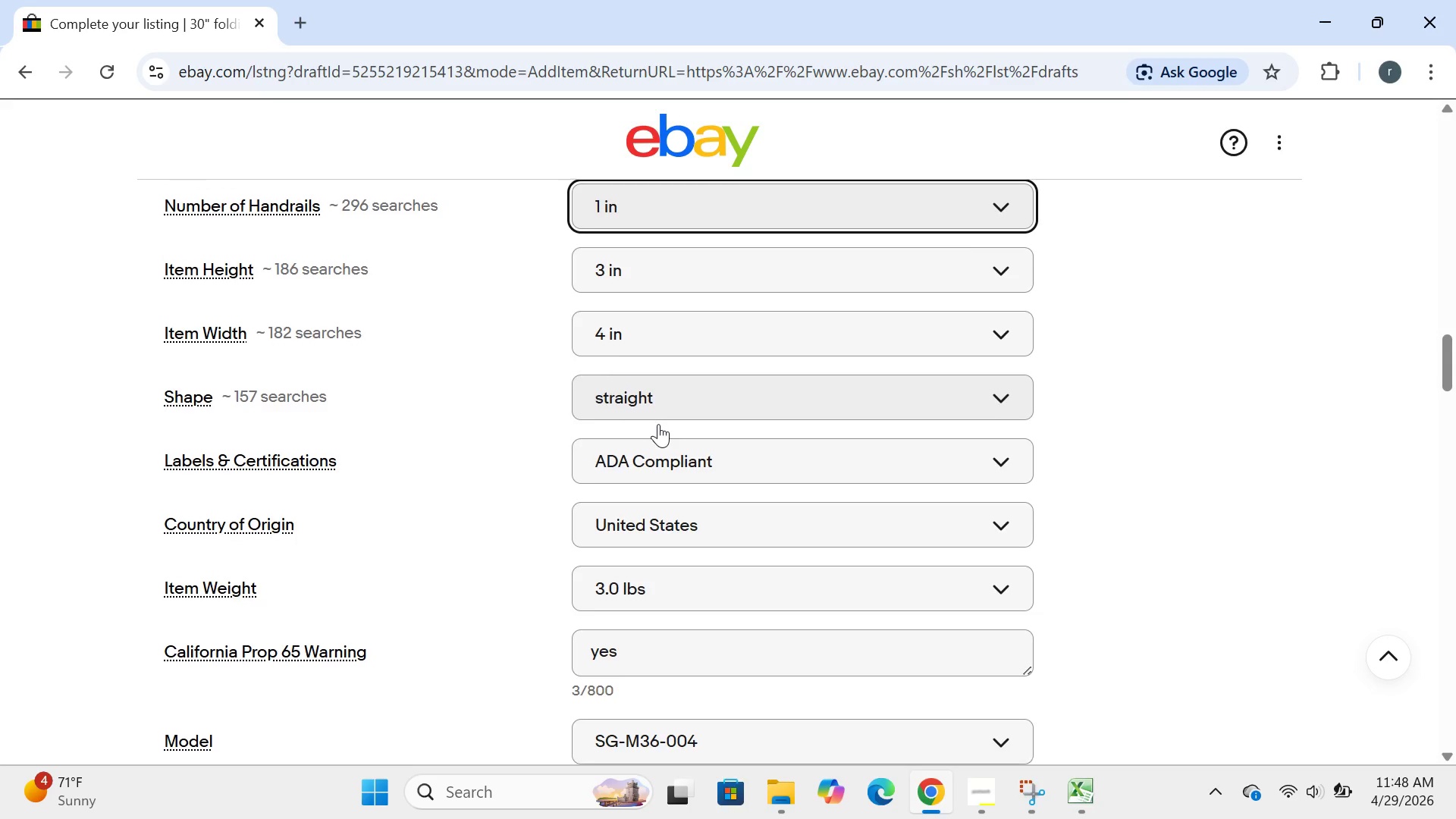 
left_click([685, 395])
 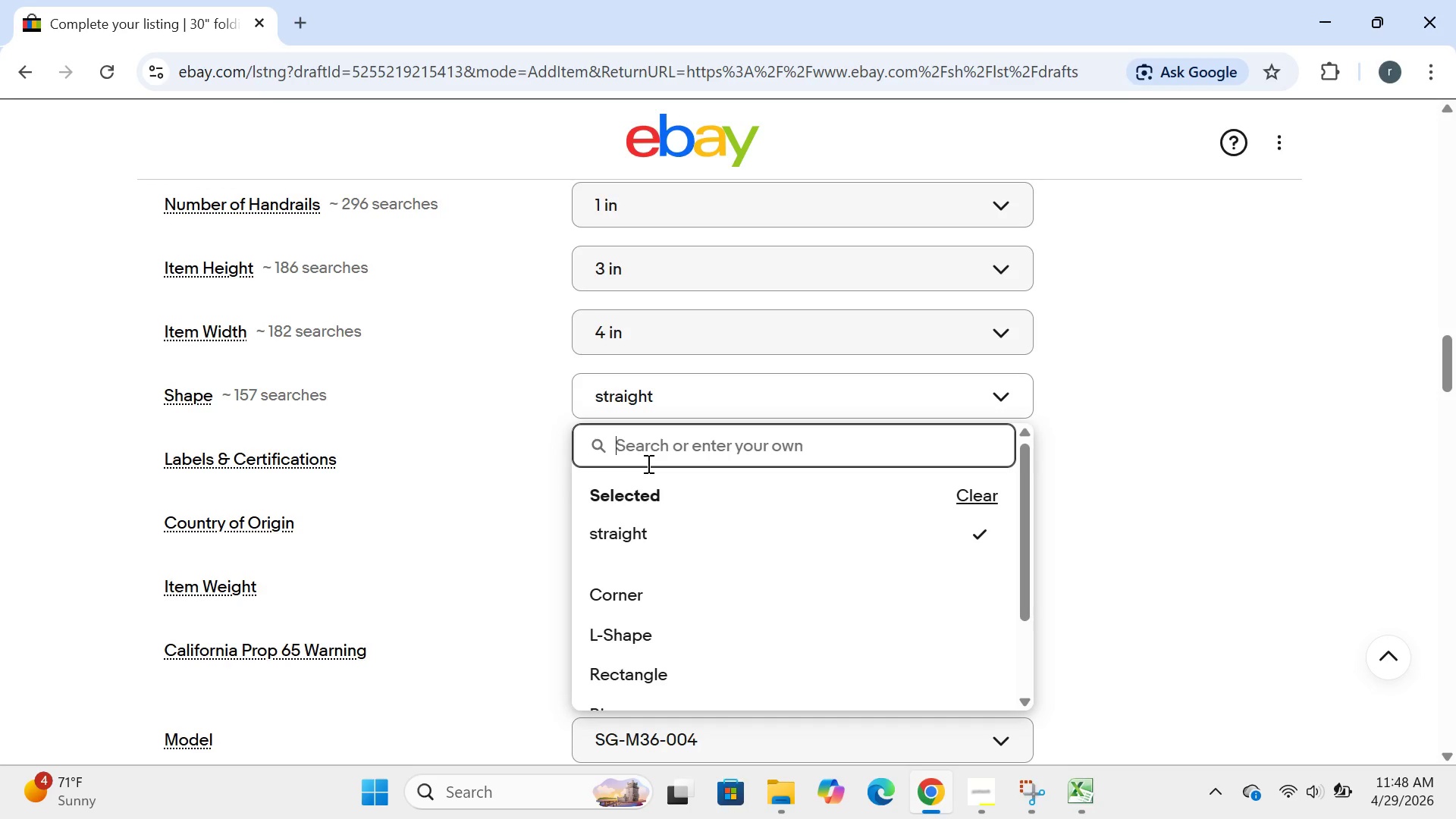 
type(flip-y)
key(Backspace)
type(up)
 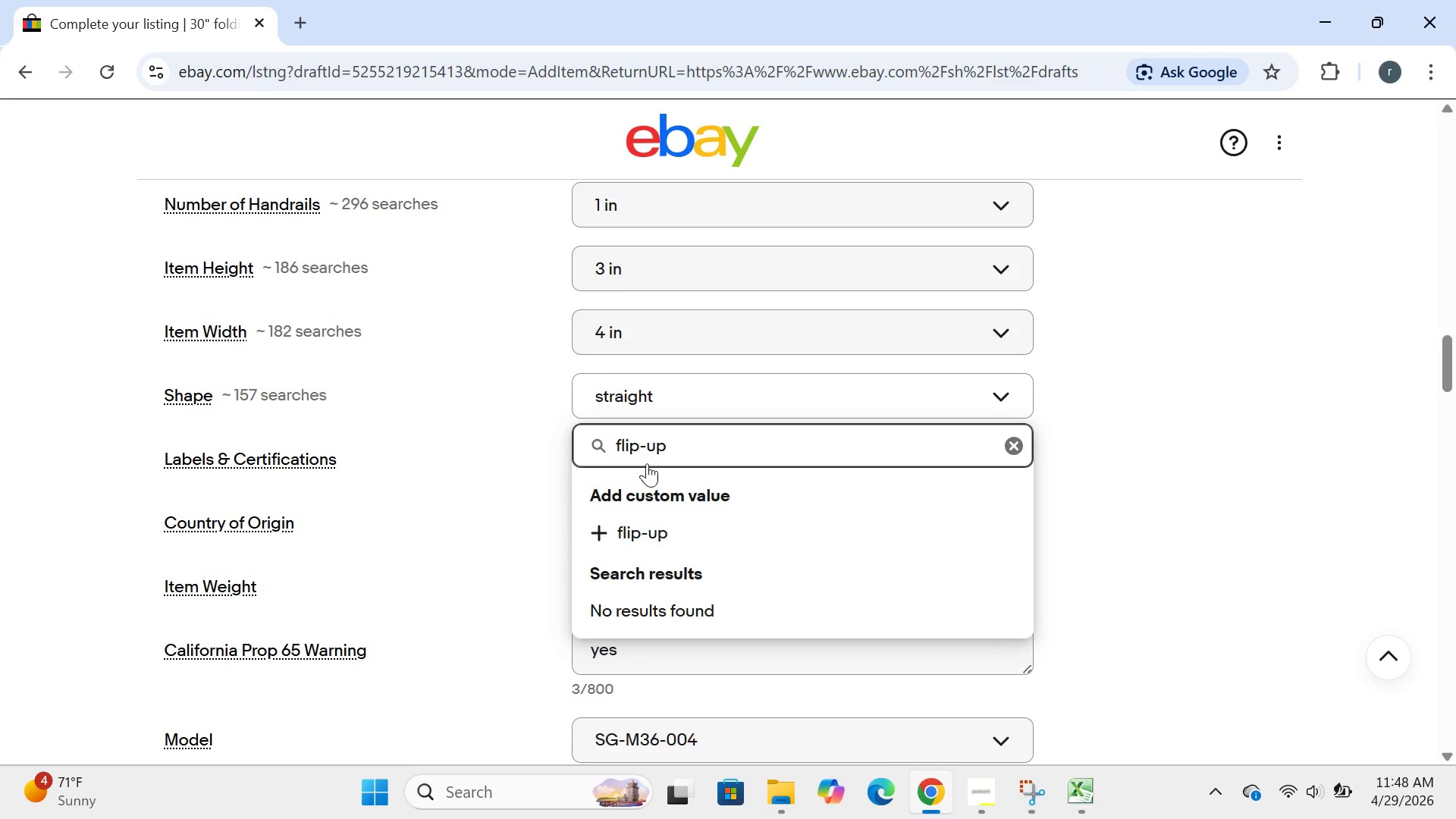 
key(Enter)
 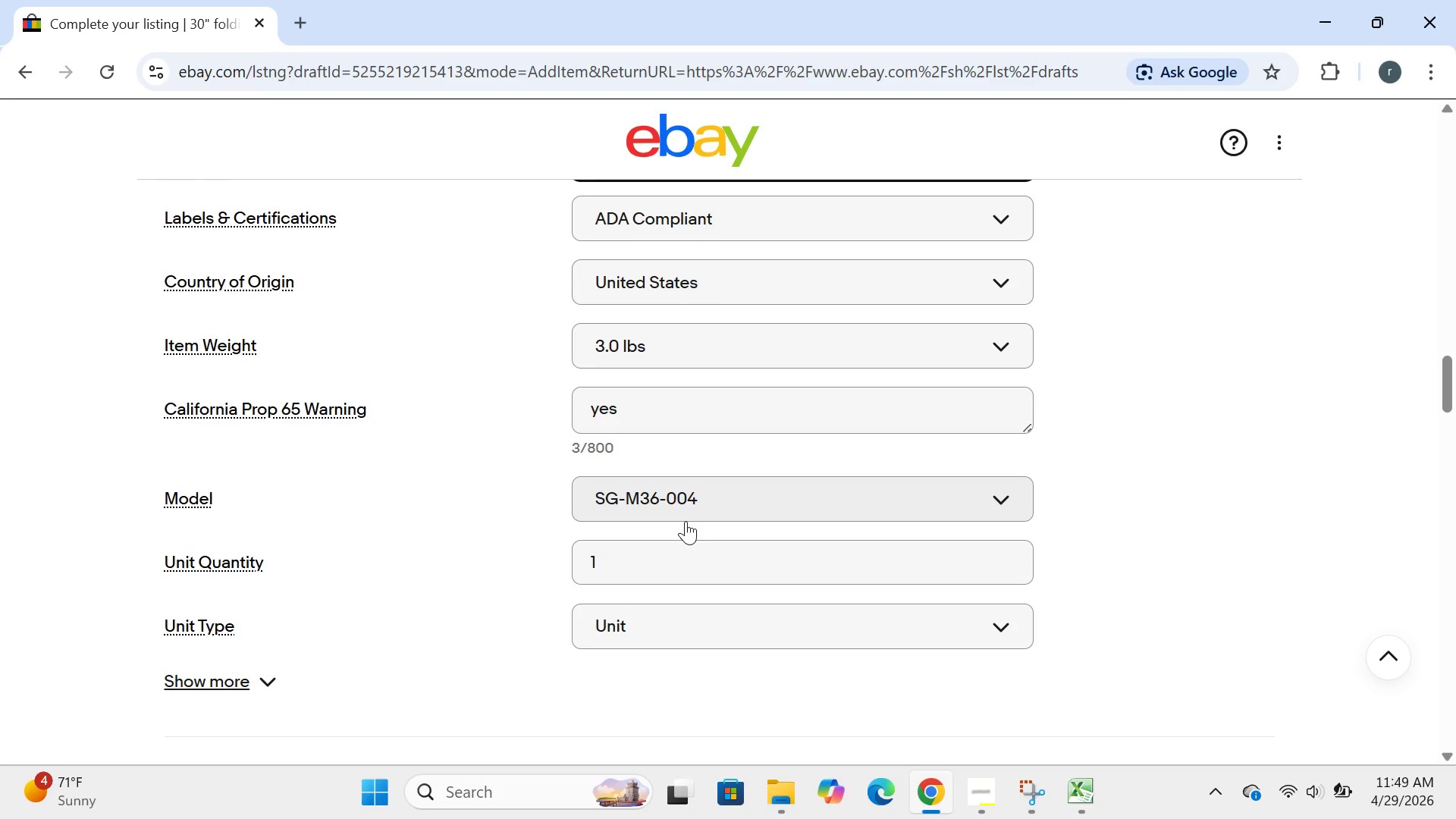 
wait(101.73)
 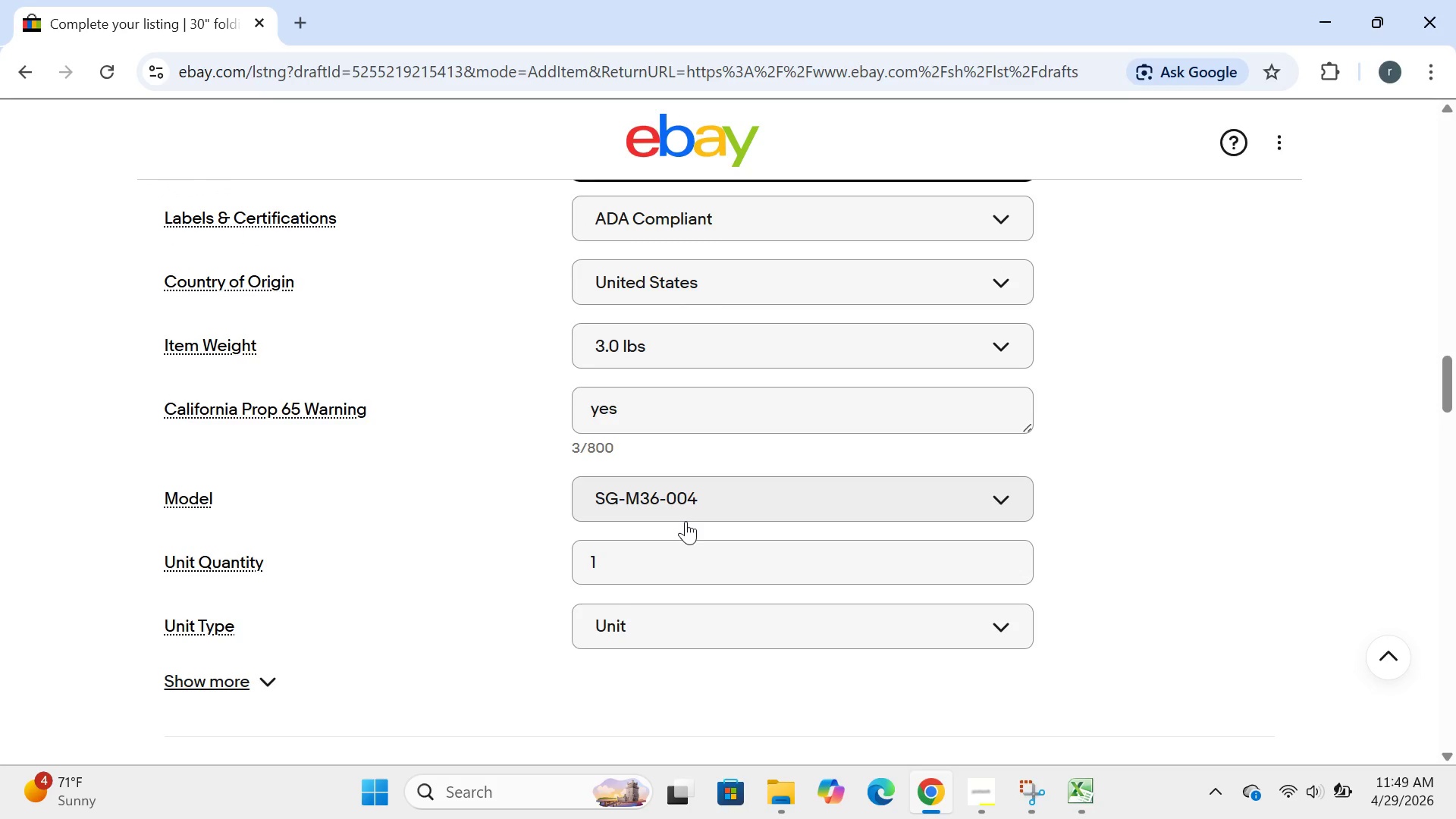 
left_click([671, 358])
 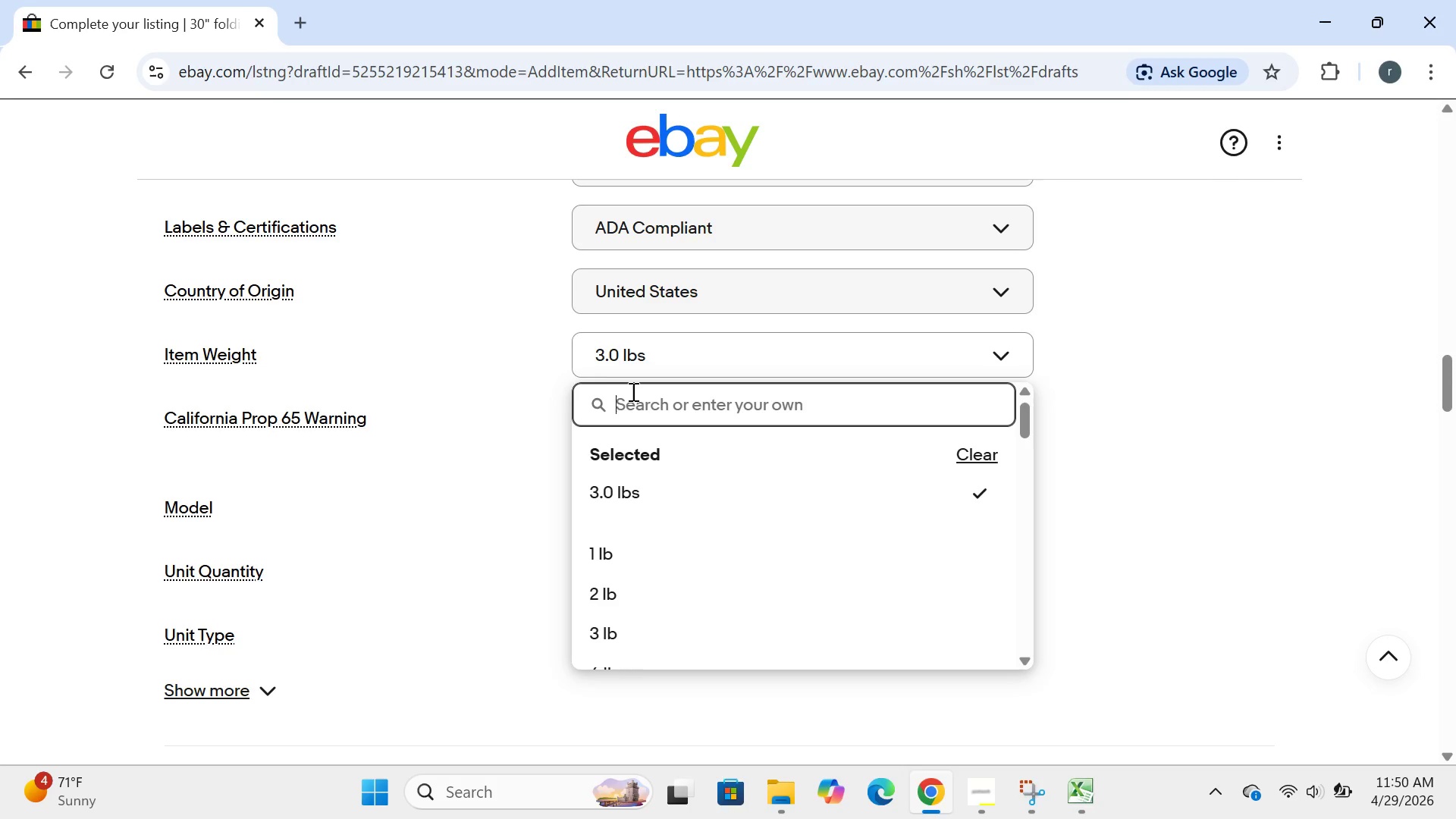 
type(3.5 lbs)
 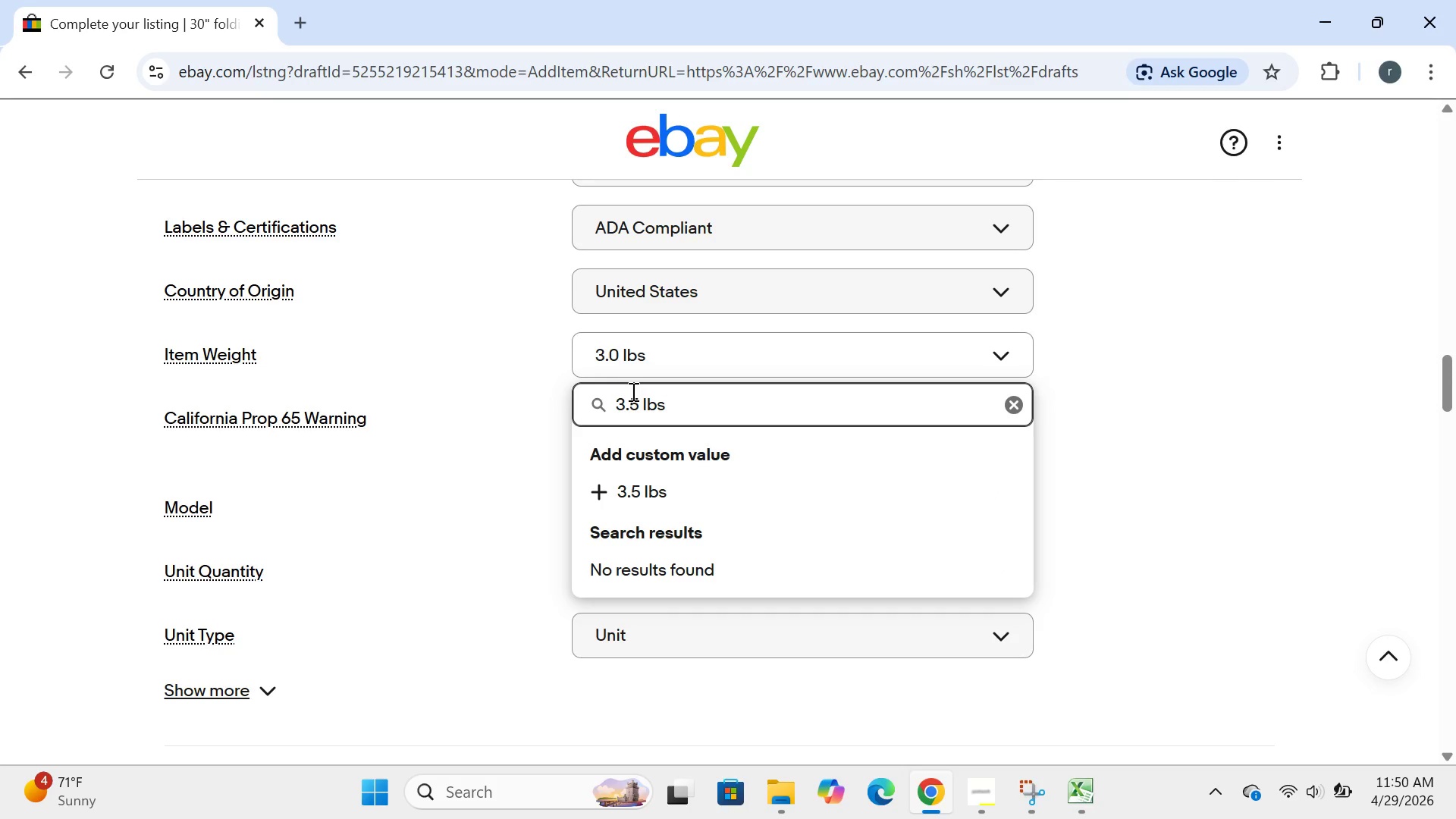 
key(Enter)
 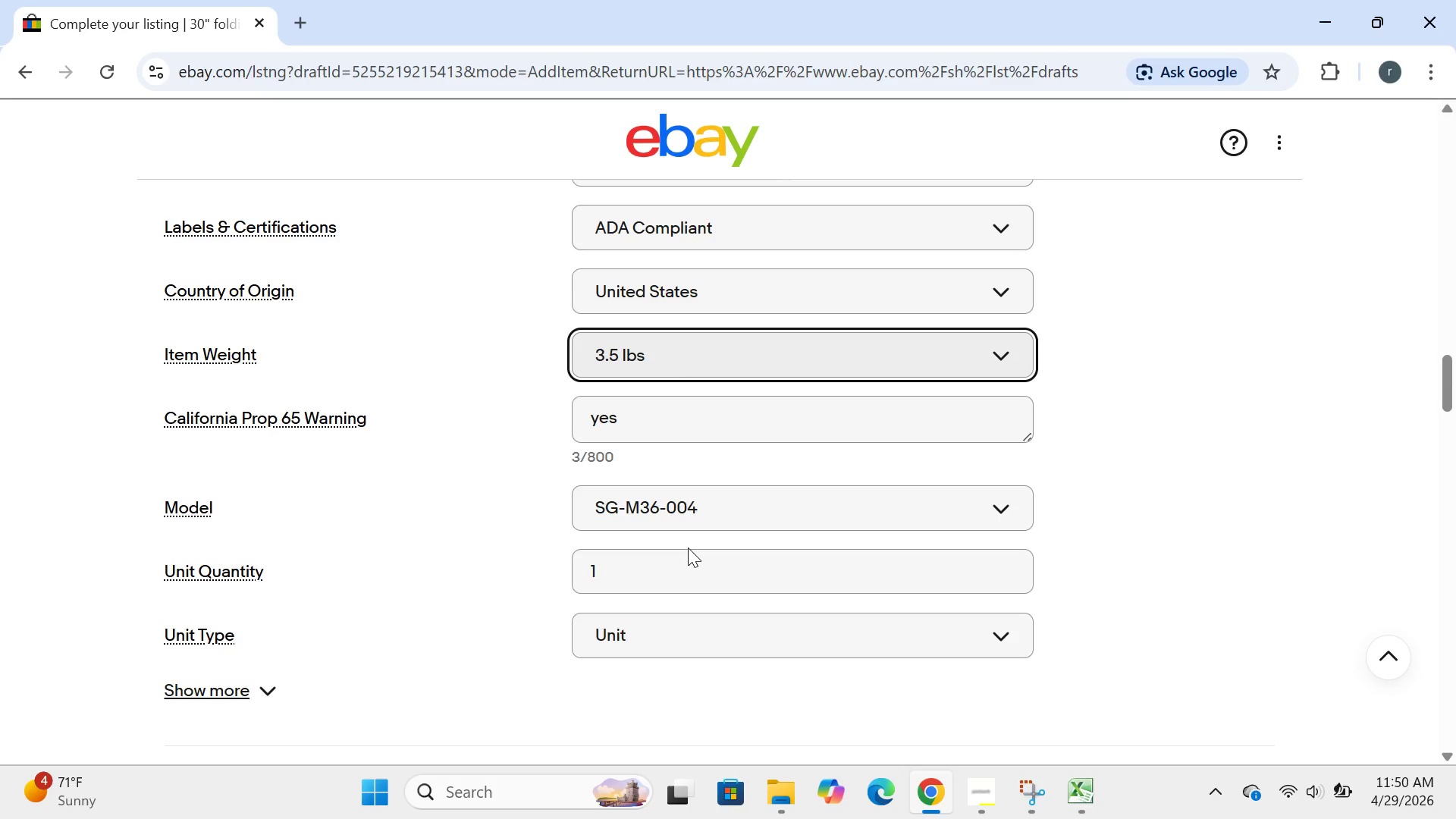 
left_click([711, 522])
 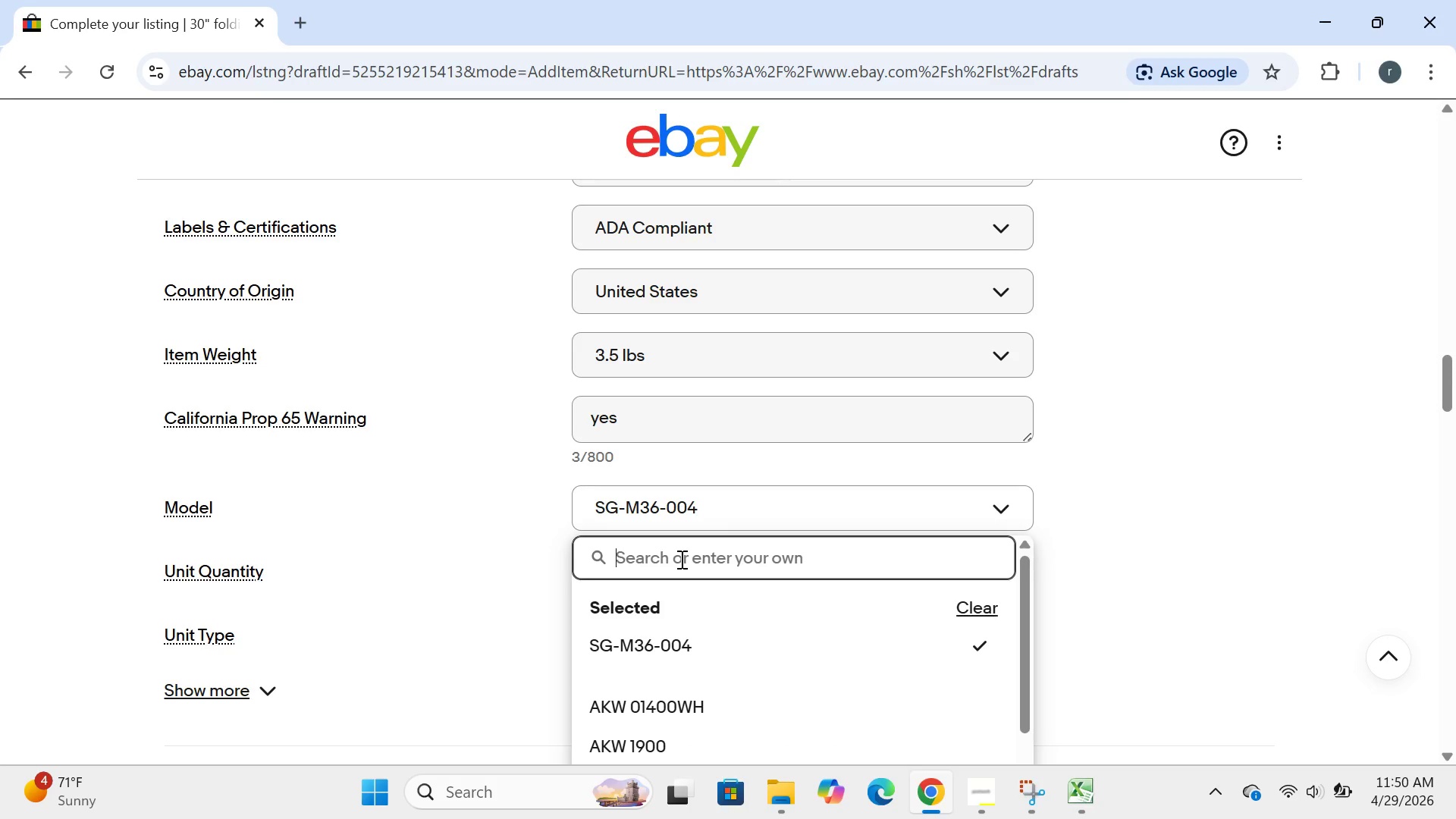 
type(SG-C30-)
 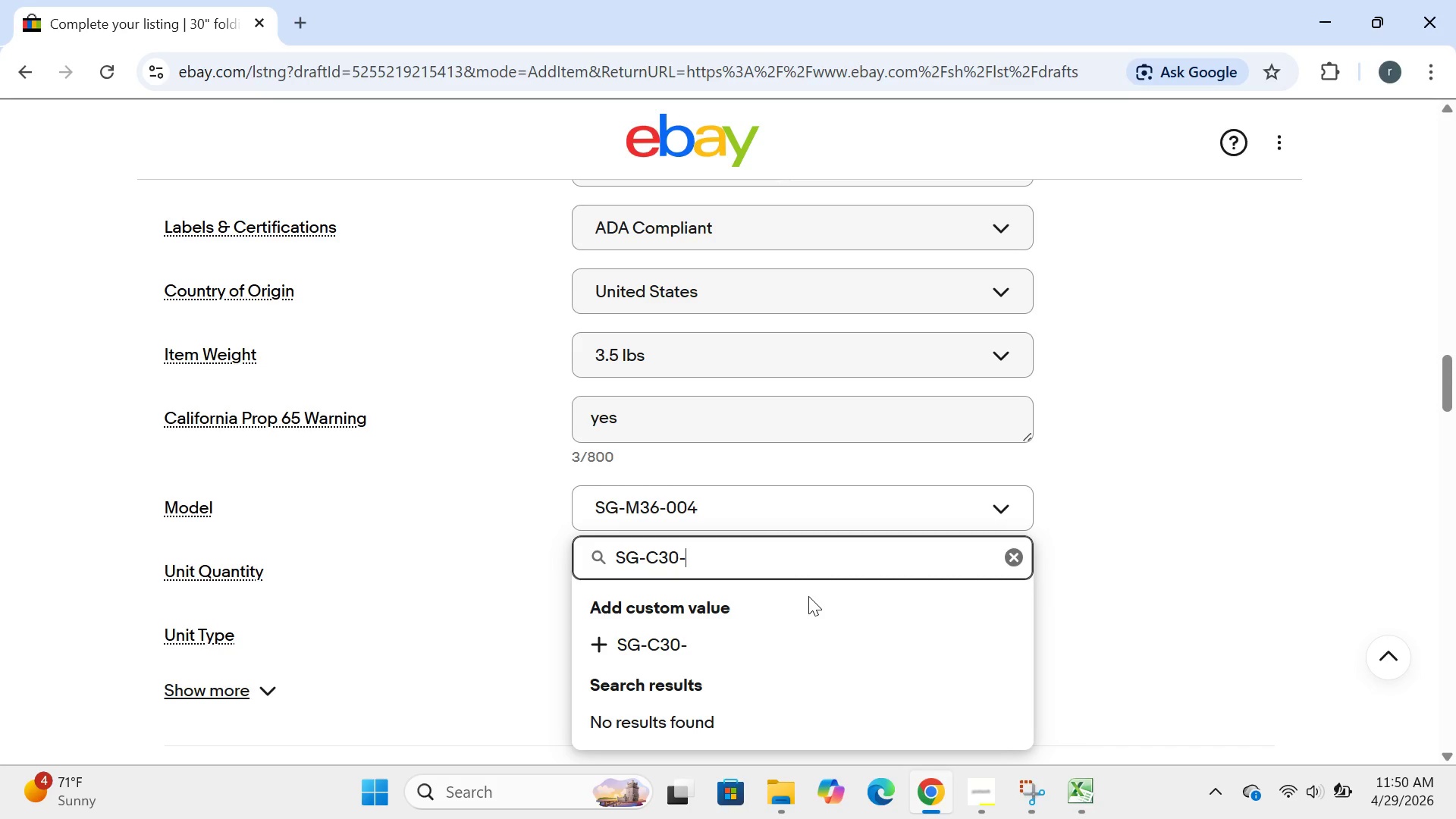 
type(005)
 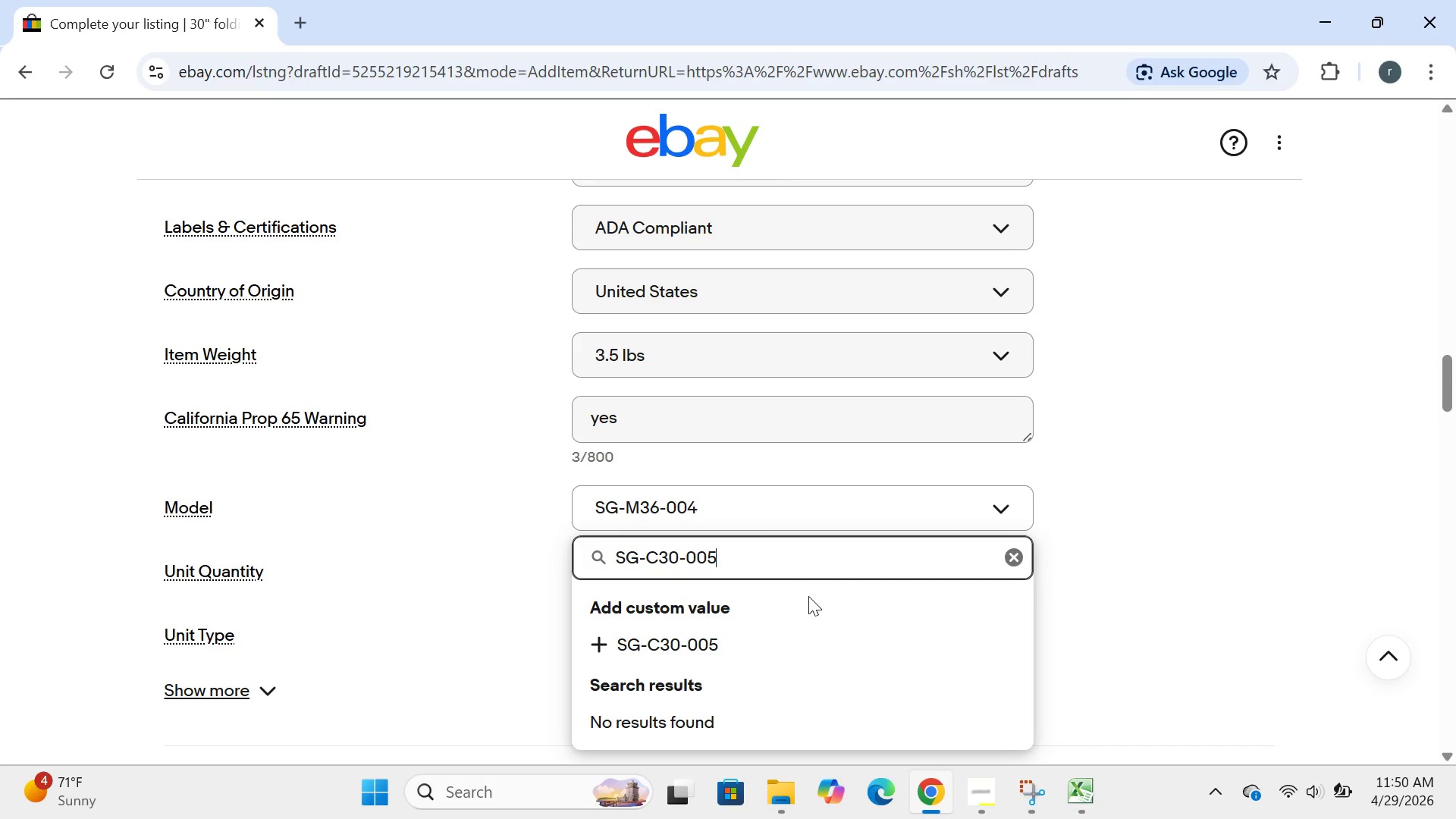 
key(Enter)
 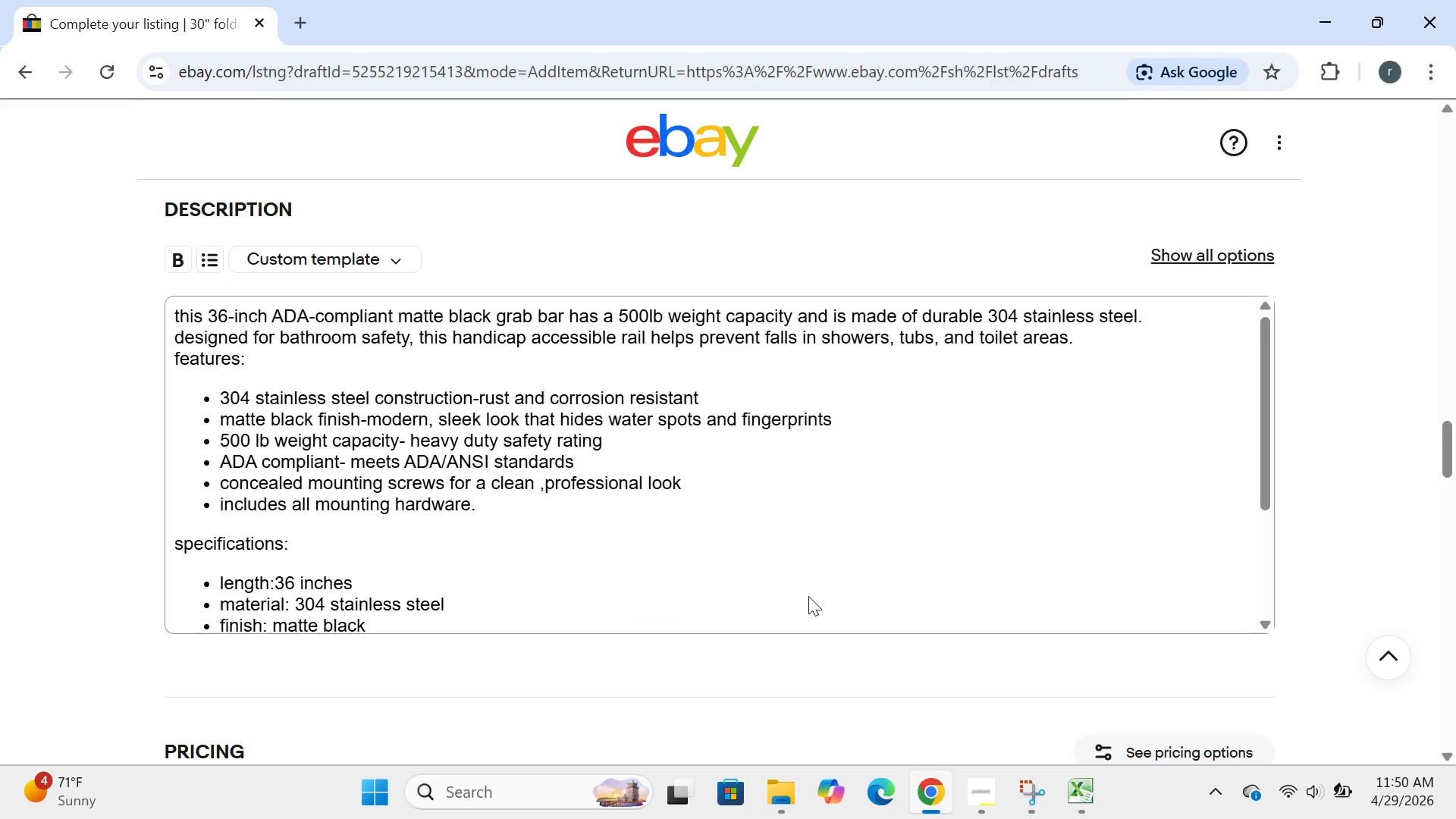 
wait(5.73)
 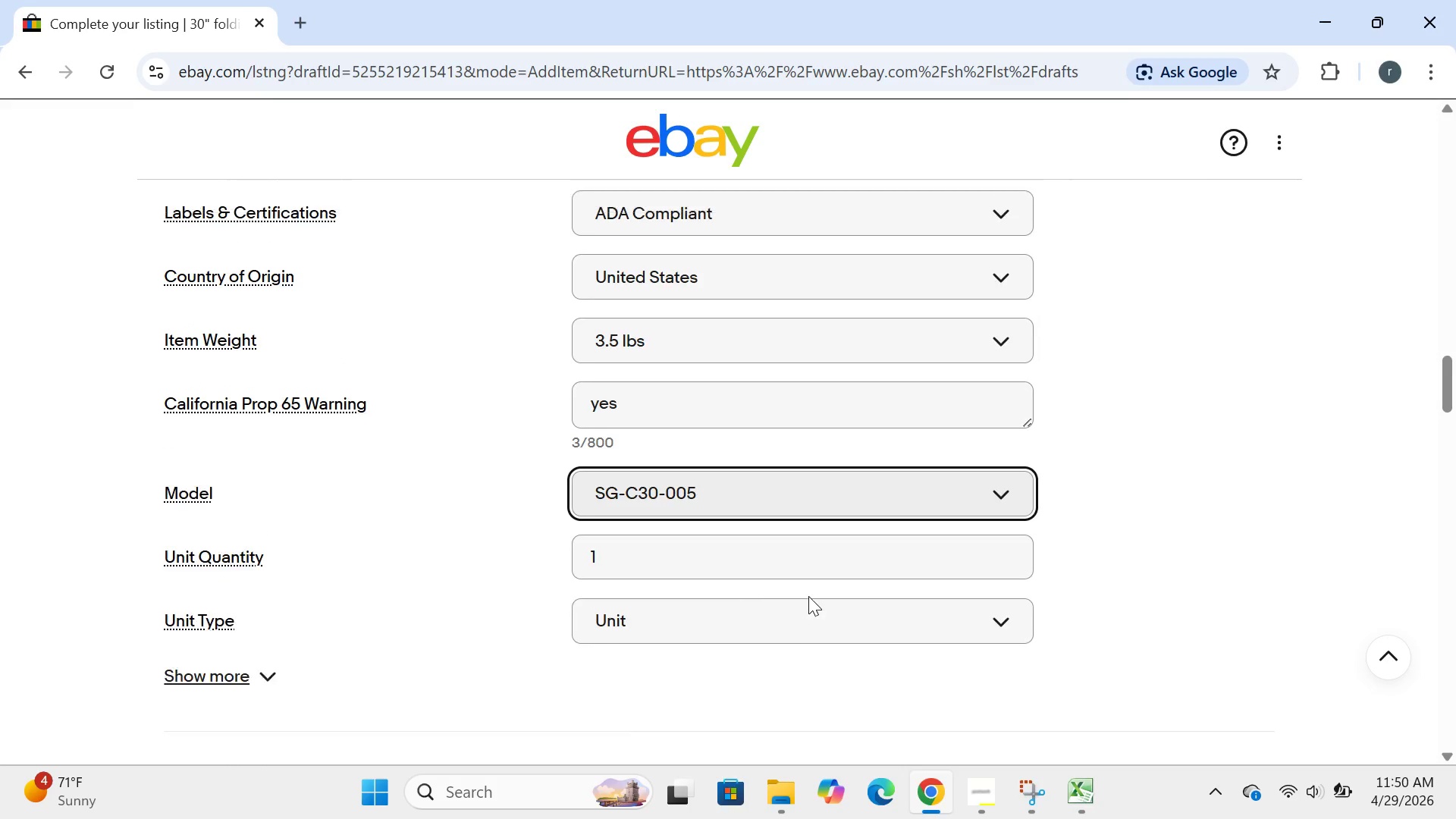 
left_click([806, 596])
 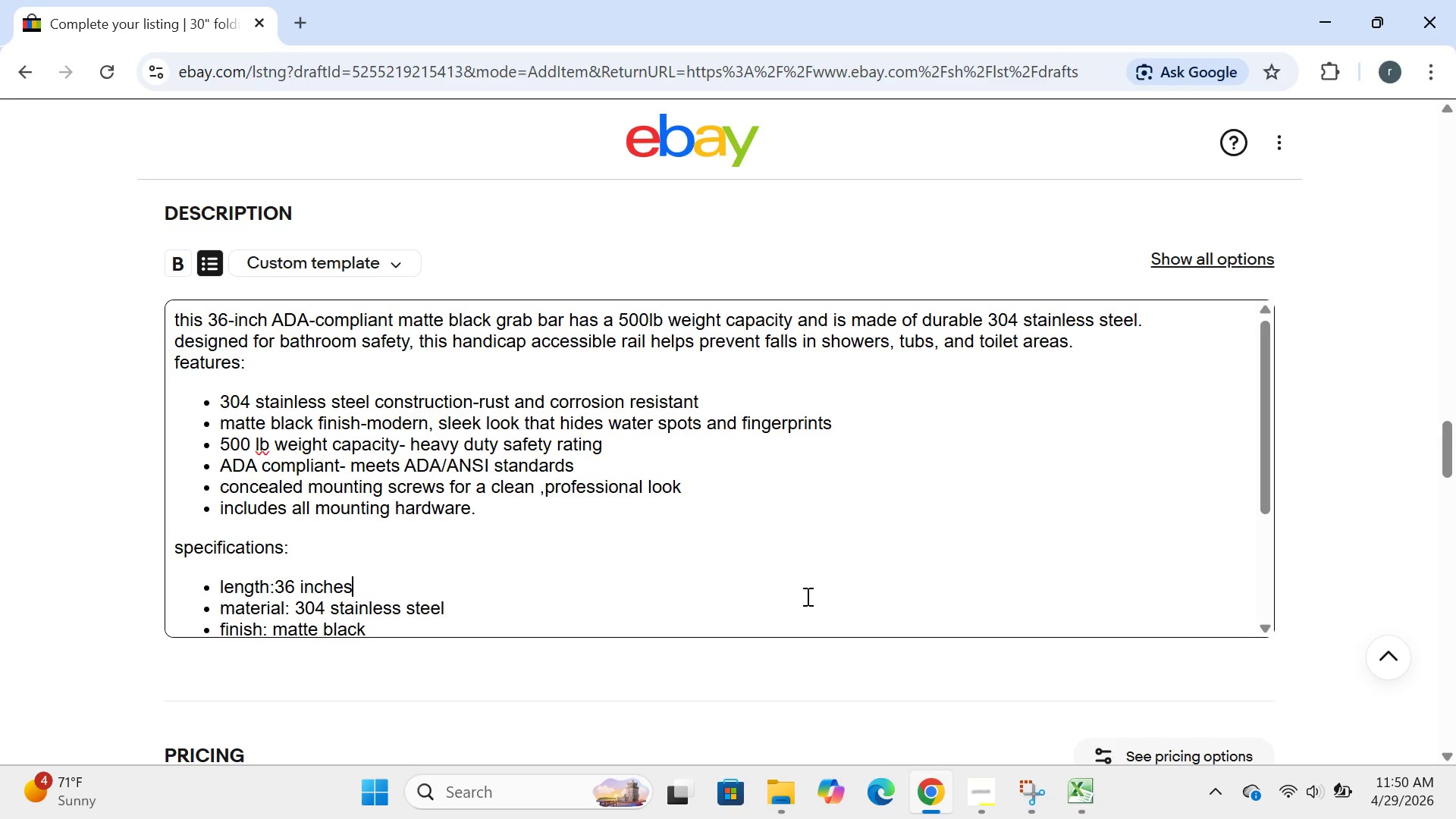 
key(Control+ControlLeft)
 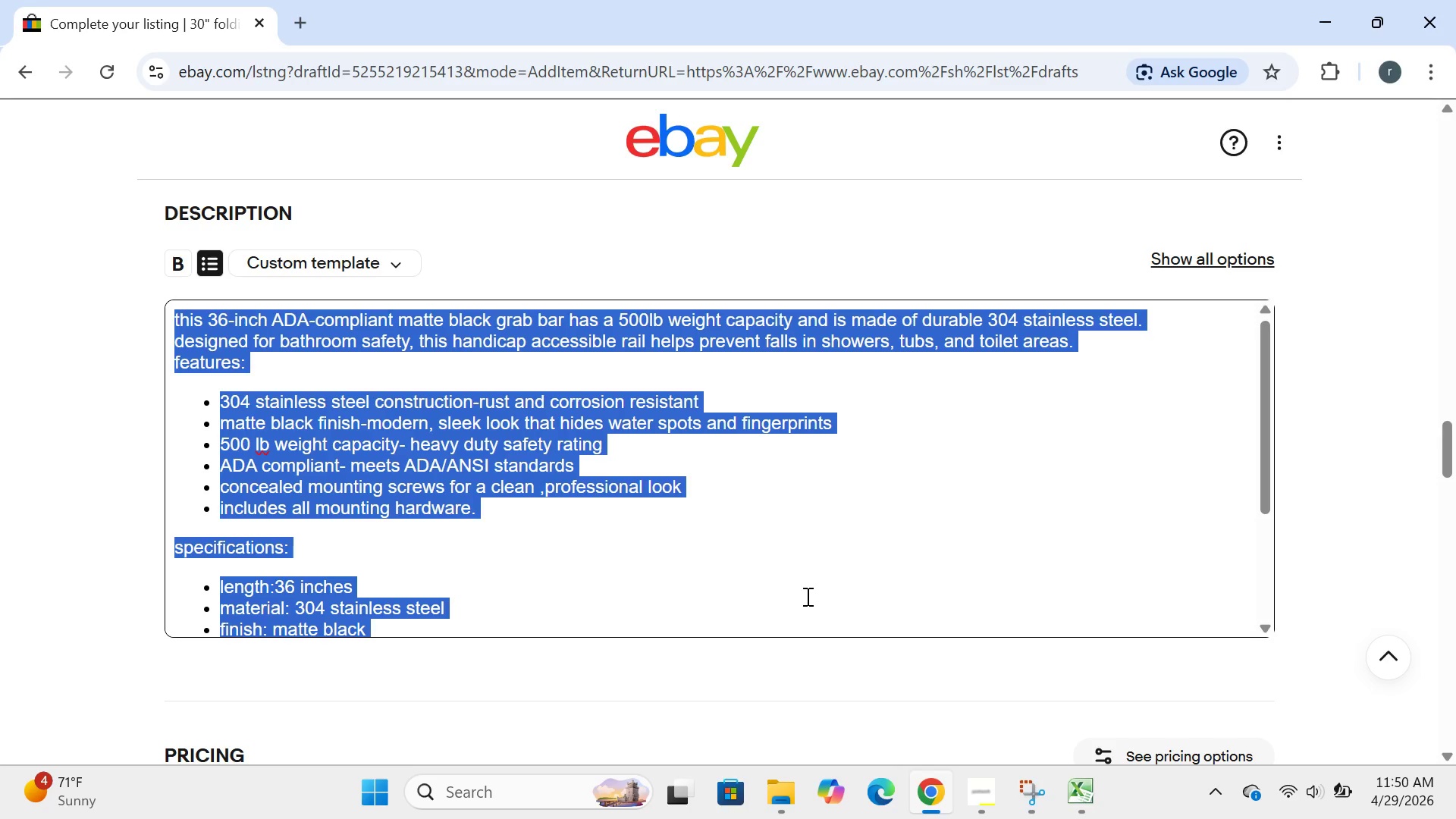 
hold_key(key=A, duration=0.34)
 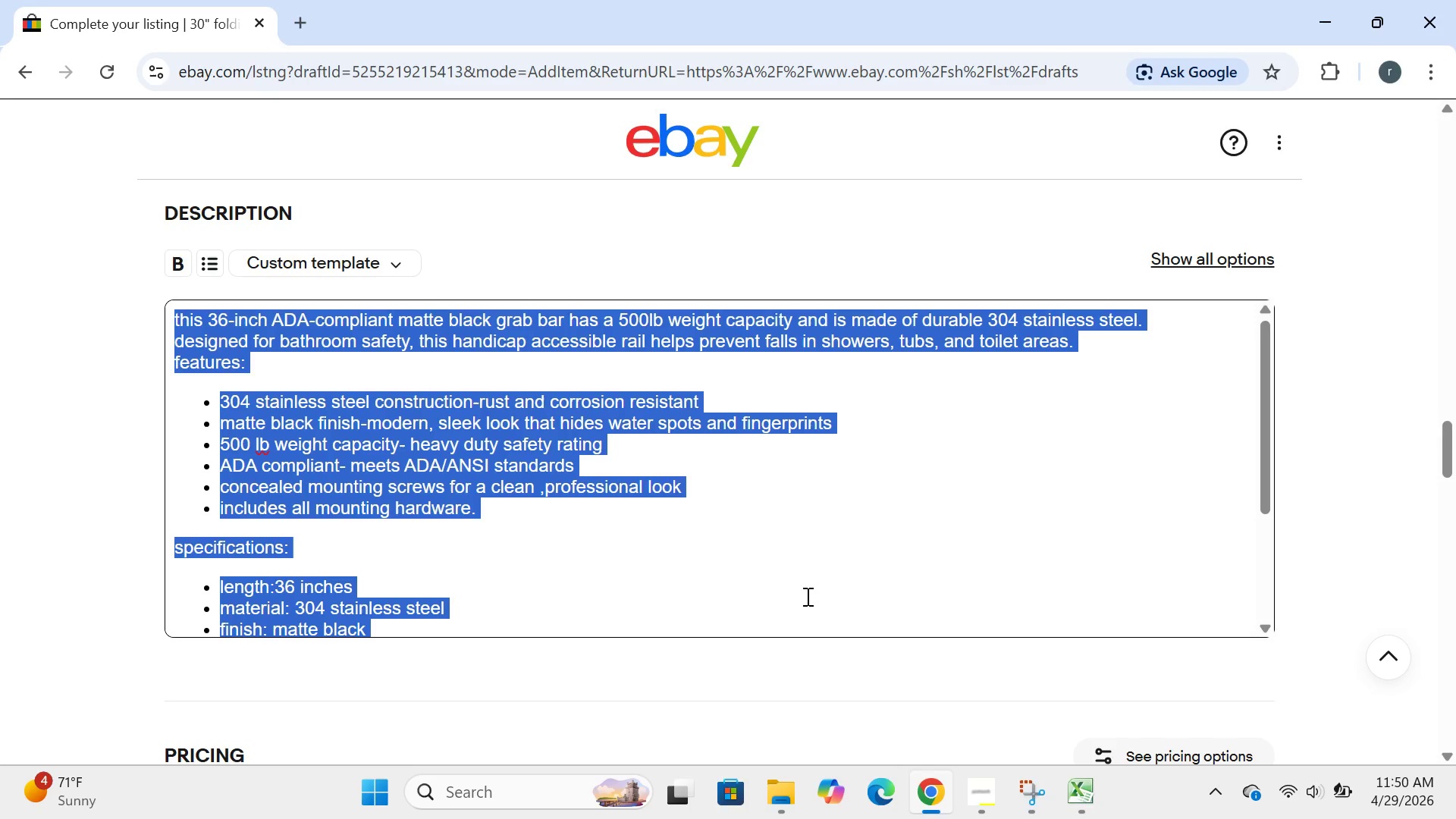 
key(CapsLock)
 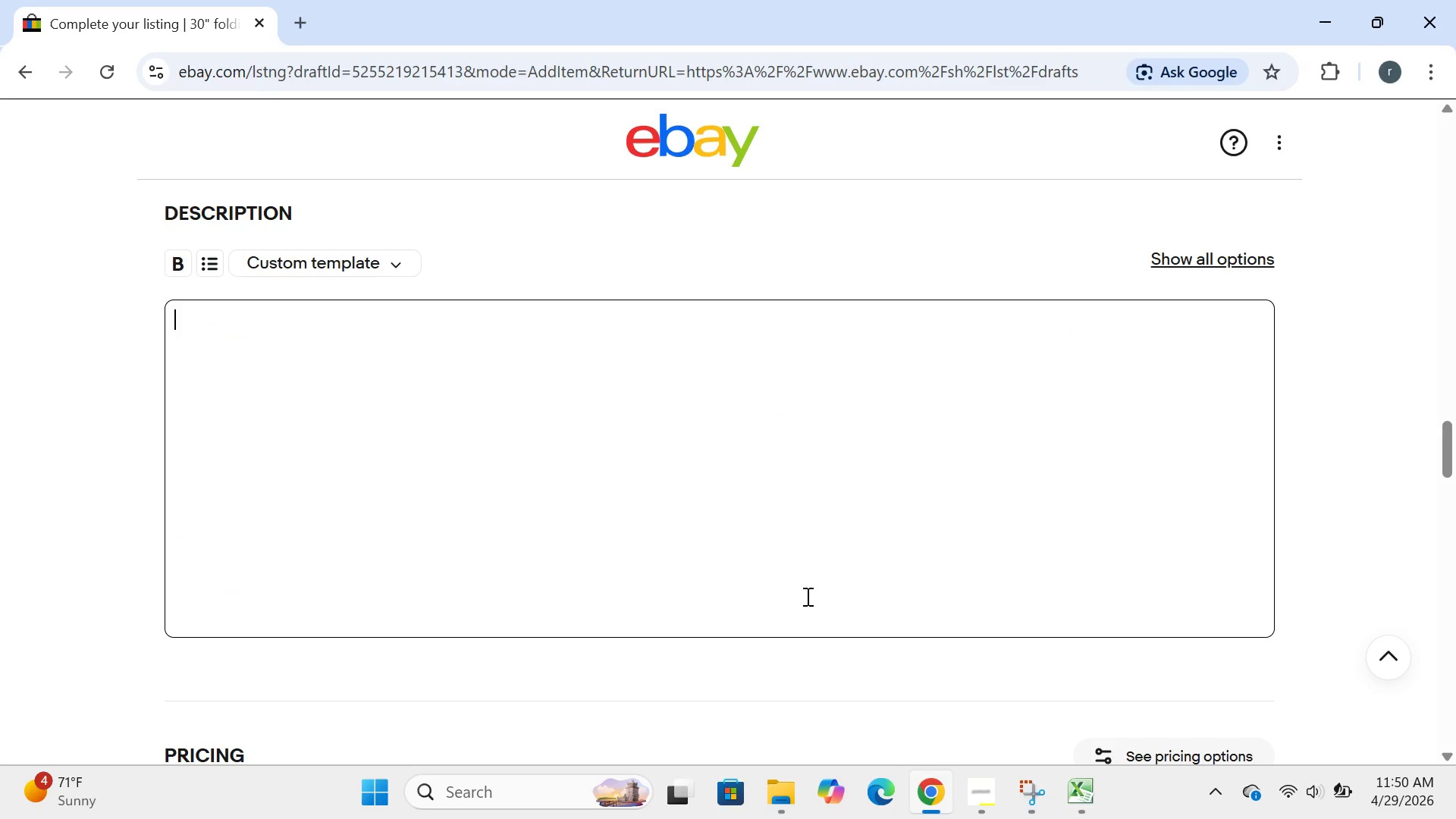 
key(Backspace)
 